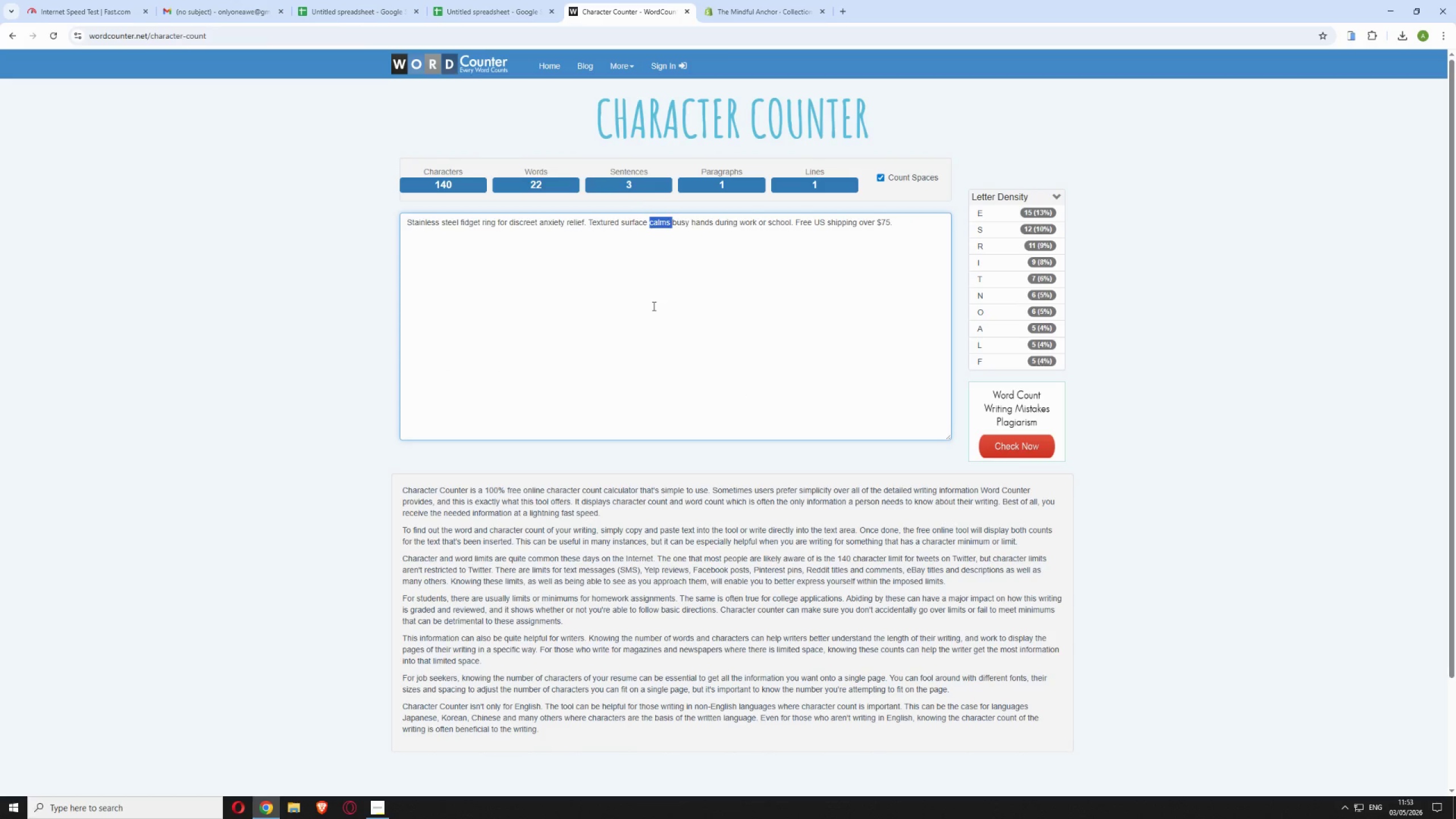 
triple_click([653, 306])
 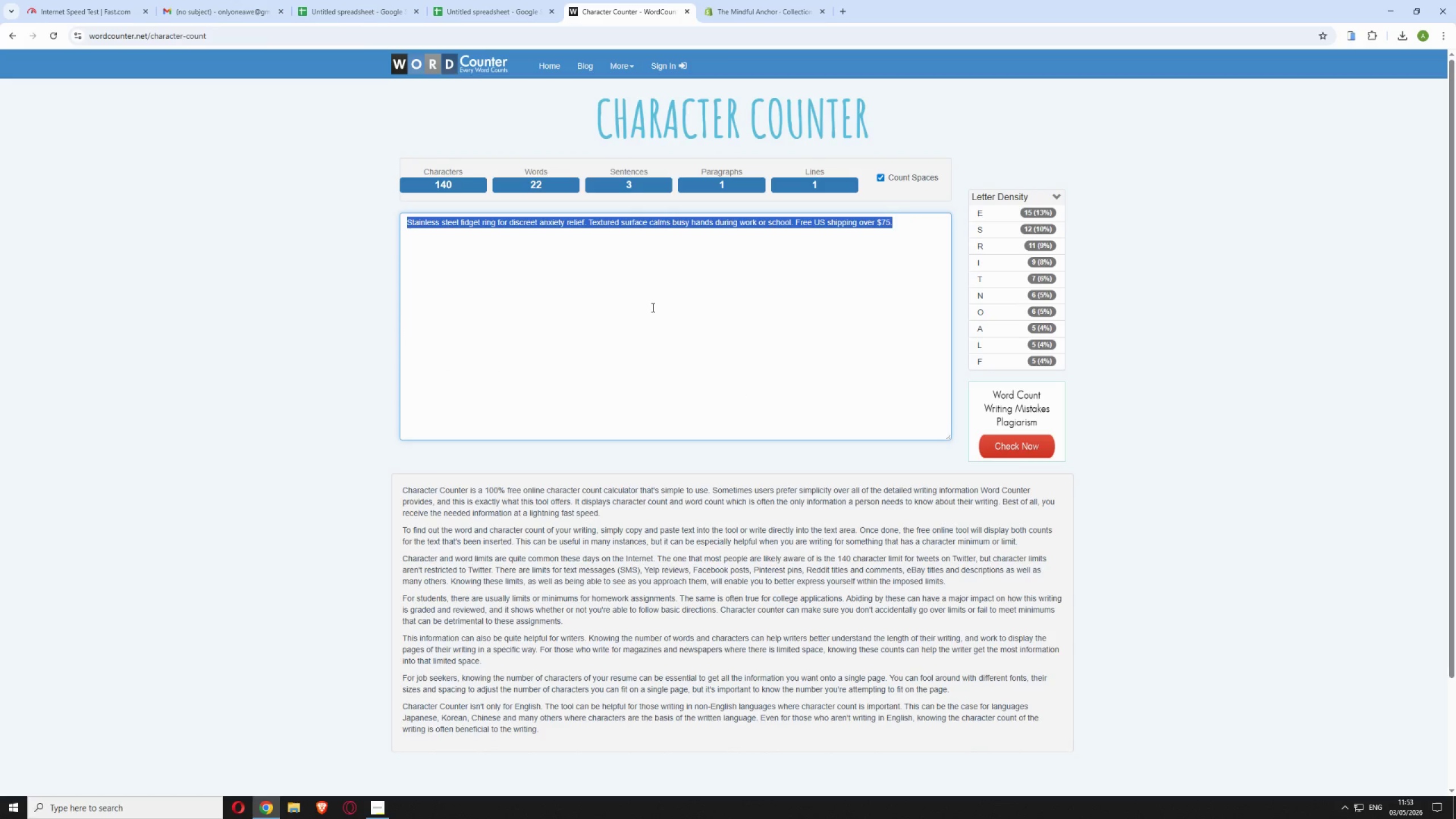 
hold_key(key=ControlLeft, duration=0.97)
 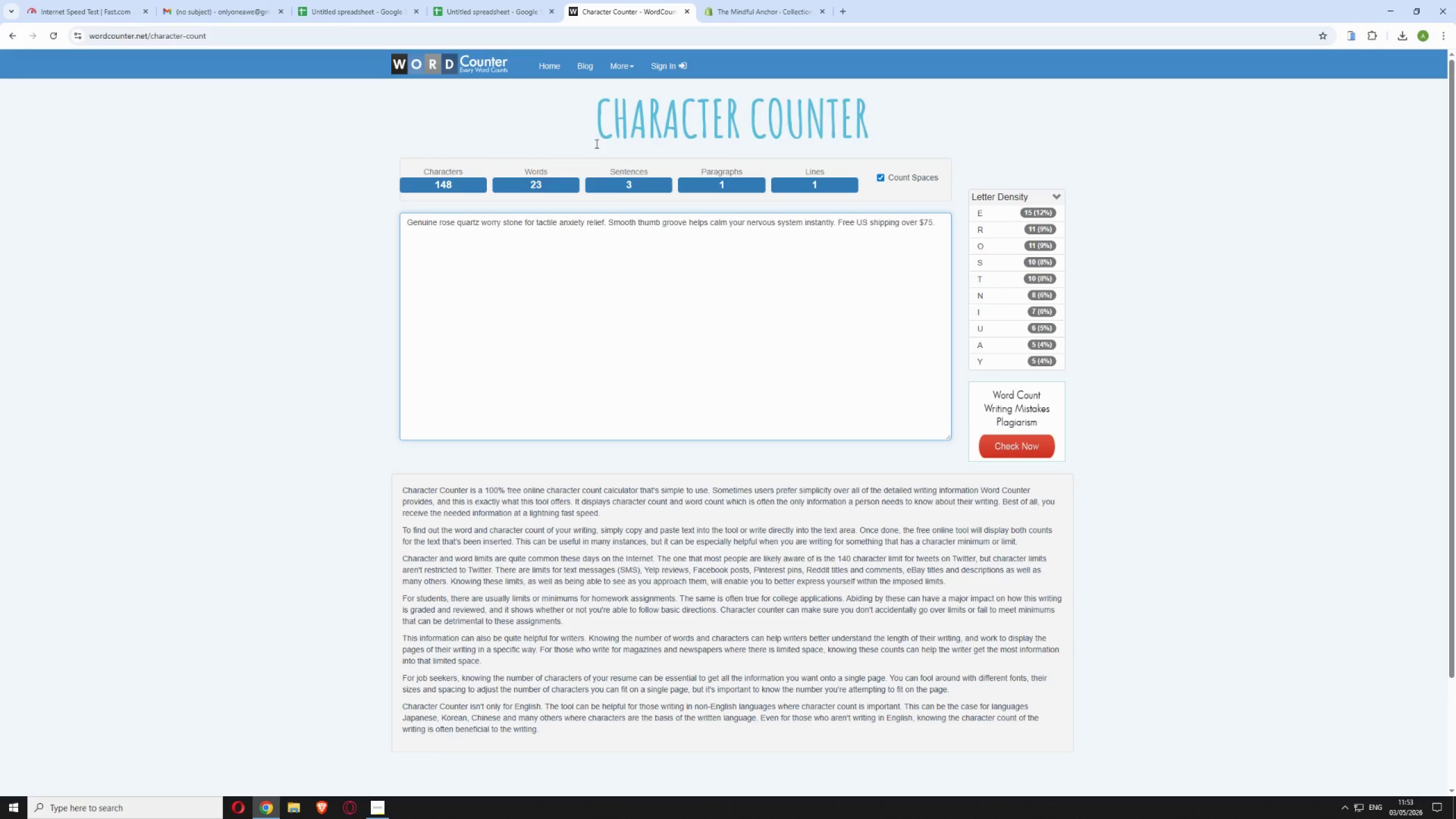 
hold_key(key=V, duration=0.39)
 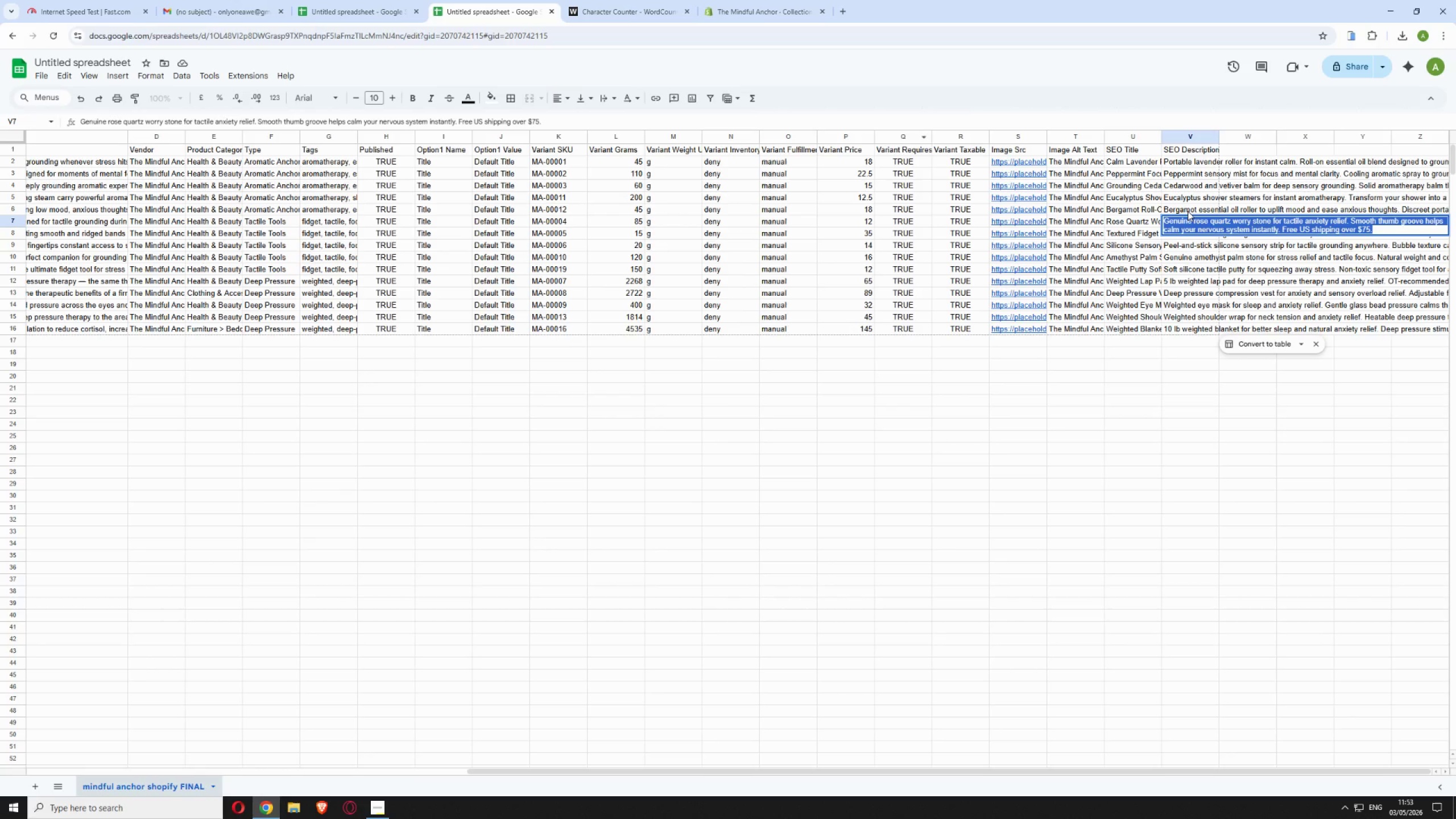 
double_click([1188, 211])
 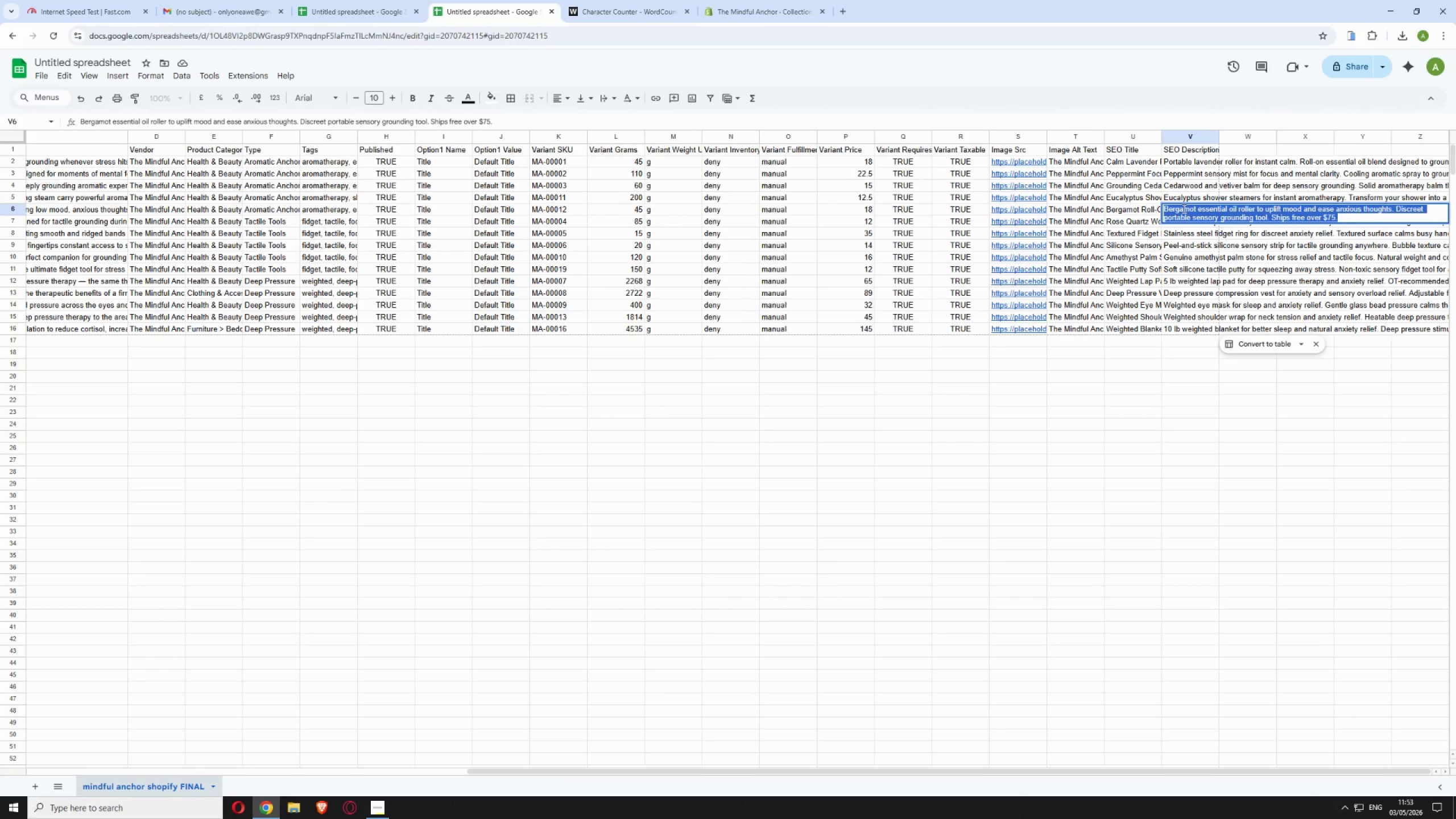 
key(Control+C)
 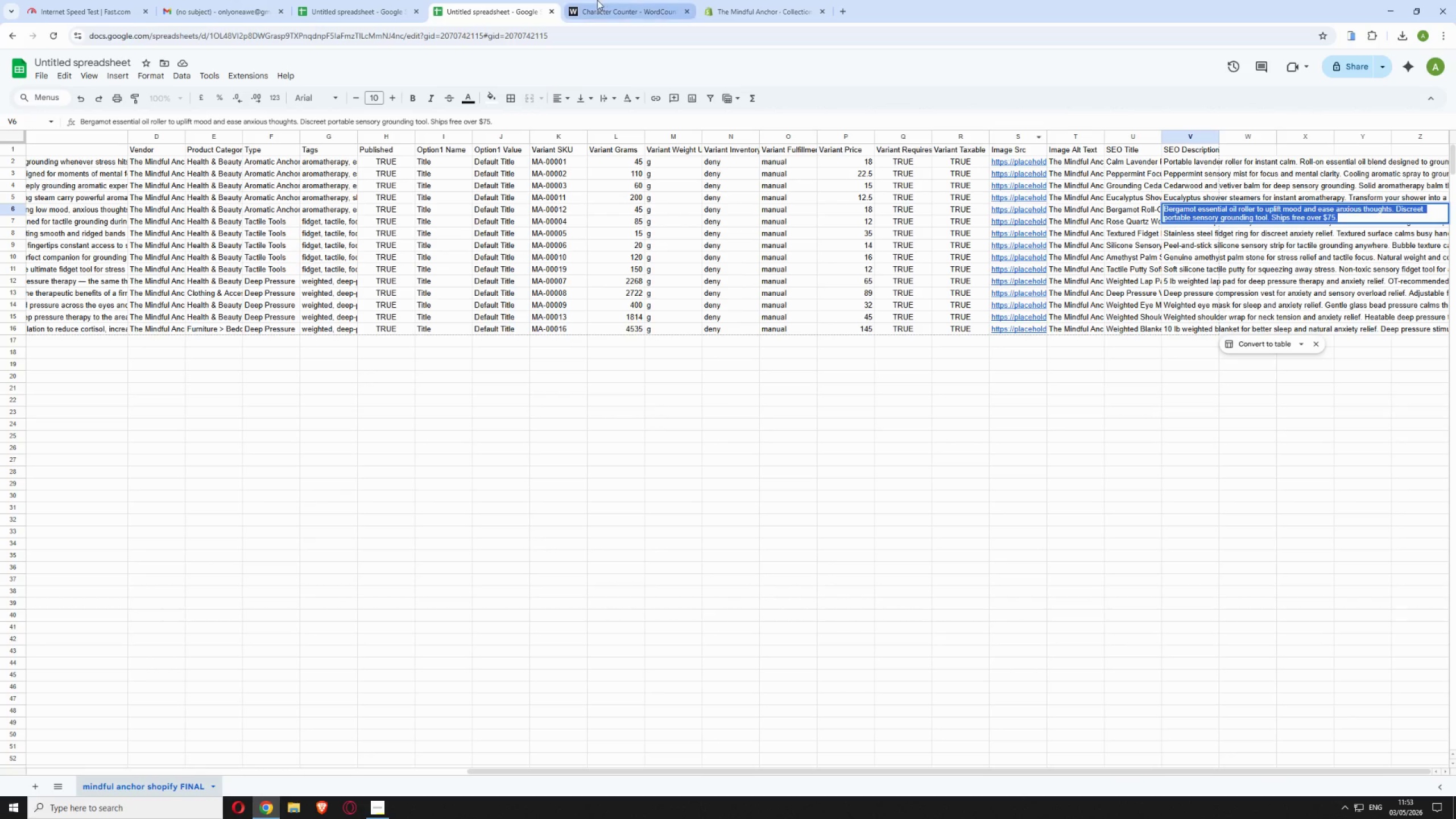 
left_click([613, 12])
 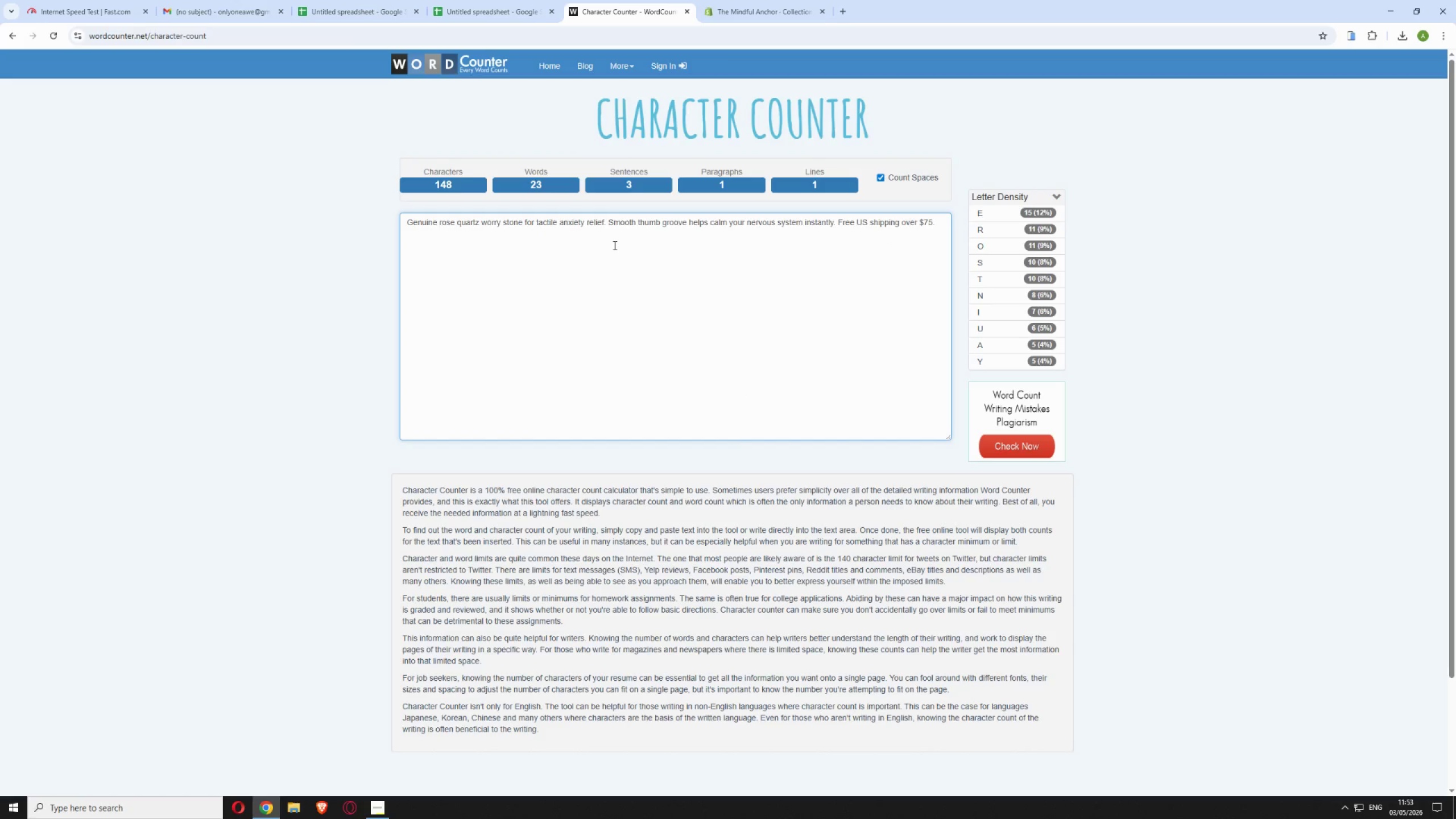 
double_click([614, 245])
 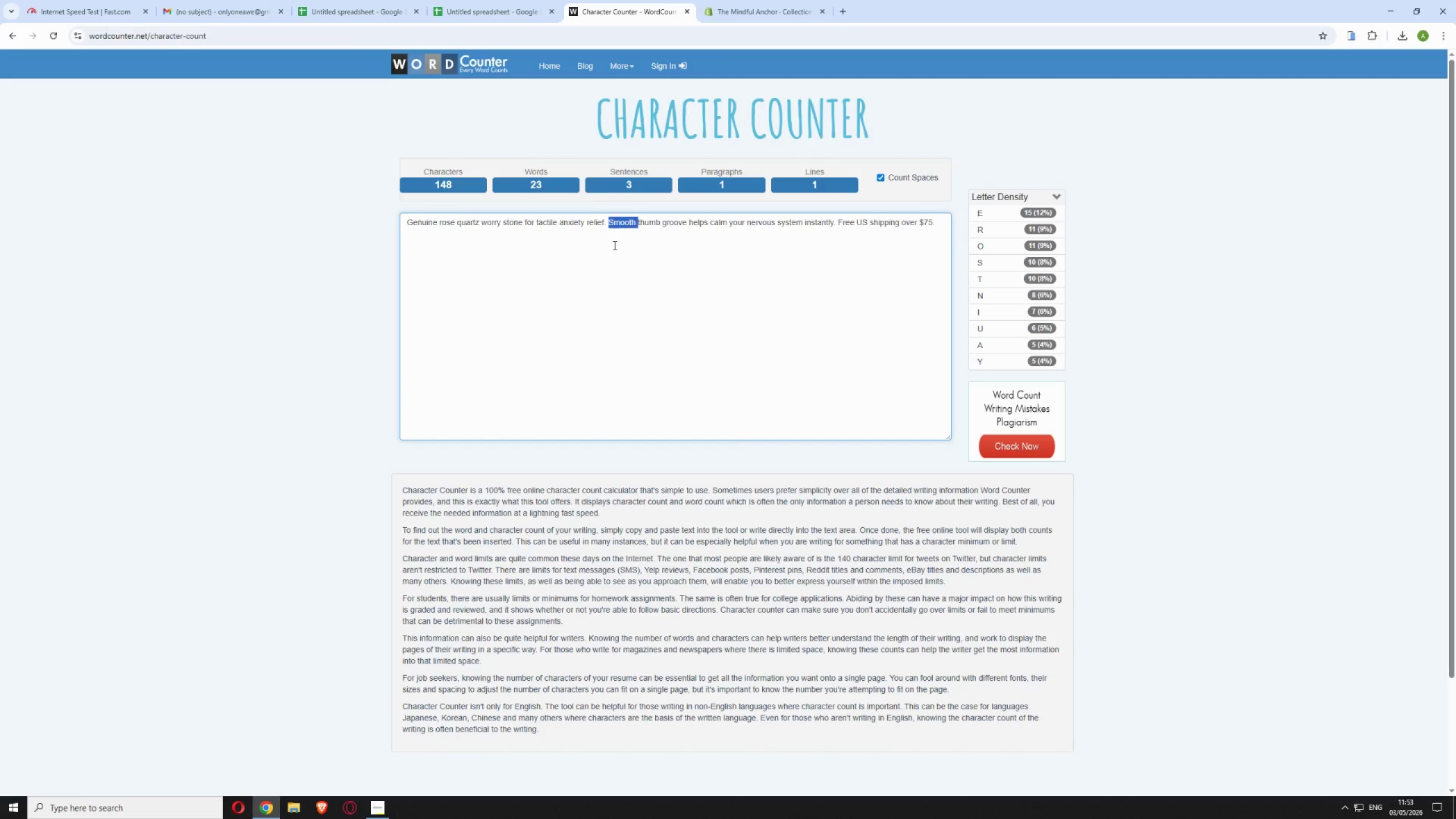 
triple_click([614, 245])
 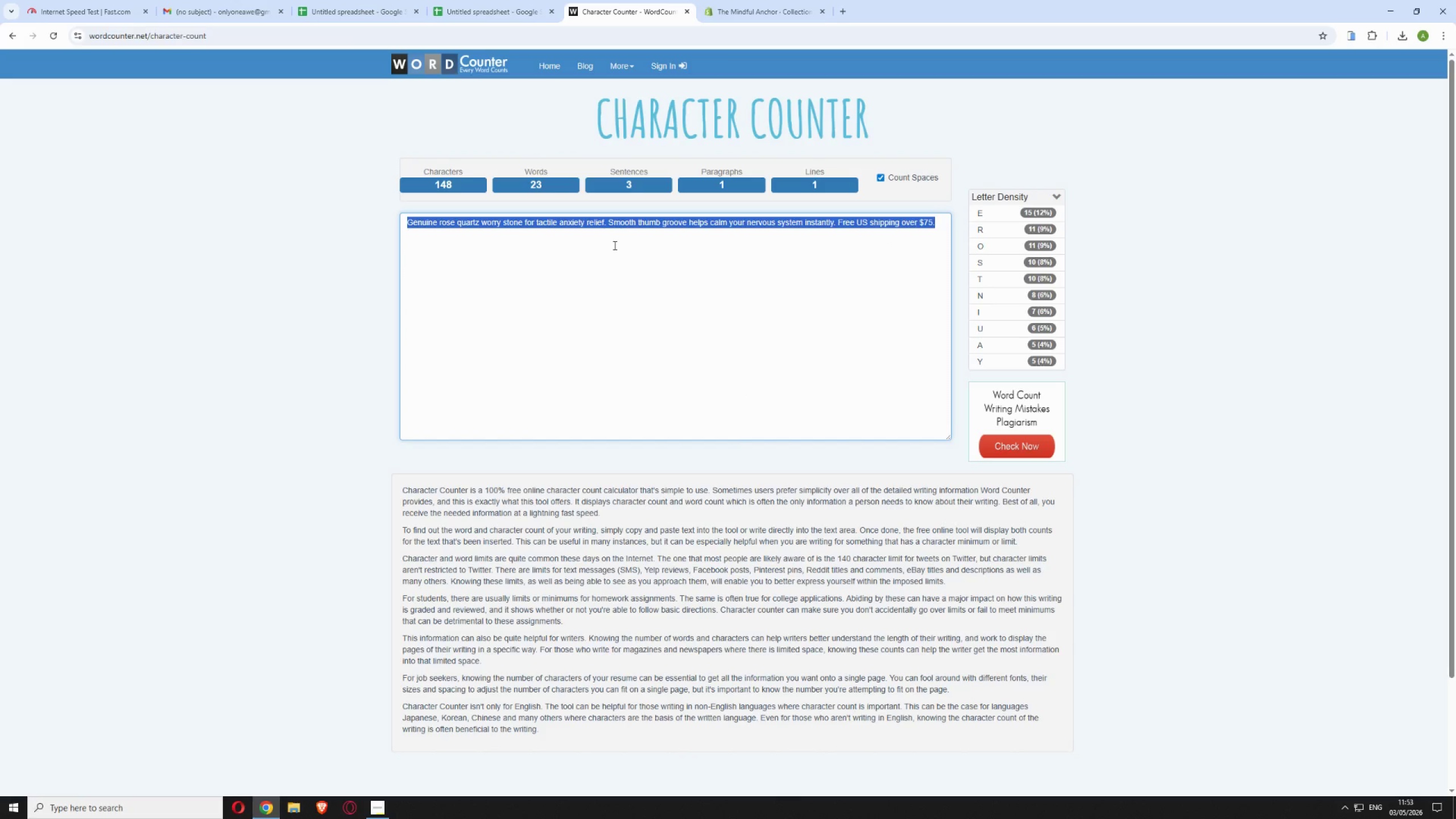 
hold_key(key=ControlLeft, duration=1.01)
 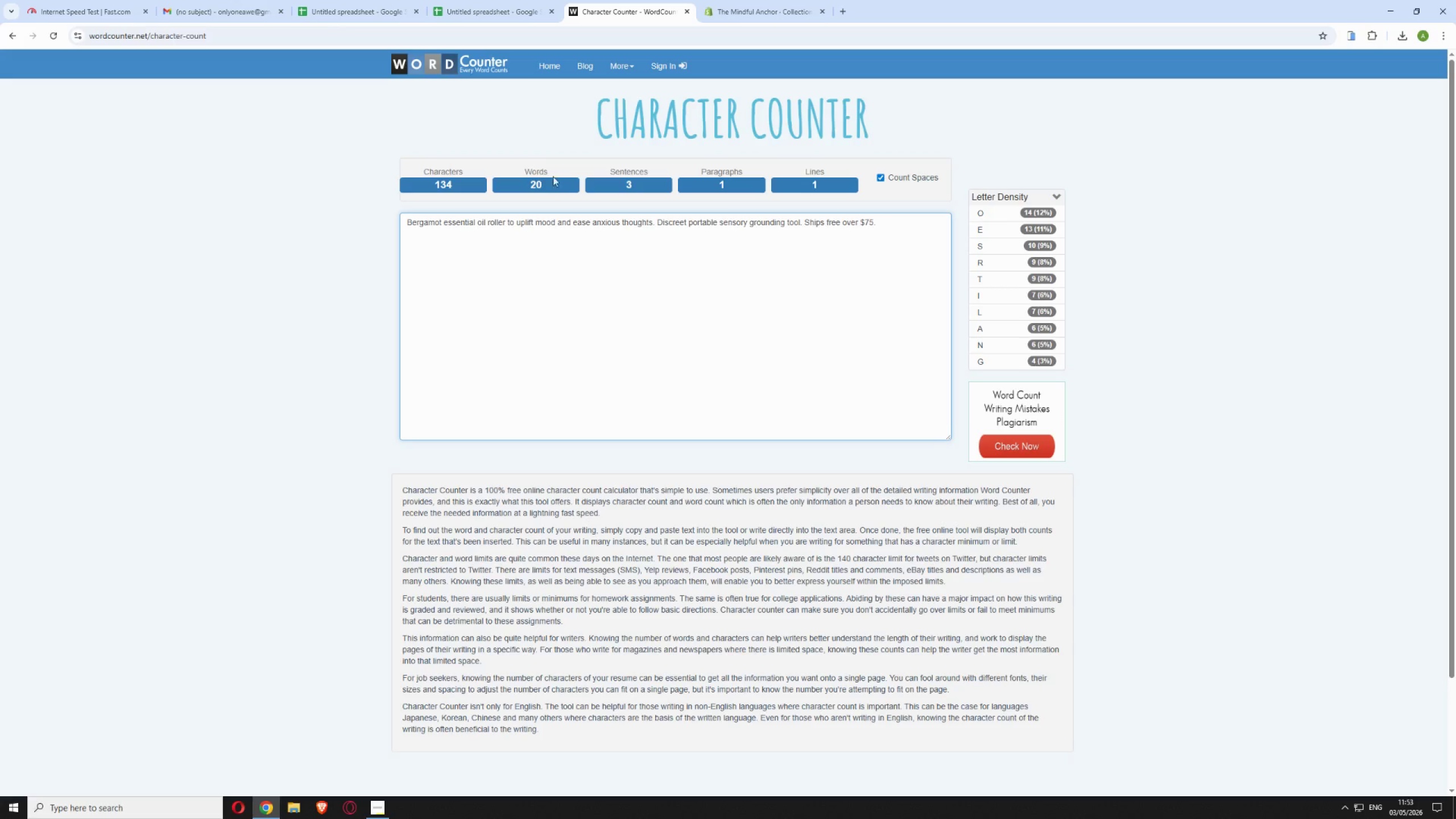 
hold_key(key=V, duration=0.34)
 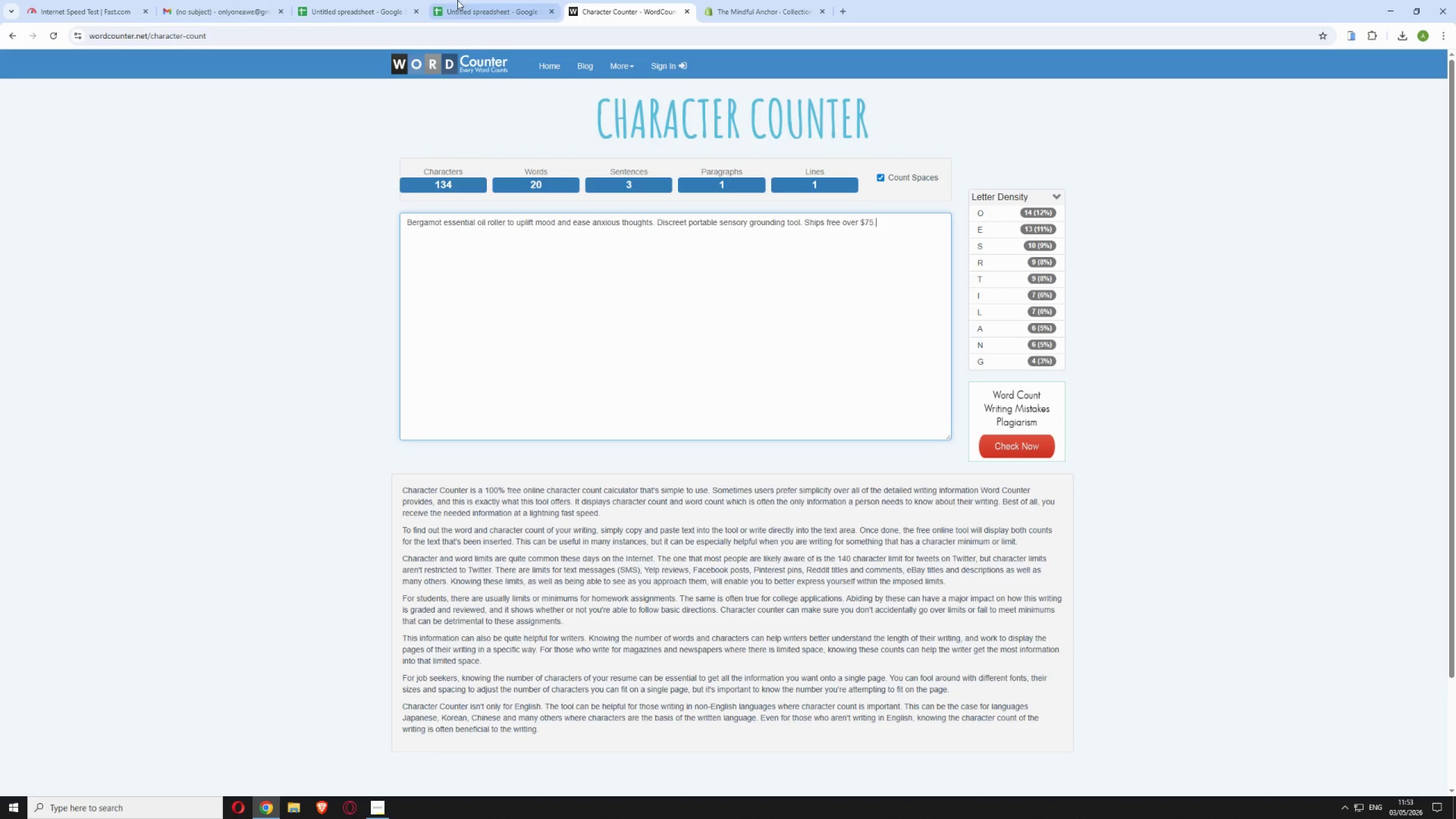 
left_click([477, 6])
 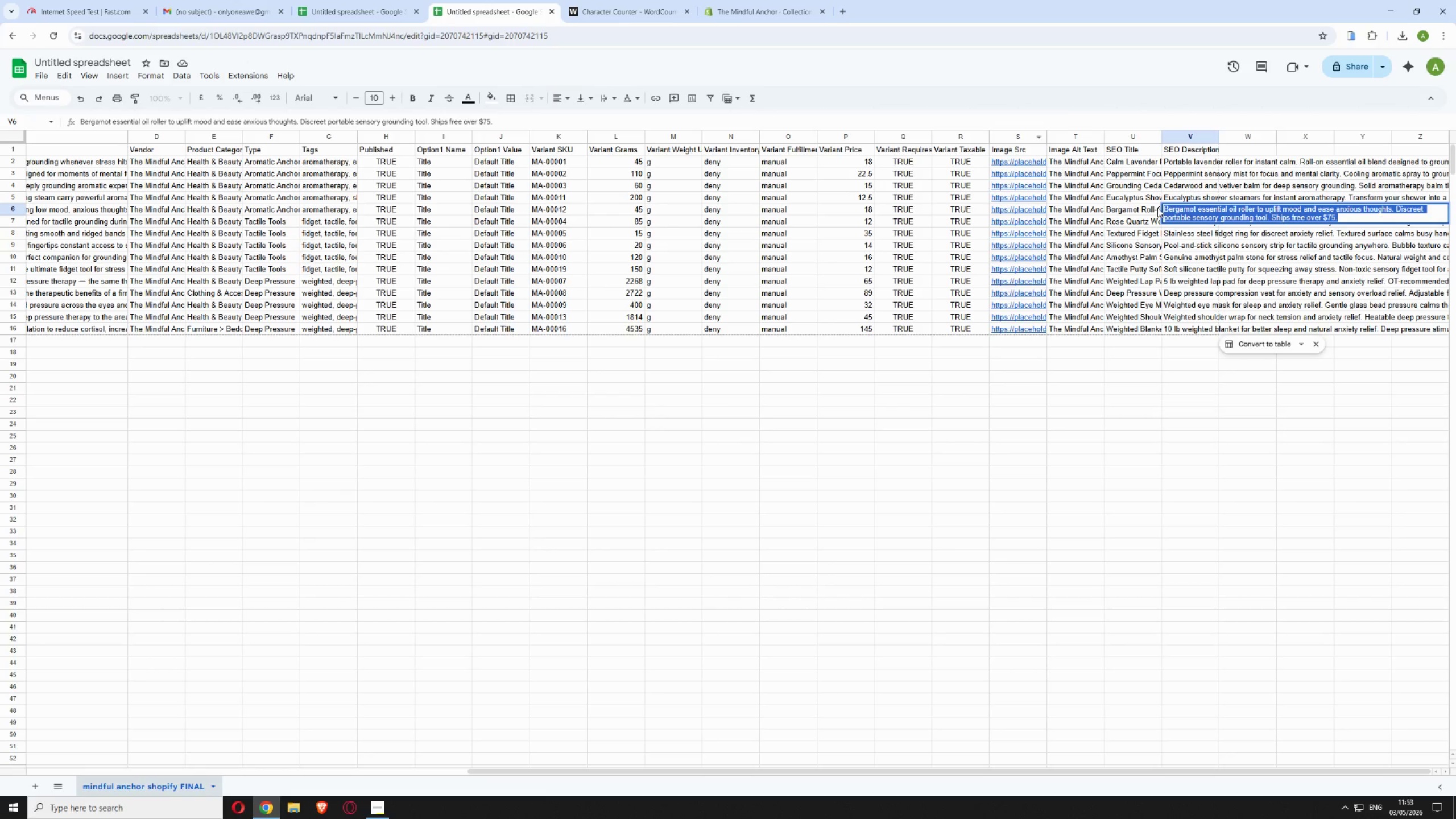 
left_click([1172, 198])
 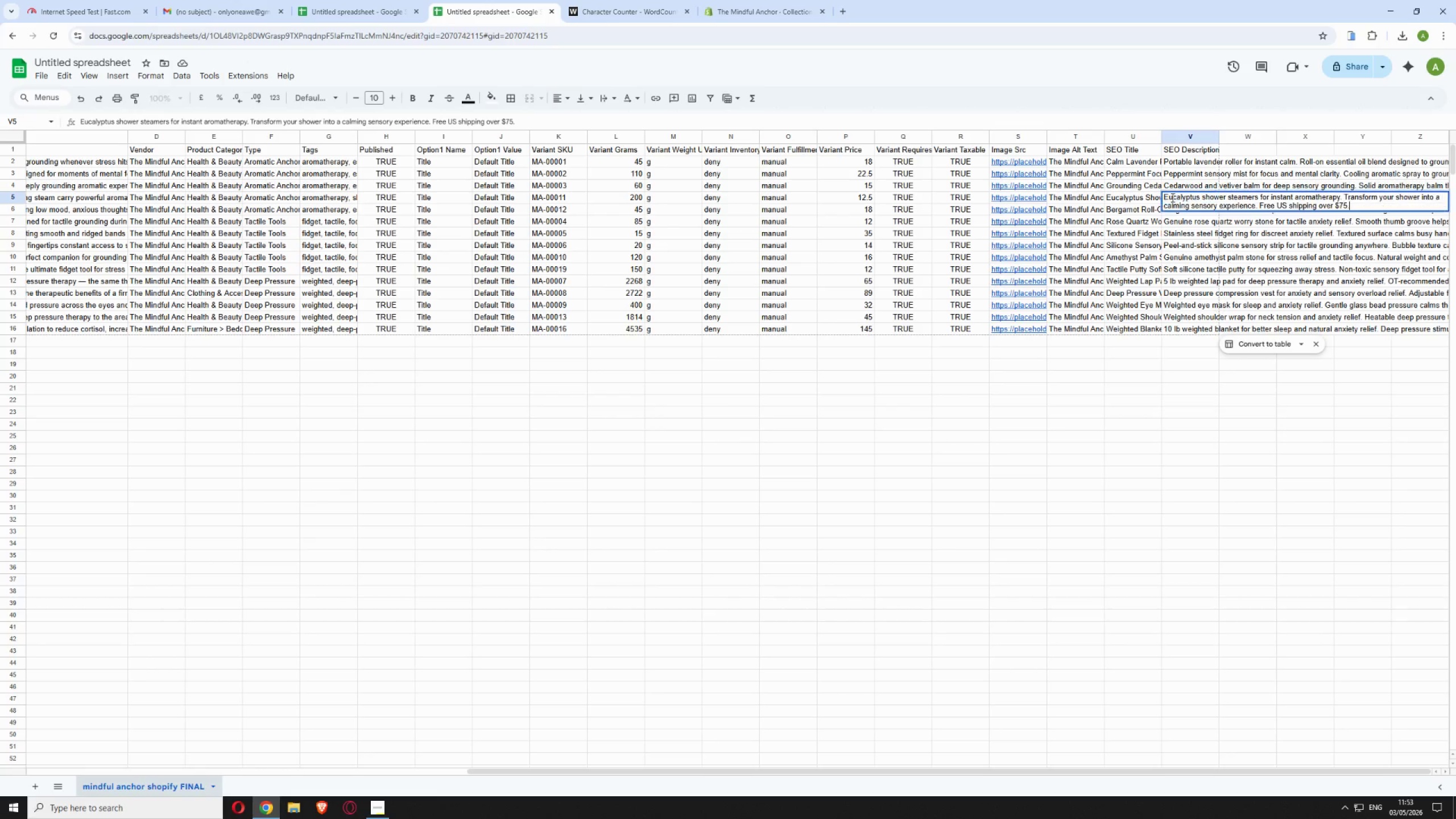 
triple_click([1172, 197])
 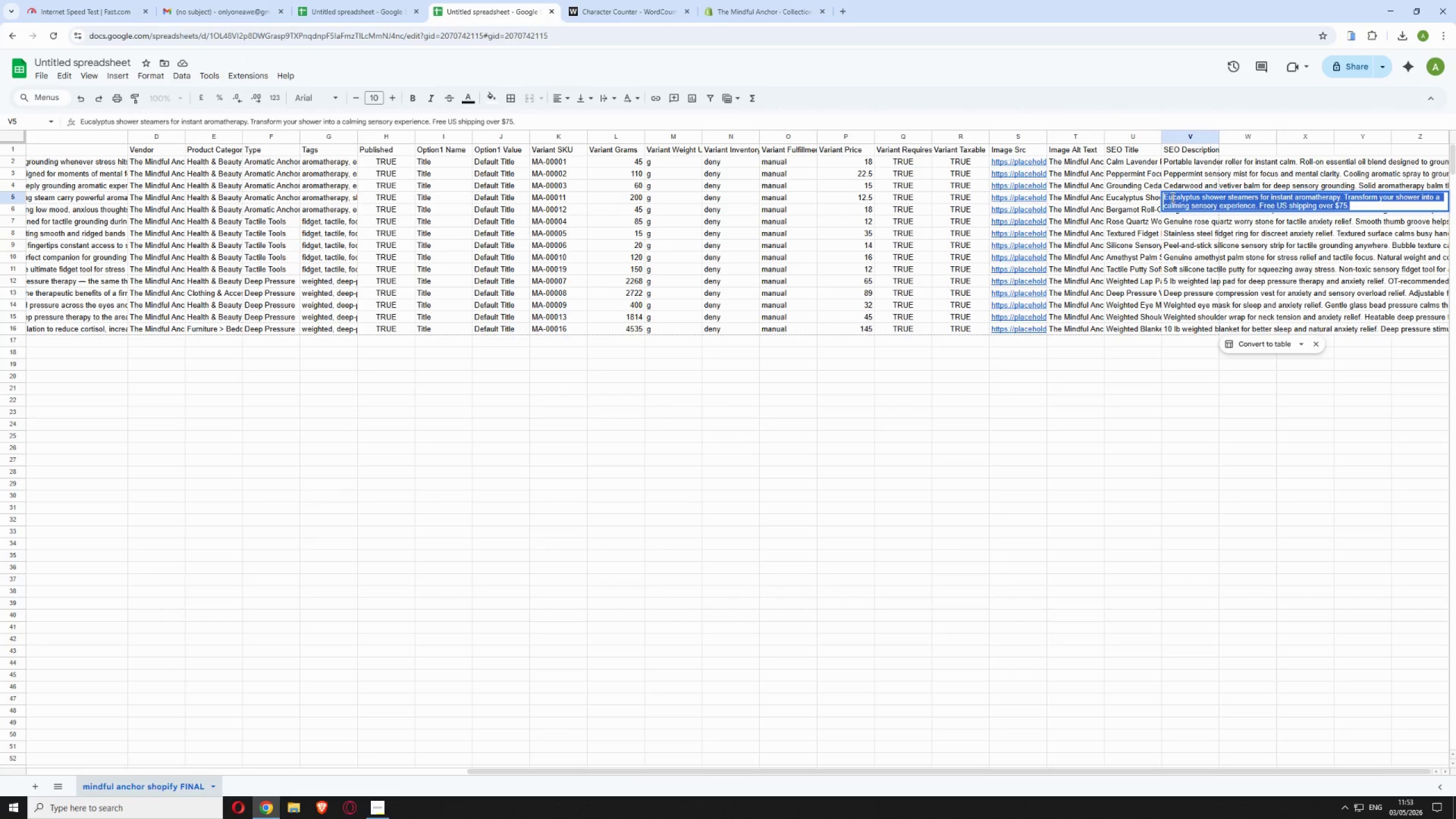 
key(Control+C)
 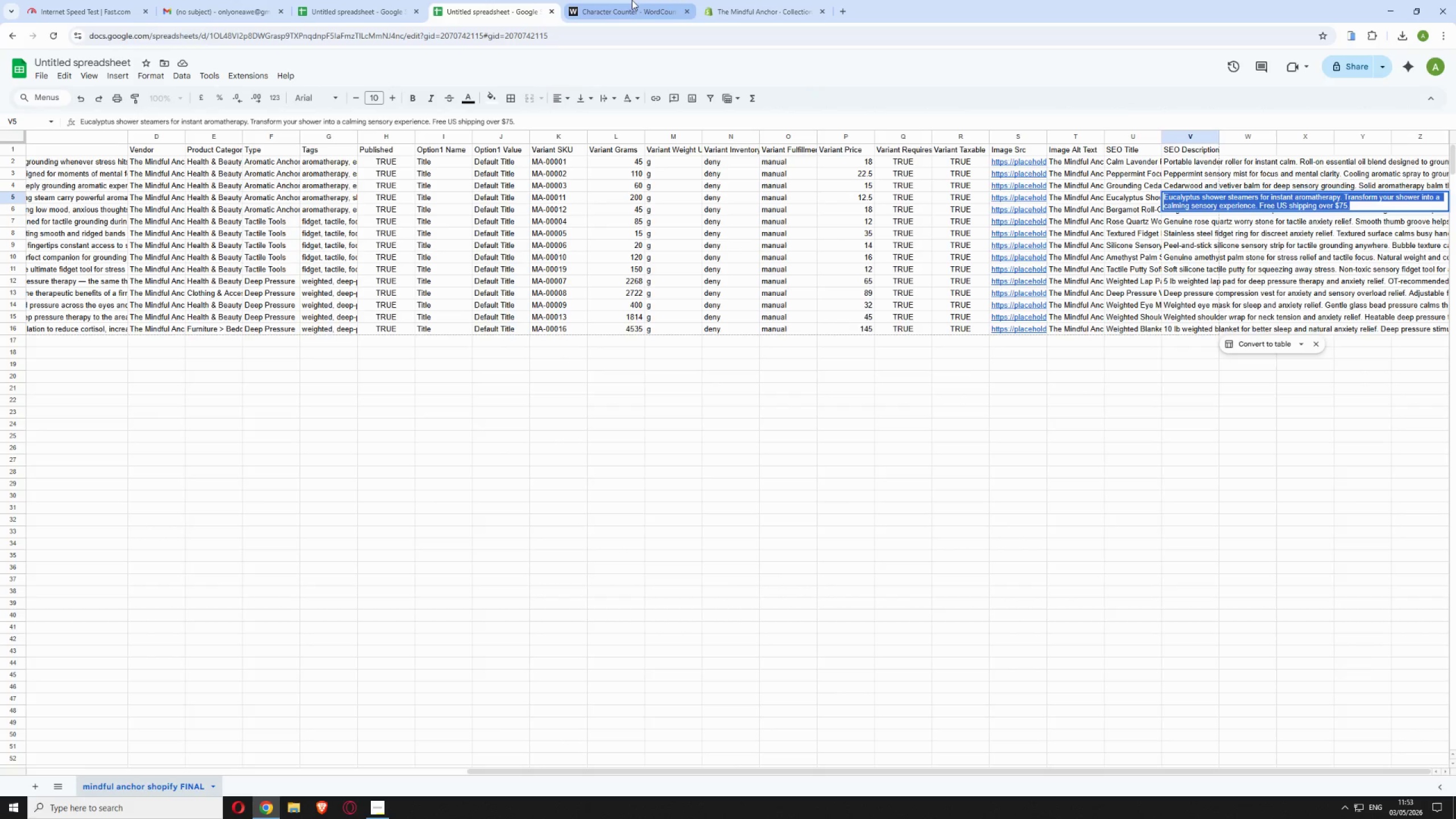 
left_click([630, 9])
 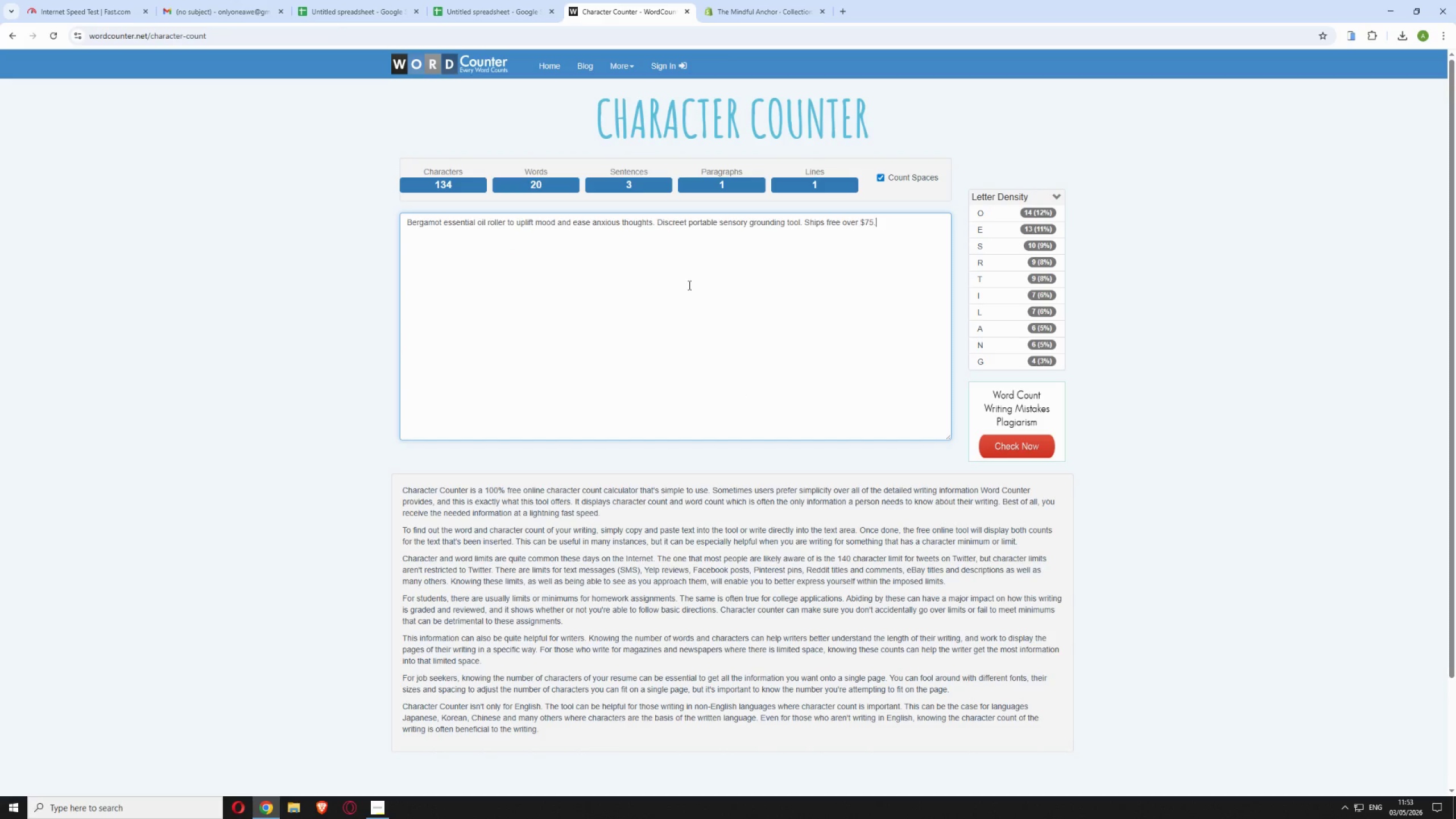 
double_click([688, 285])
 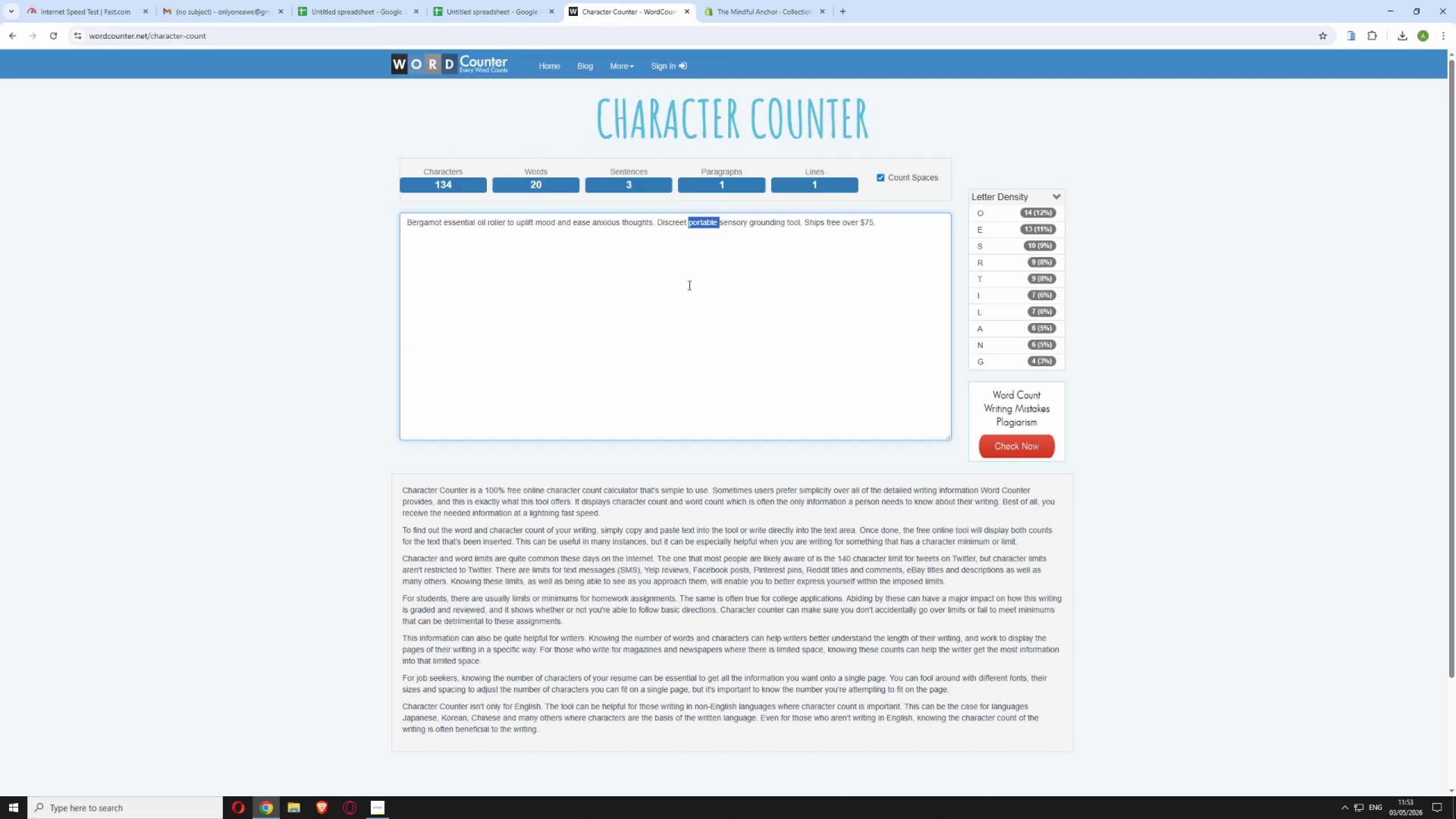 
triple_click([688, 285])
 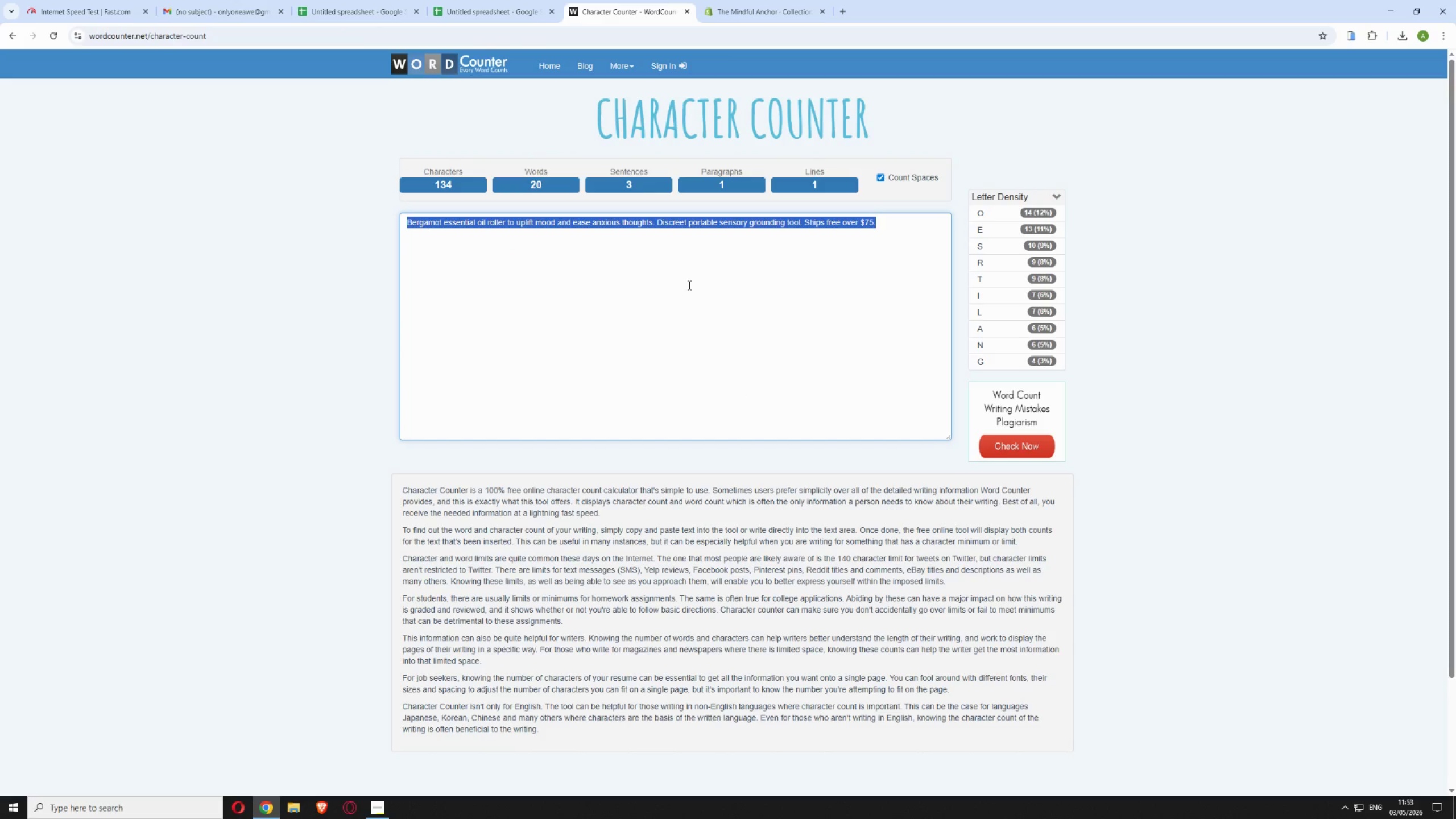 
hold_key(key=ControlLeft, duration=0.83)
 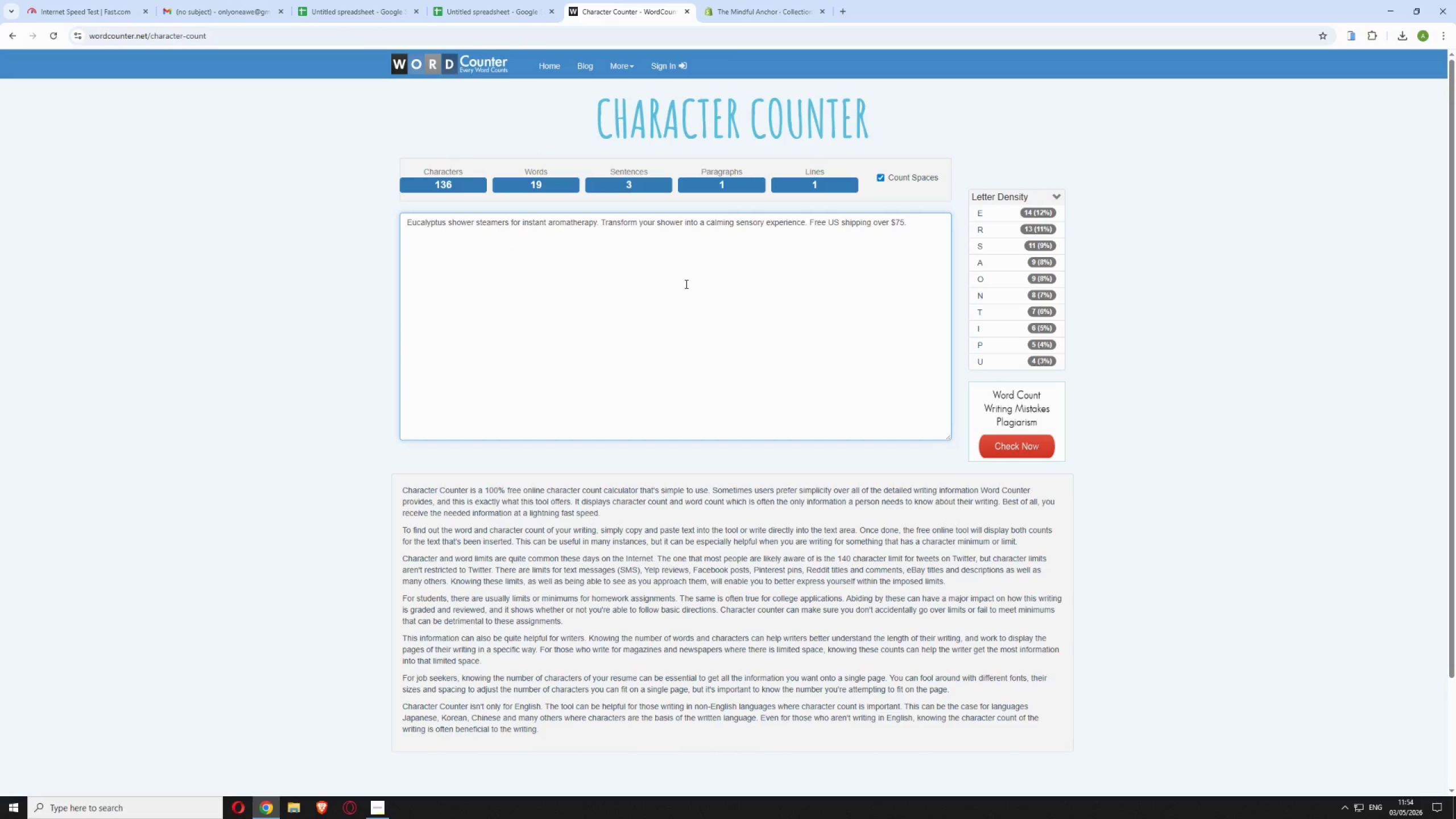 
hold_key(key=V, duration=0.31)
 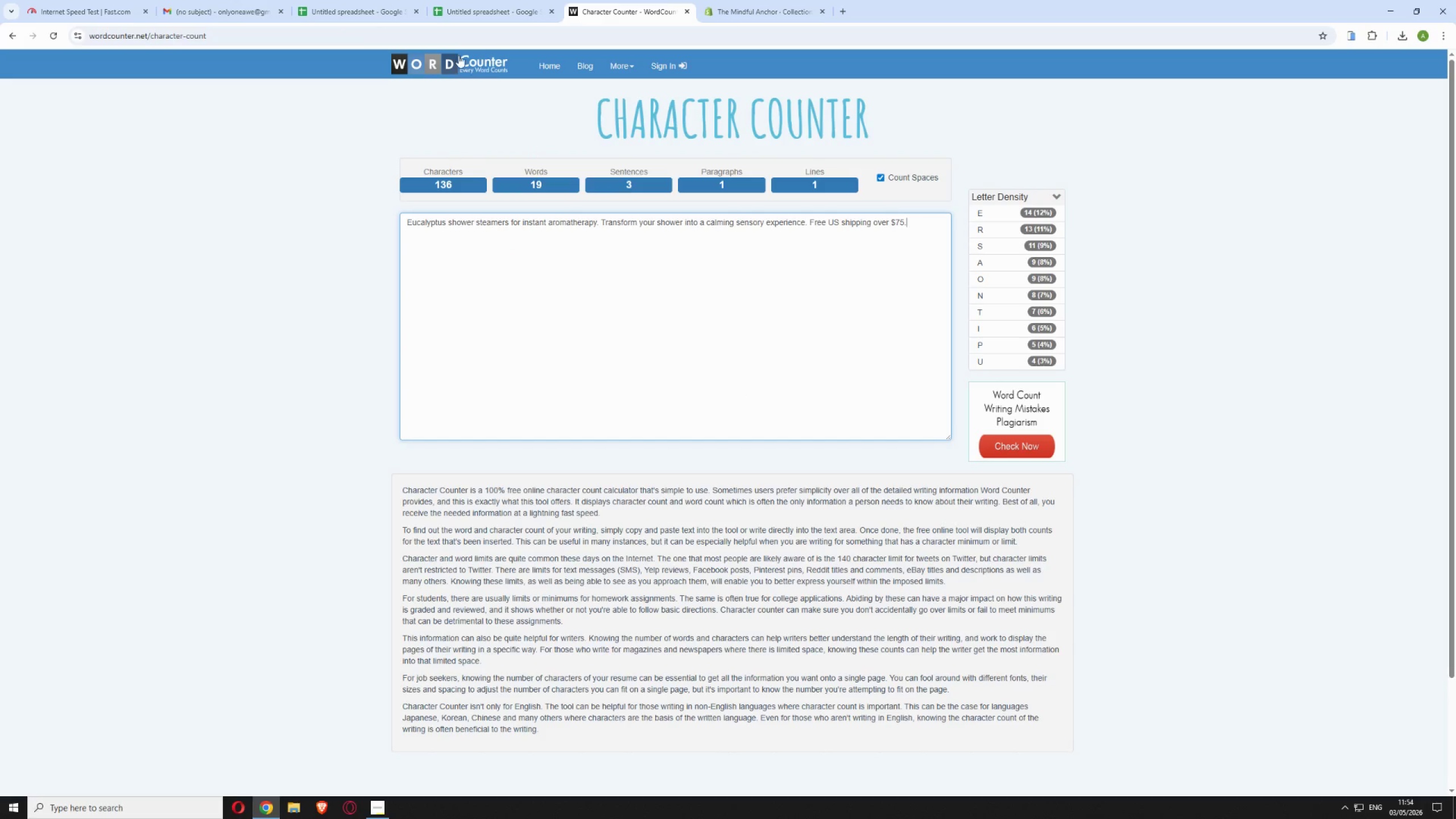 
left_click([490, 6])
 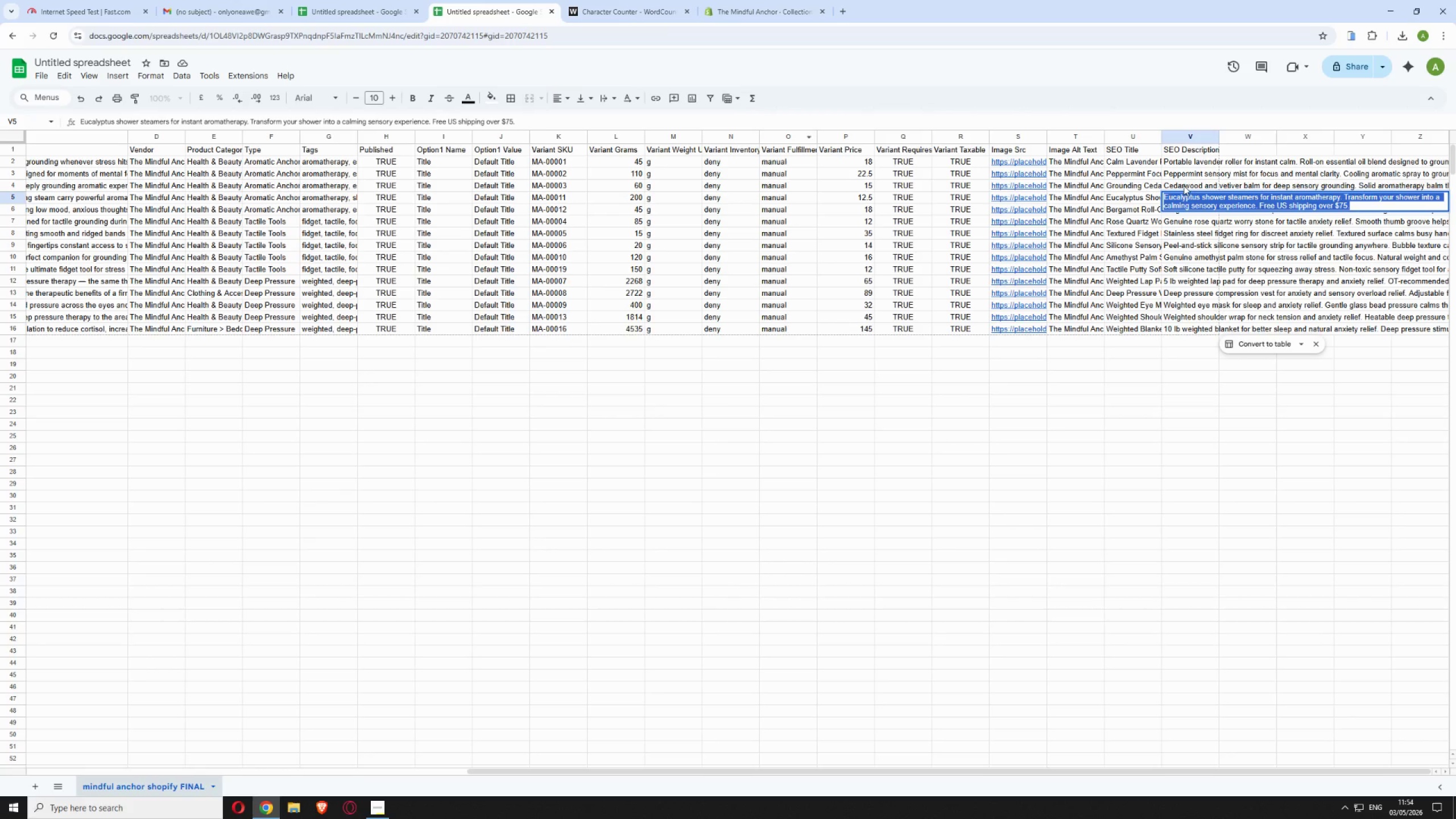 
double_click([1184, 185])
 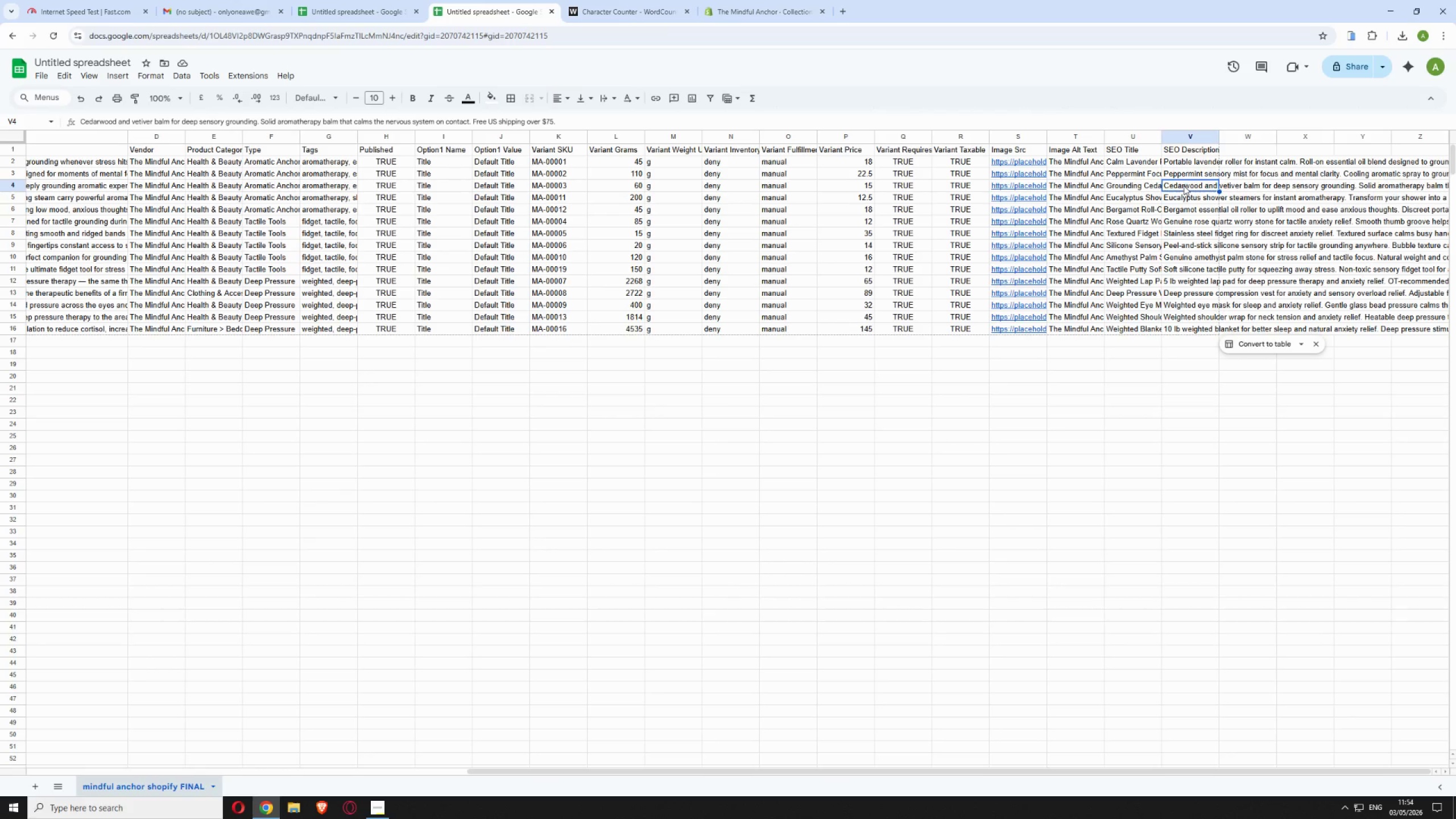 
triple_click([1184, 185])
 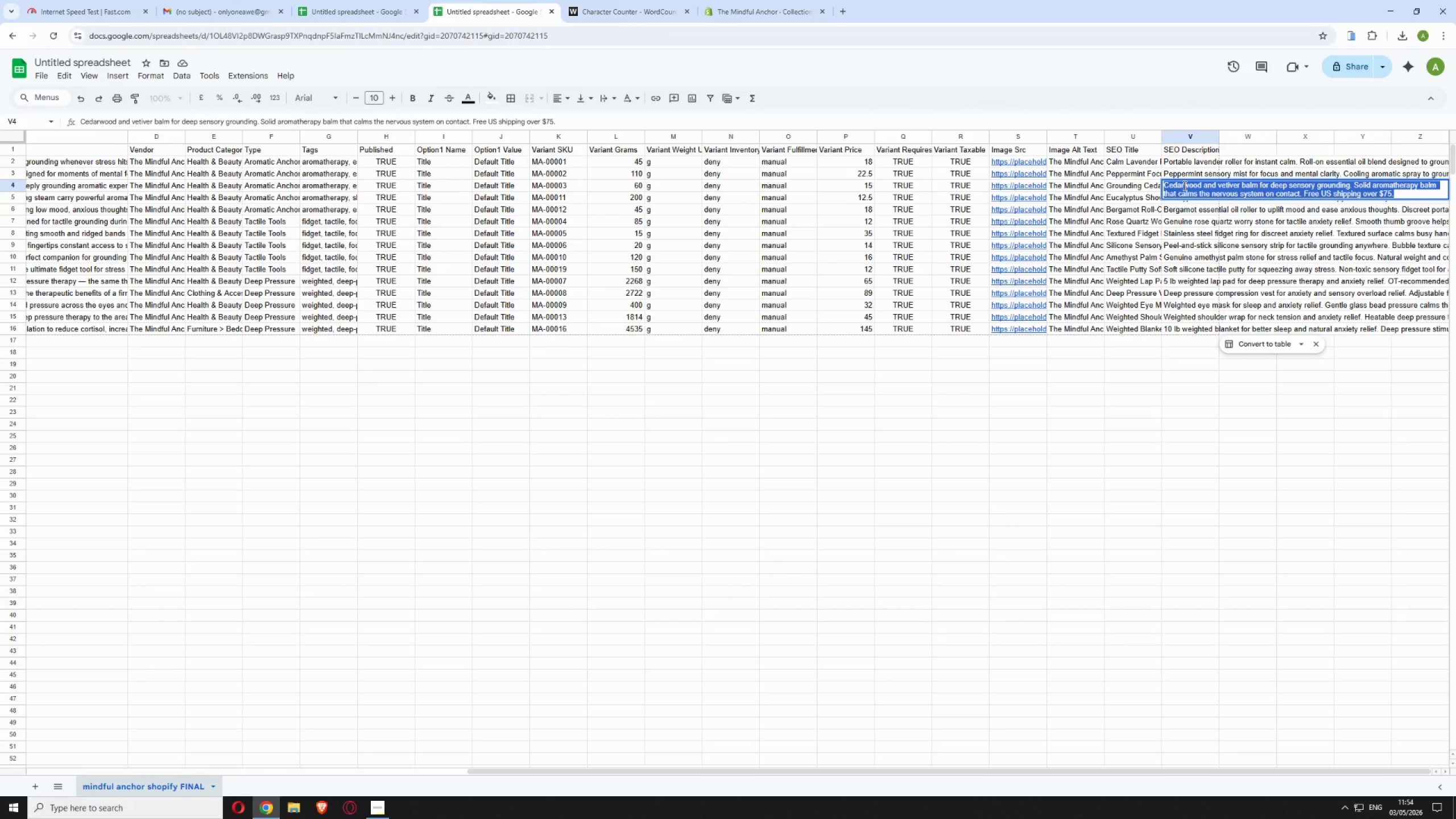 
key(Control+C)
 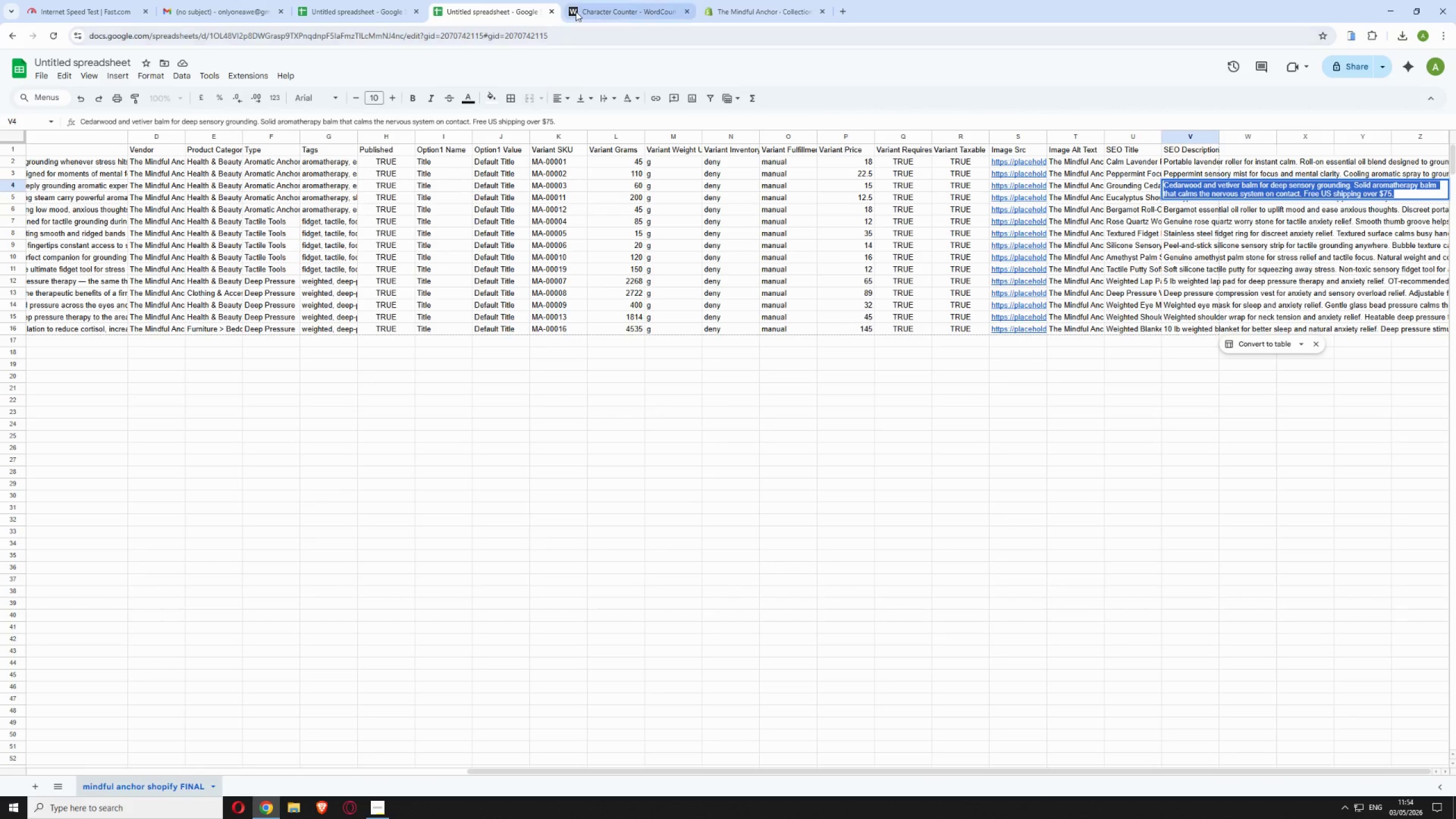 
left_click([590, 4])
 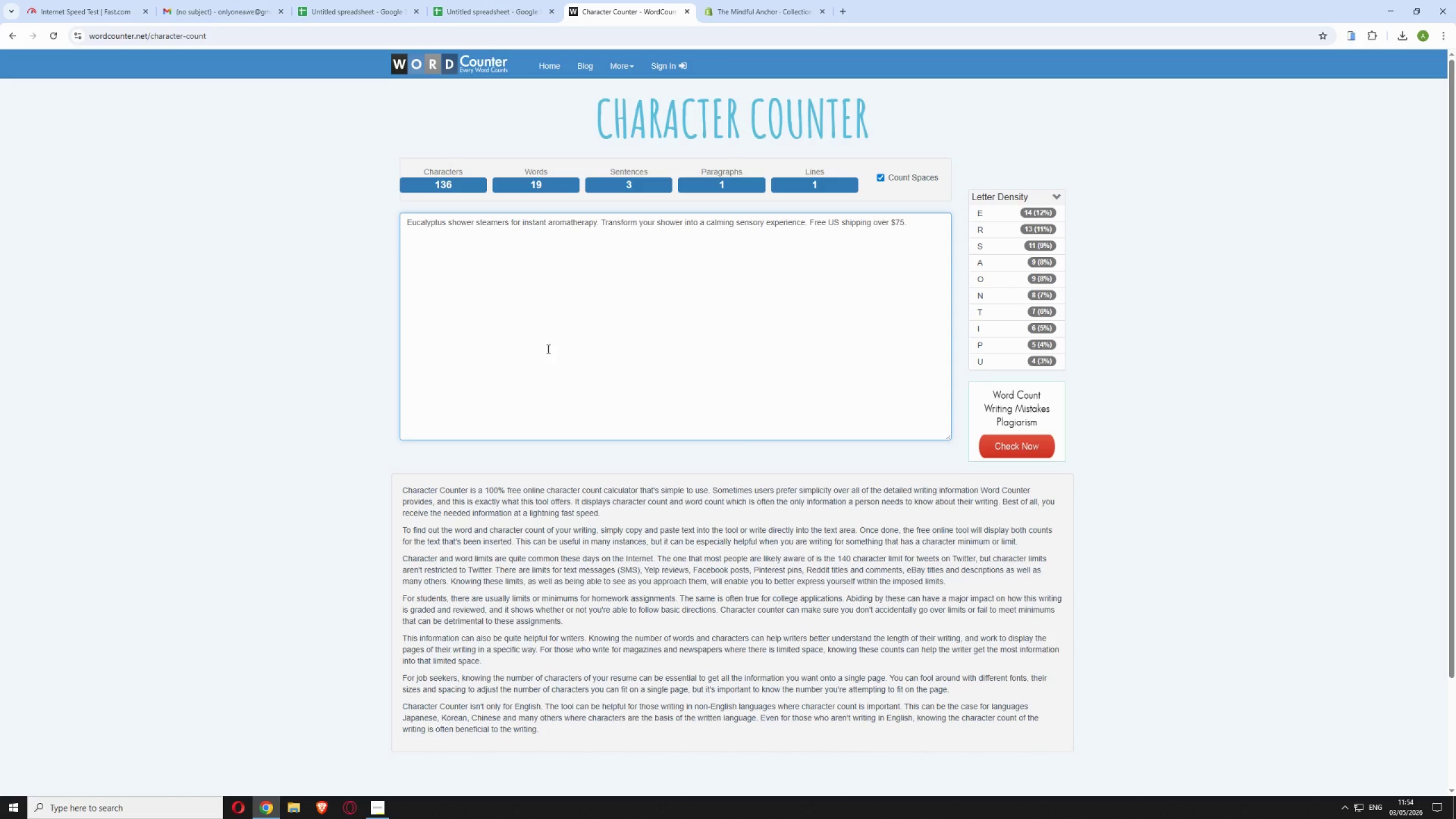 
double_click([584, 297])
 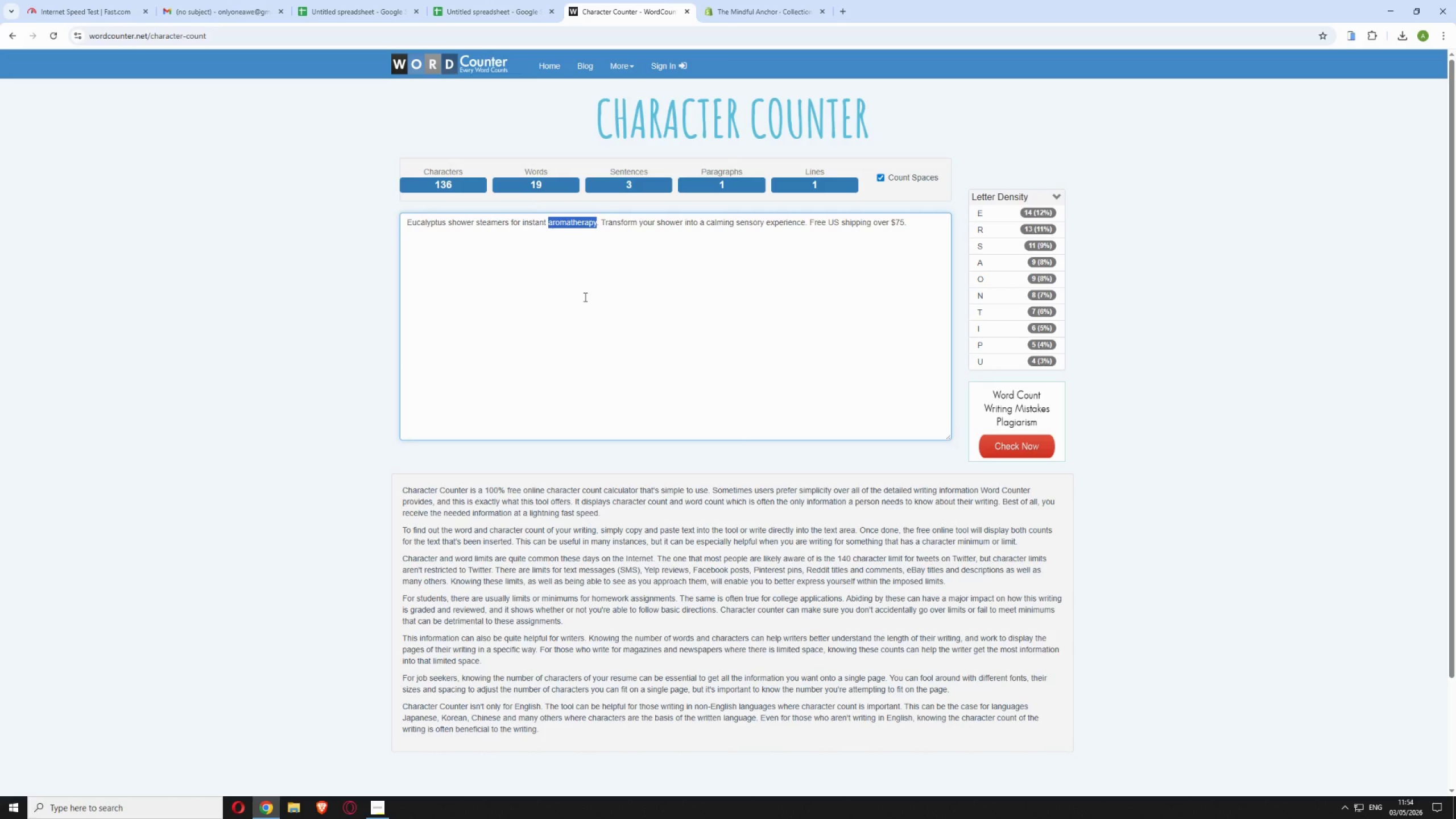 
triple_click([584, 297])
 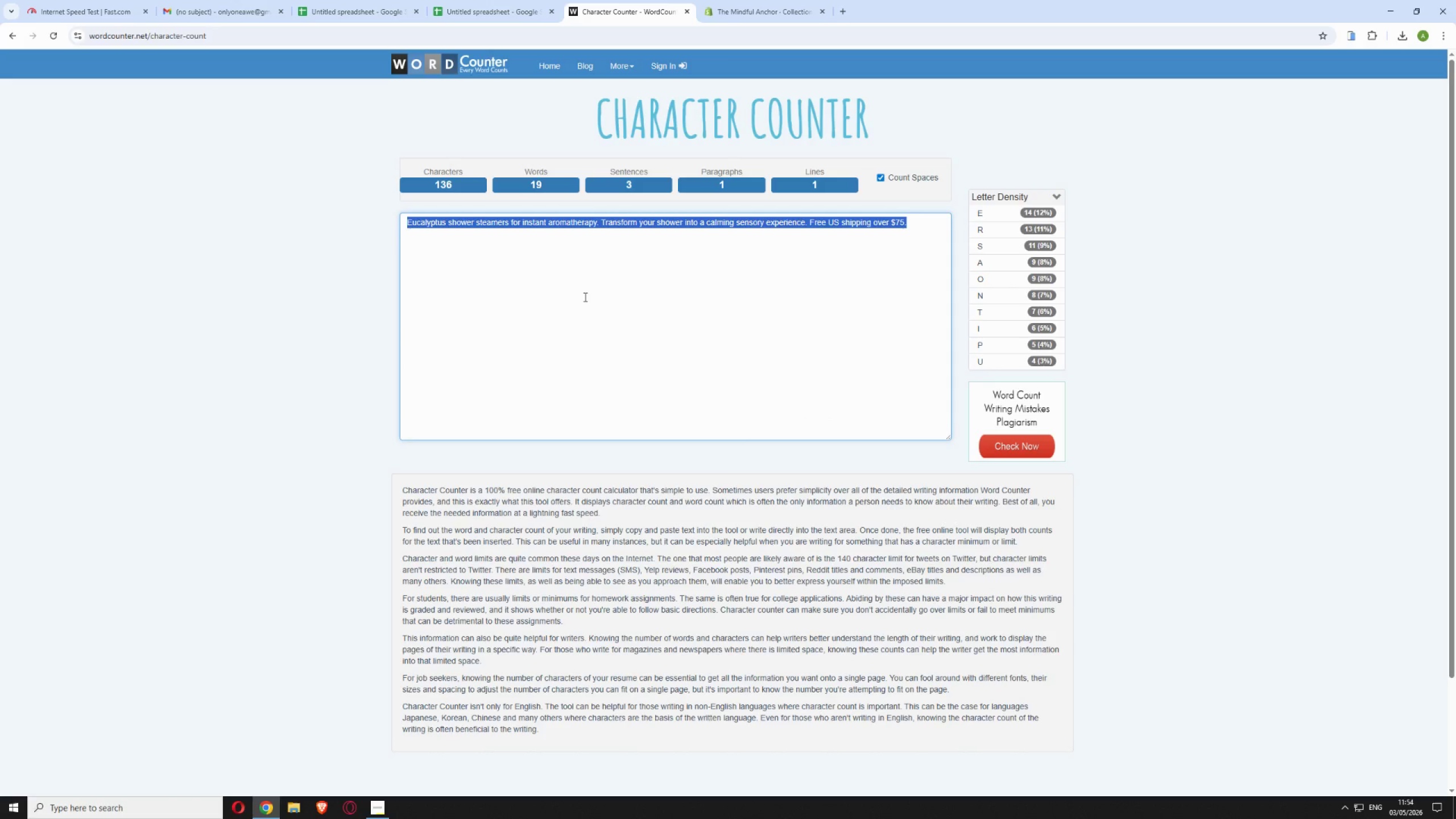 
hold_key(key=V, duration=0.39)
 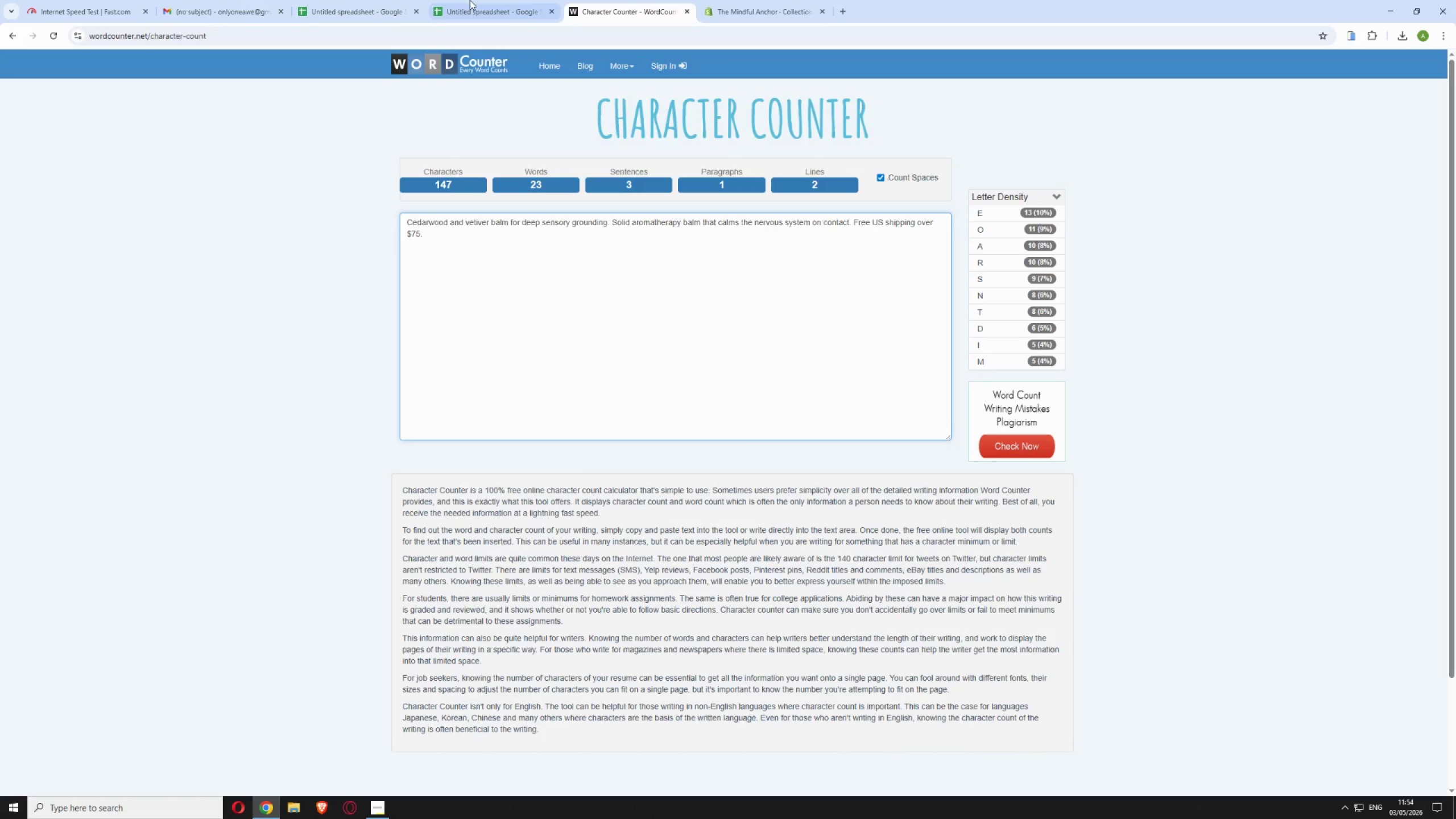 
key(Control+C)
 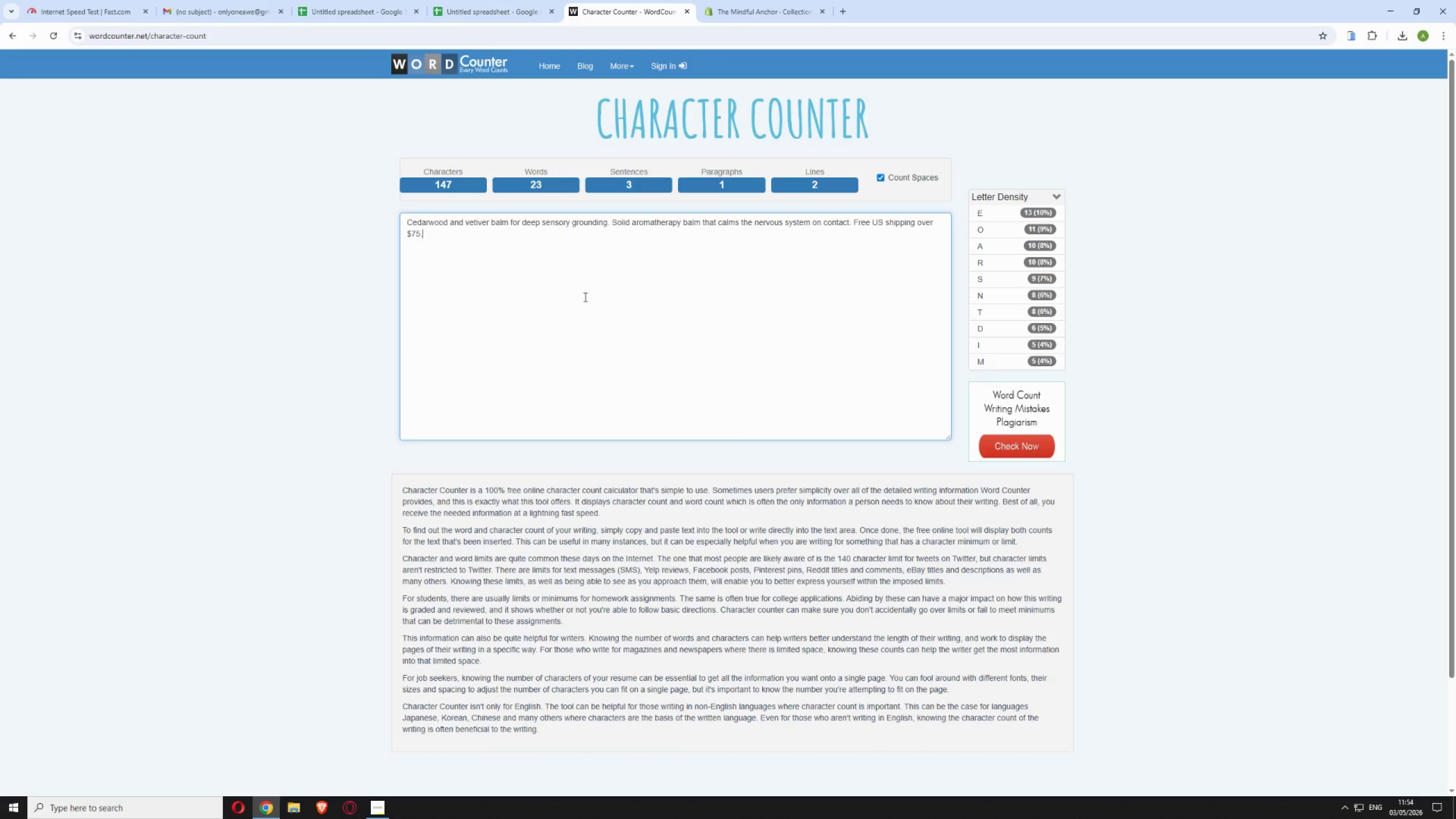 
left_click([481, 9])
 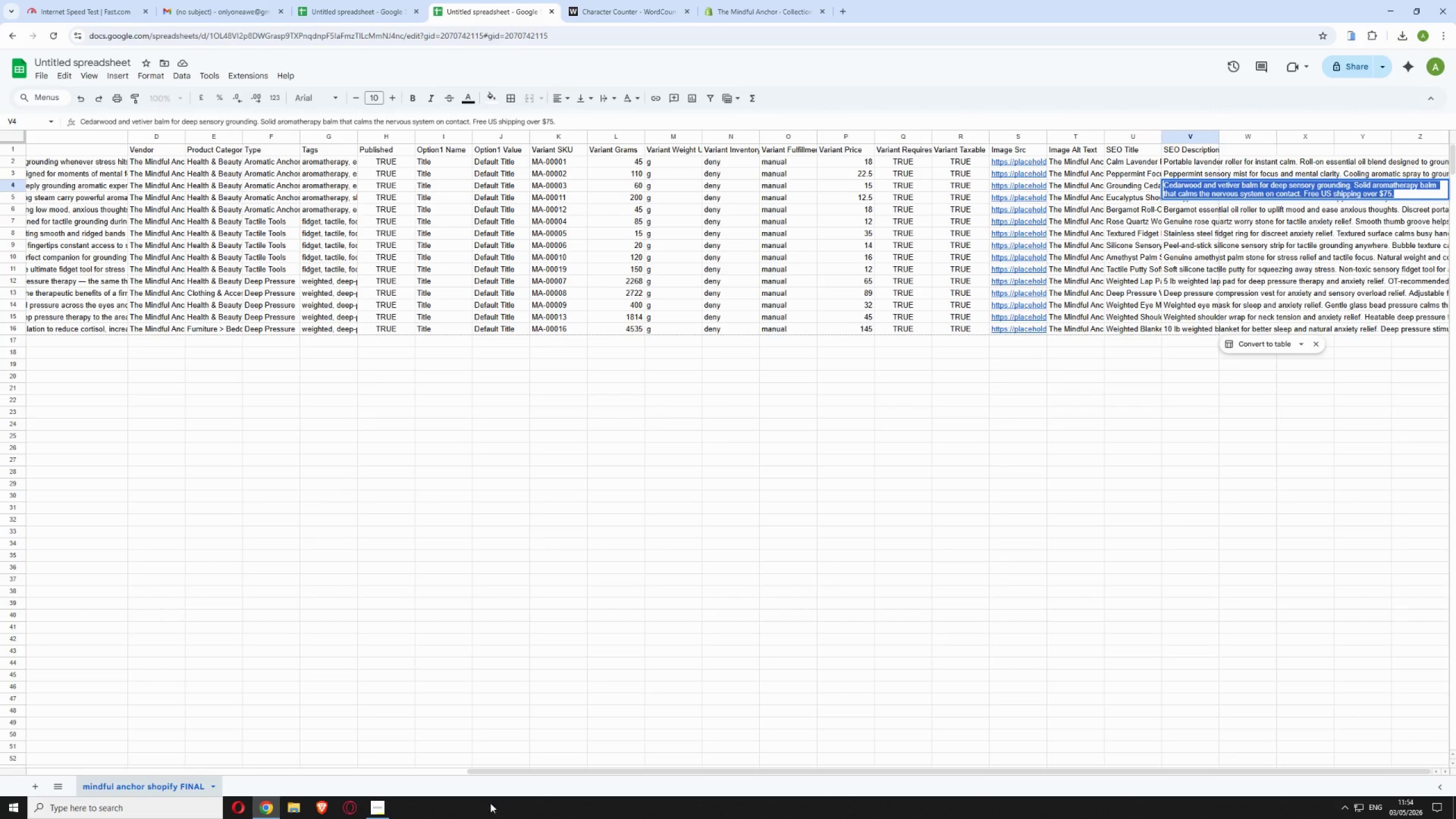 
left_click_drag(start_coordinate=[503, 772], to_coordinate=[337, 818])
 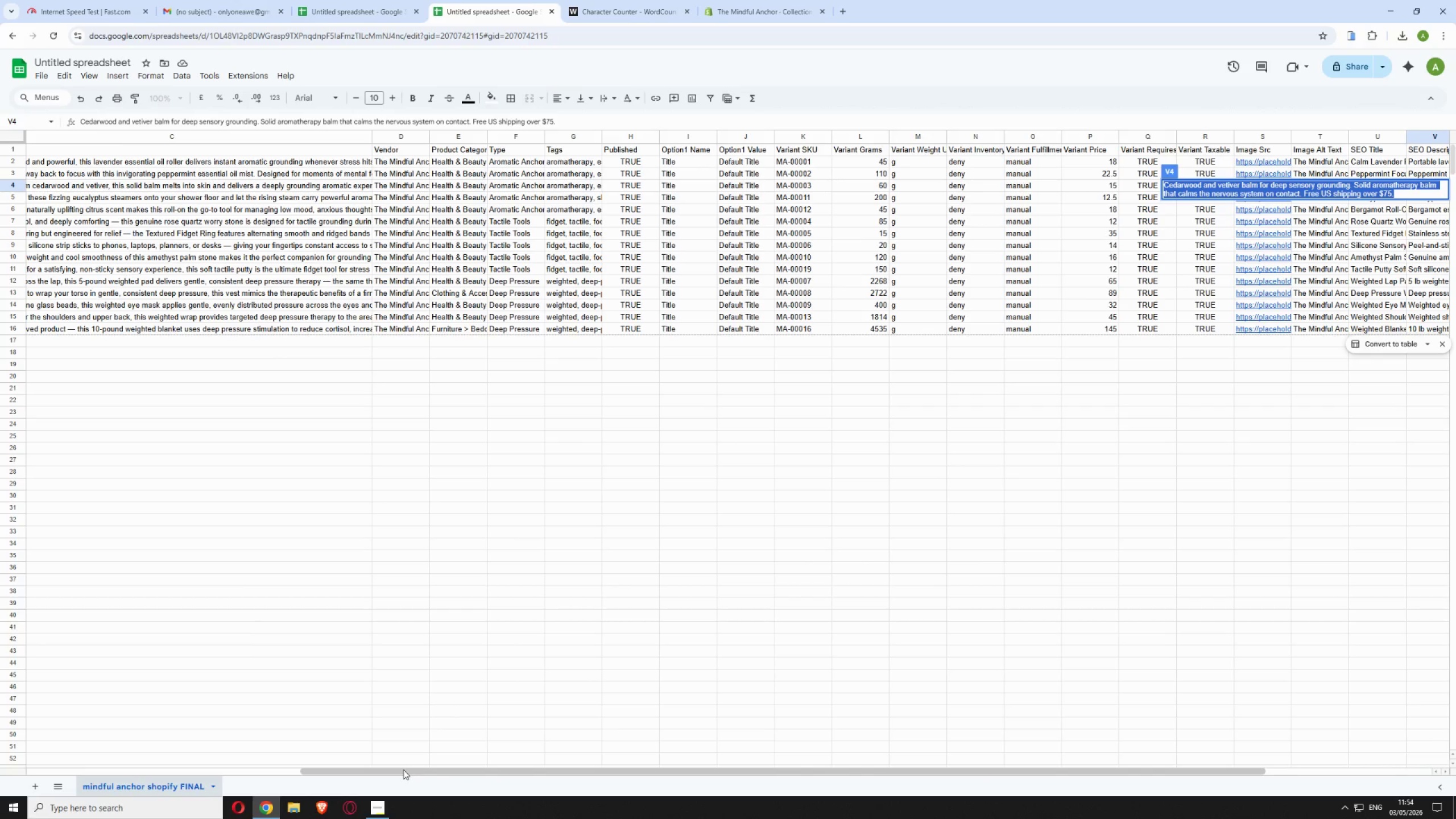 
left_click_drag(start_coordinate=[403, 770], to_coordinate=[444, 818])
 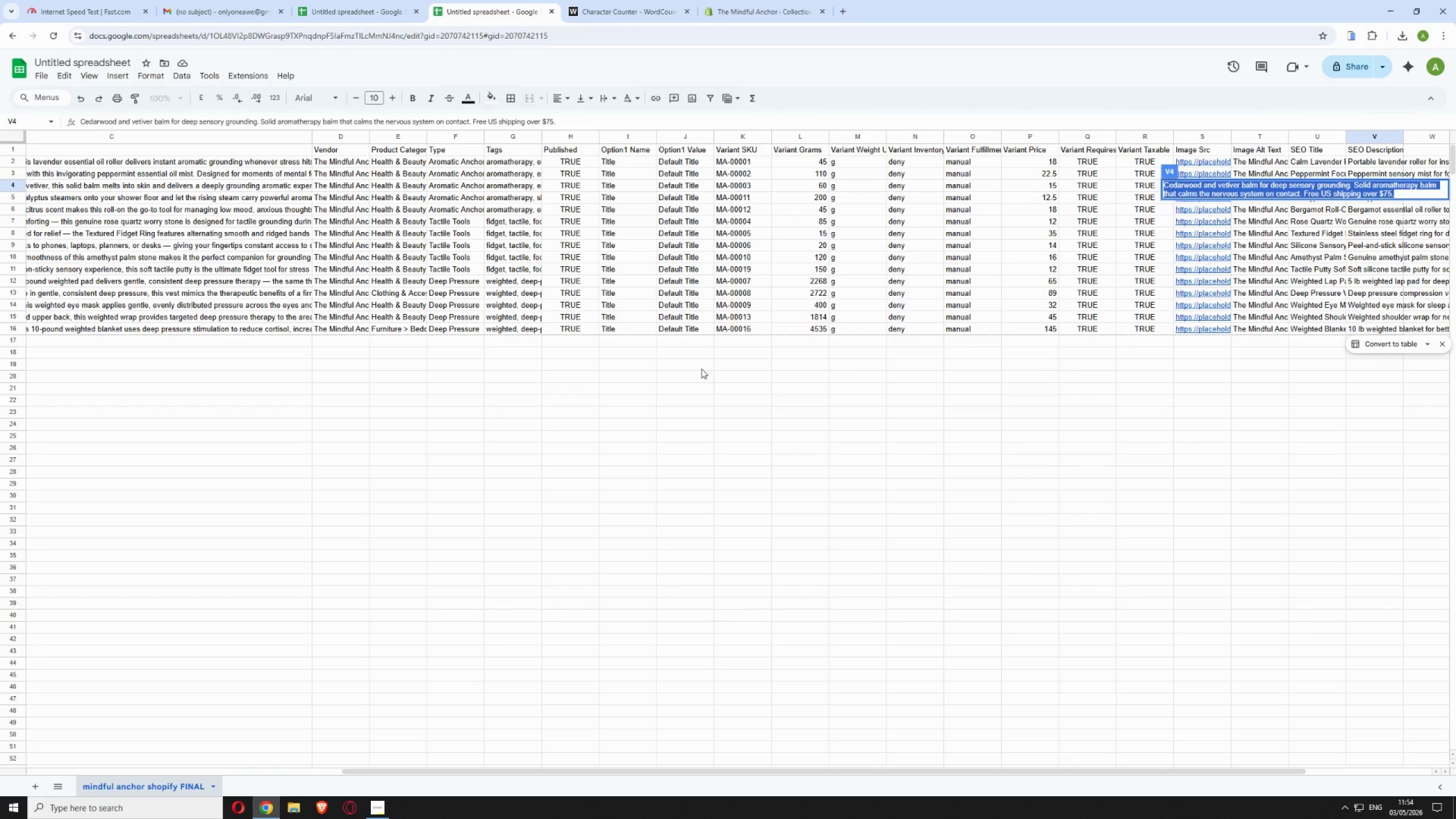 
wait(5.95)
 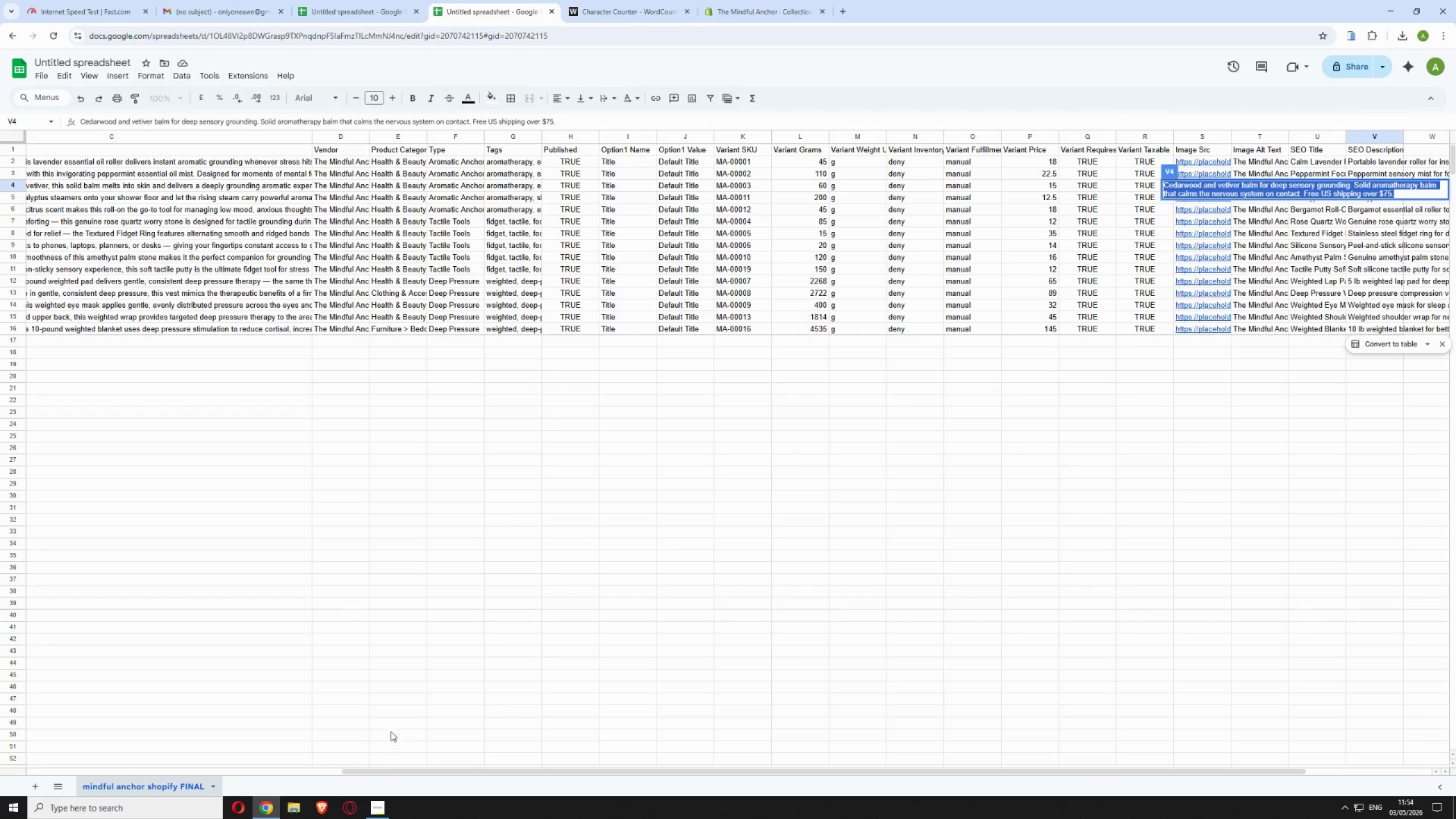 
left_click([686, 357])
 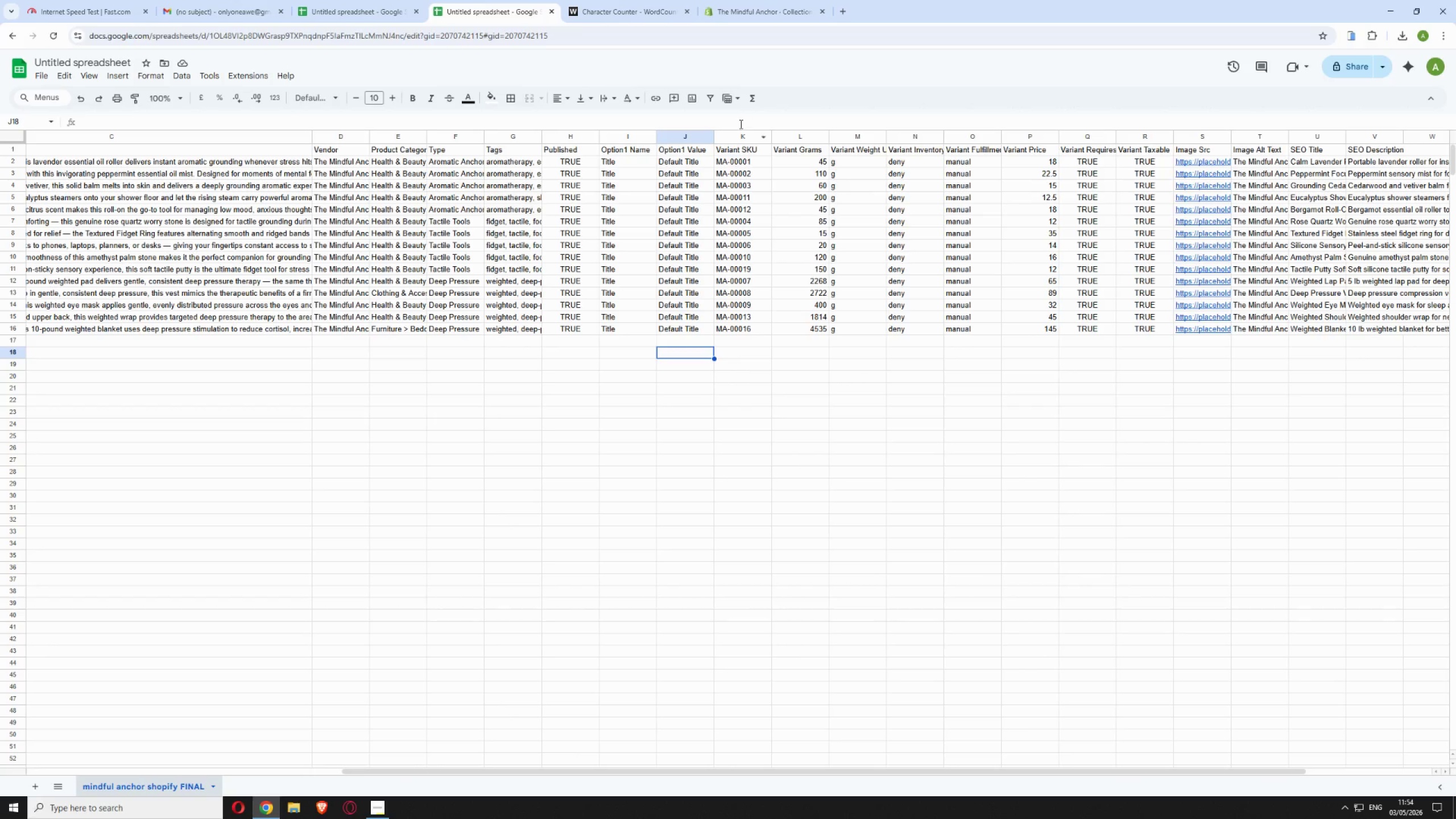 
left_click([729, 159])
 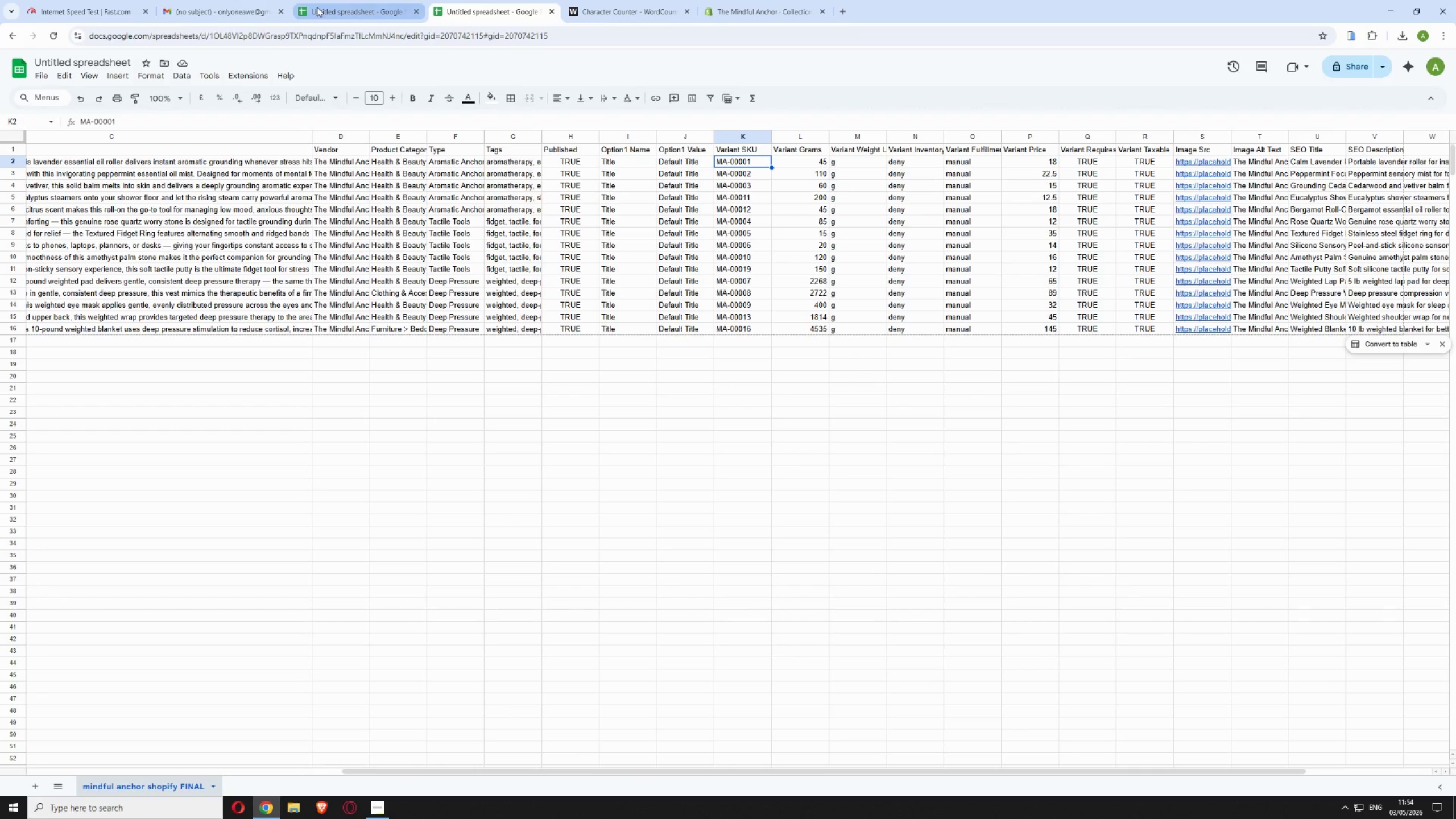 
left_click([317, 7])
 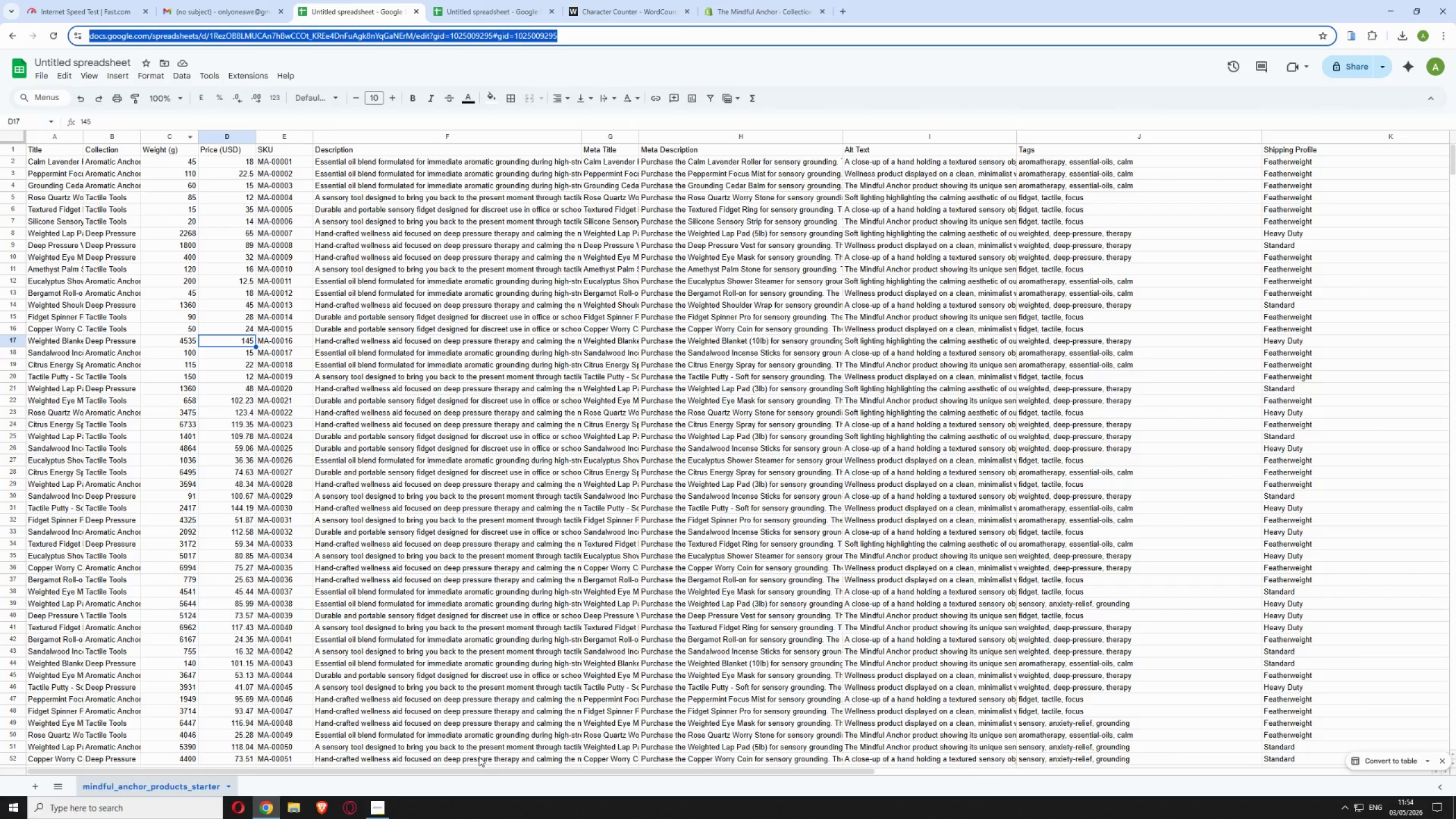 
left_click_drag(start_coordinate=[475, 770], to_coordinate=[309, 817])
 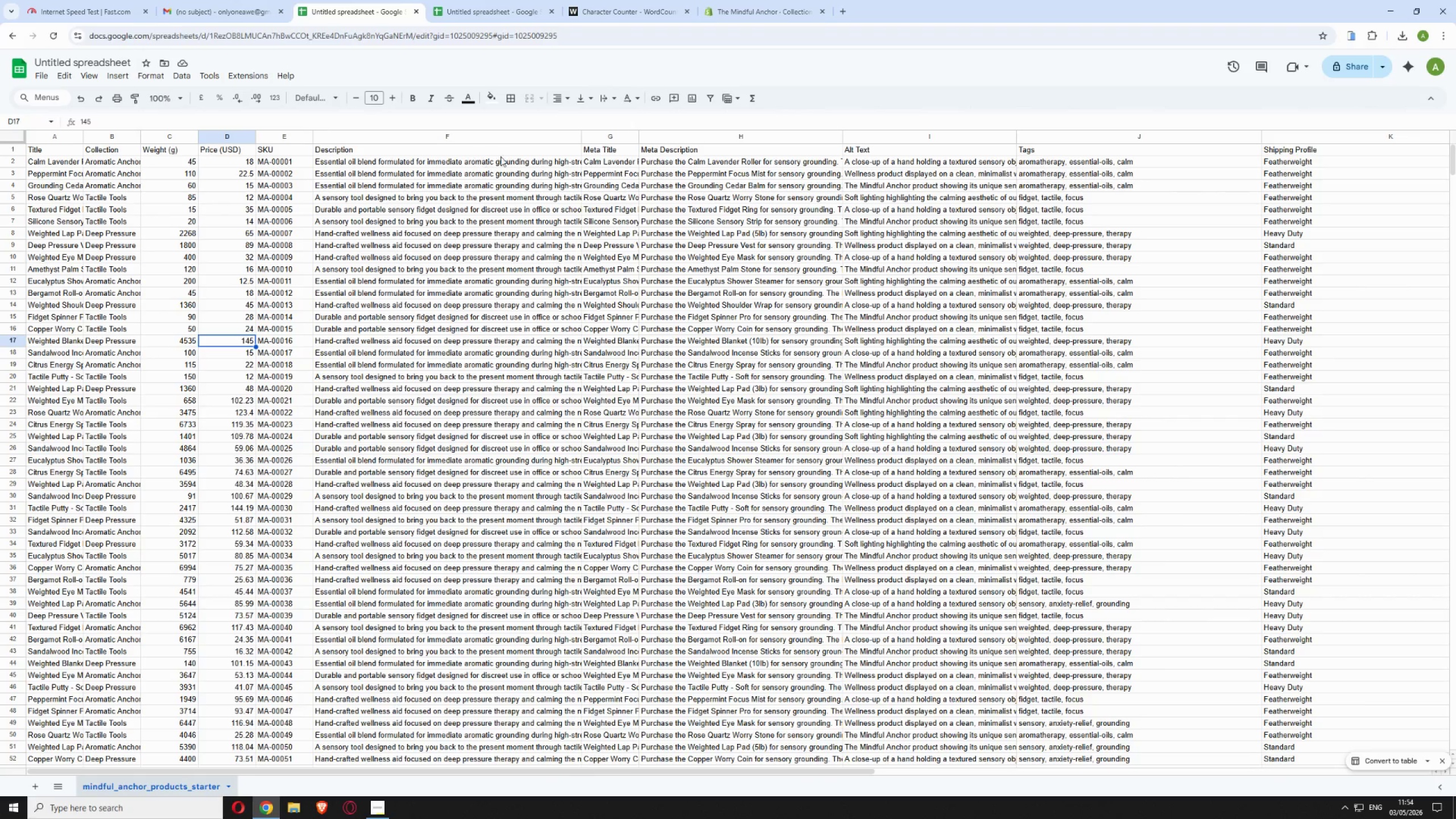 
wait(8.34)
 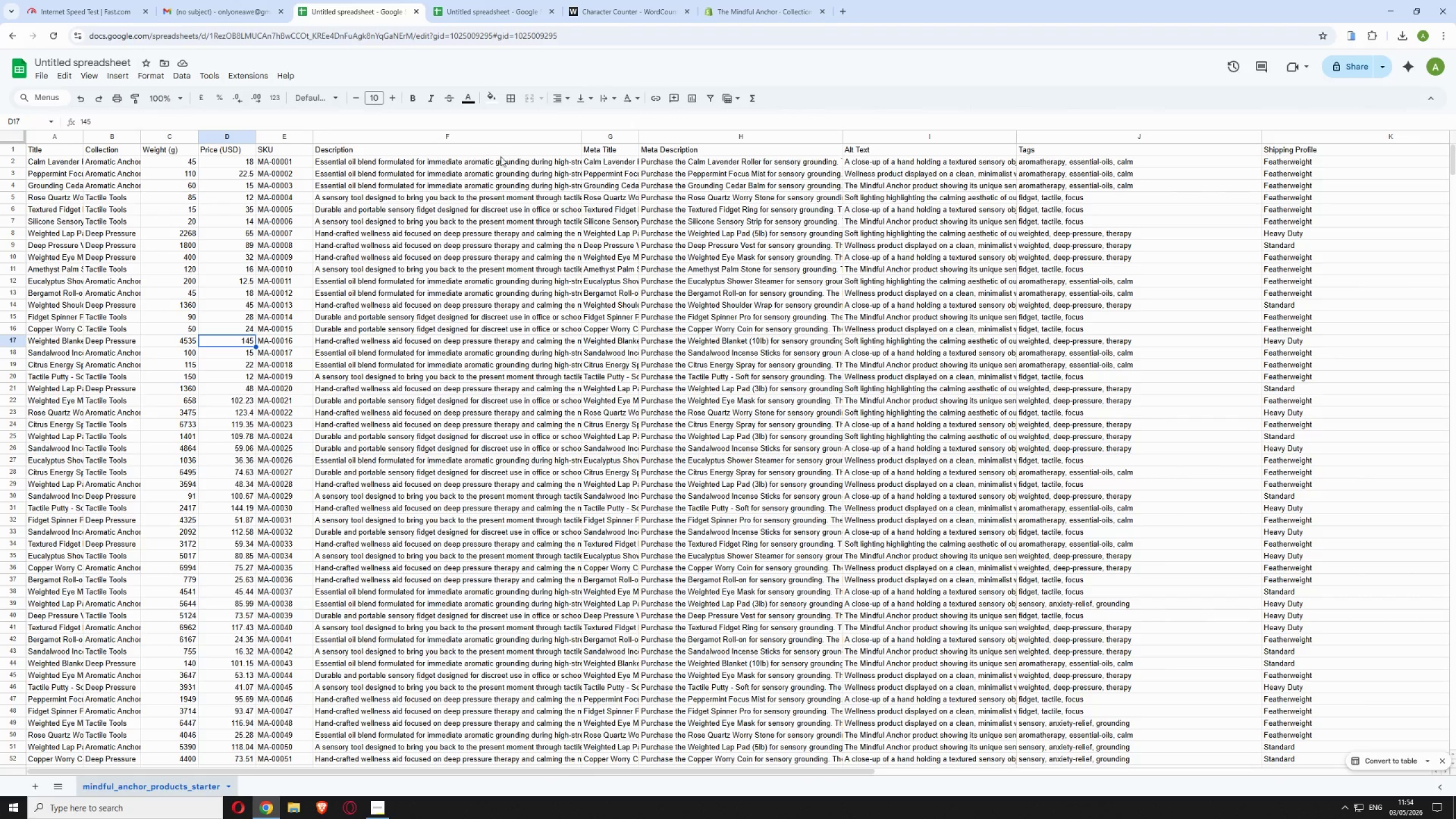 
left_click([500, 14])
 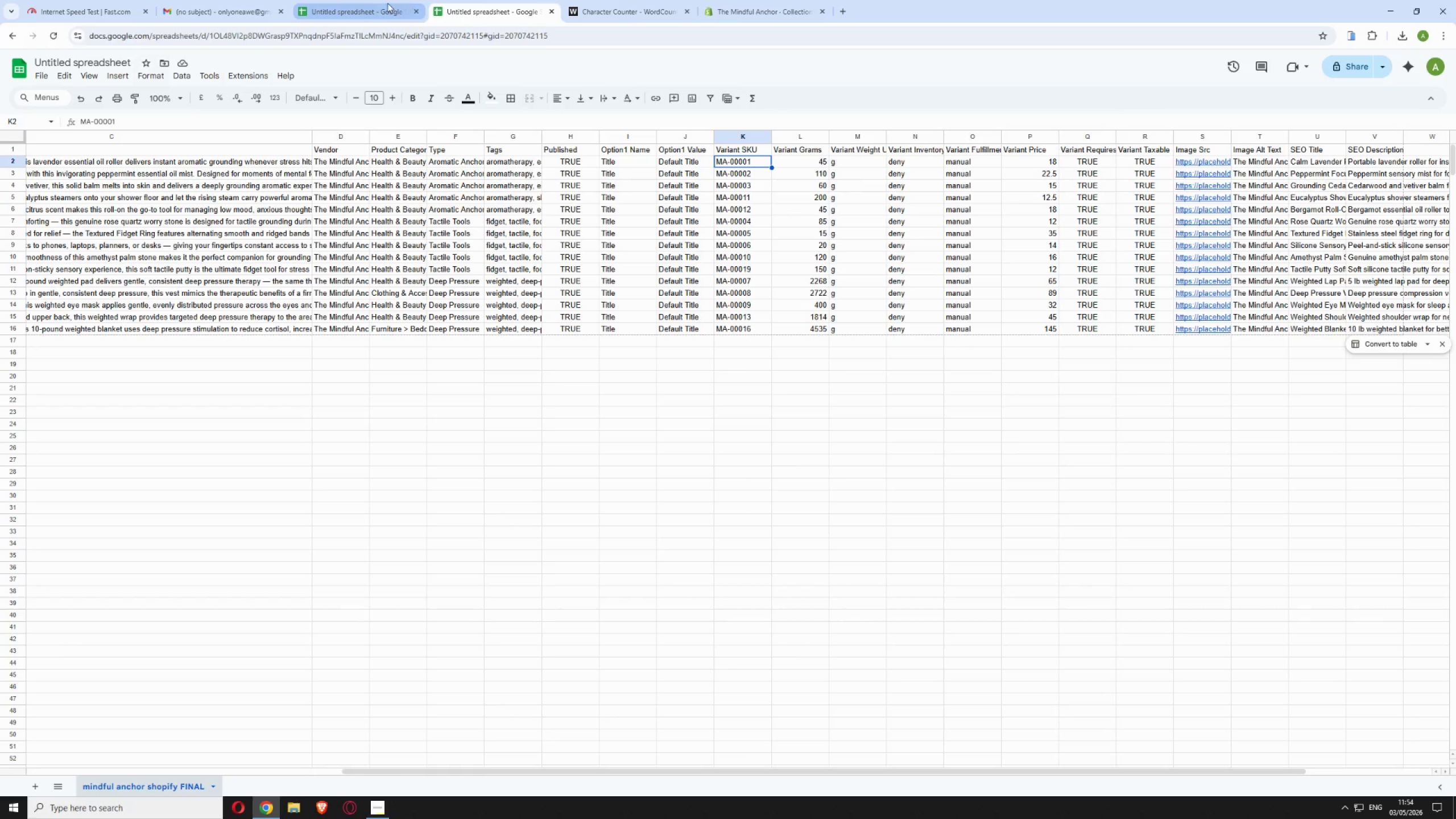 
left_click([373, 5])
 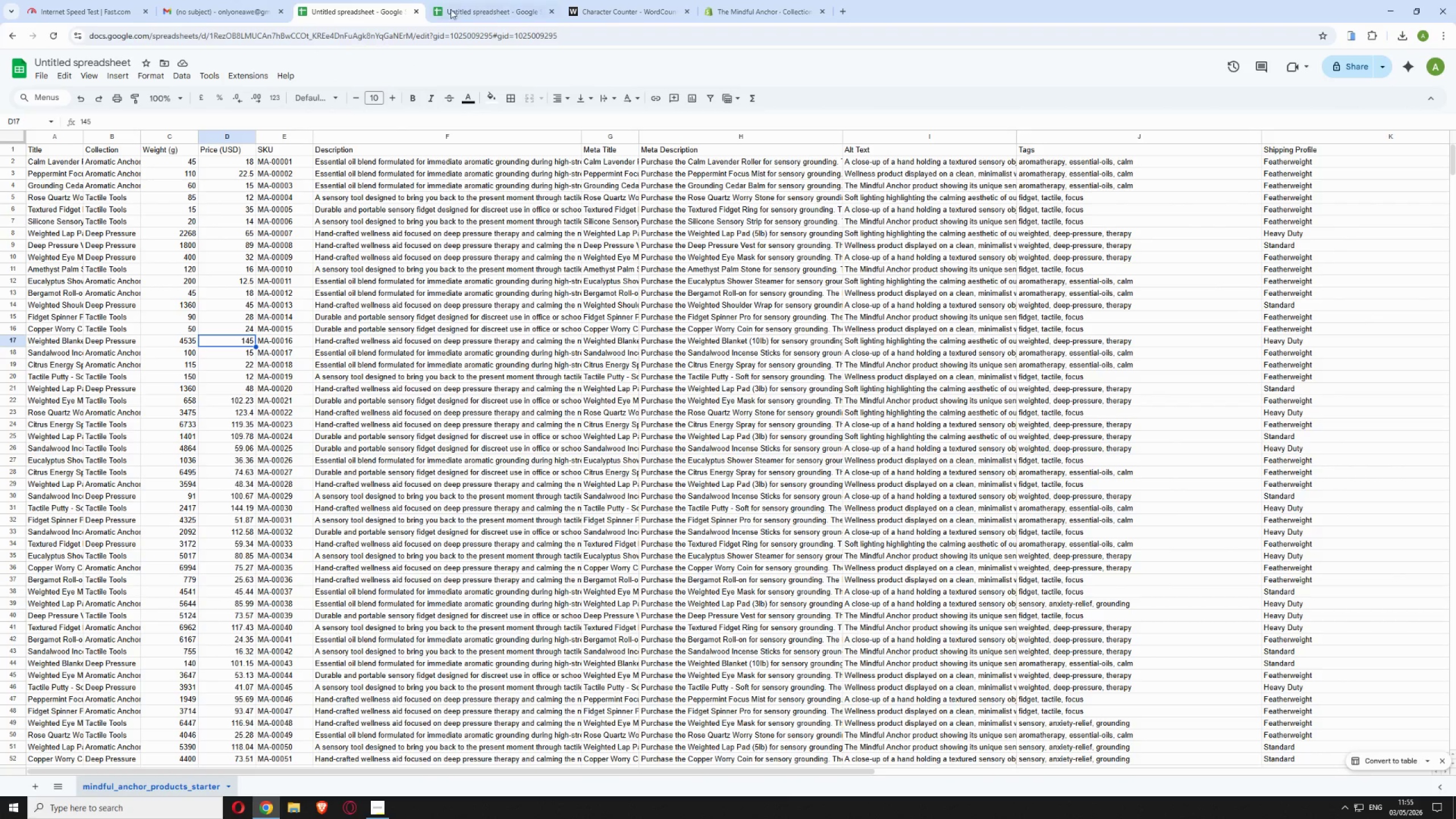 
left_click([517, 9])
 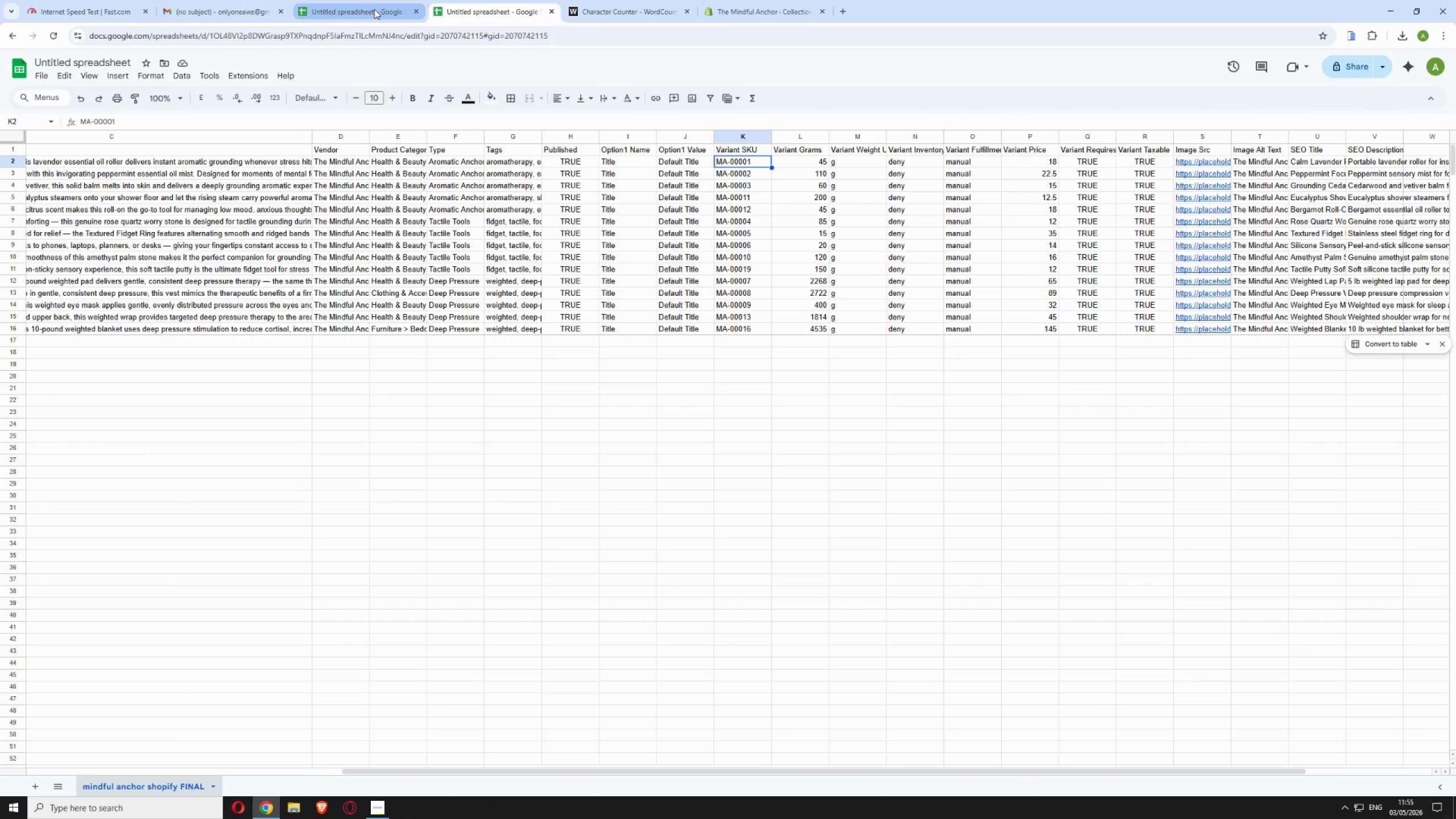 
left_click([374, 9])
 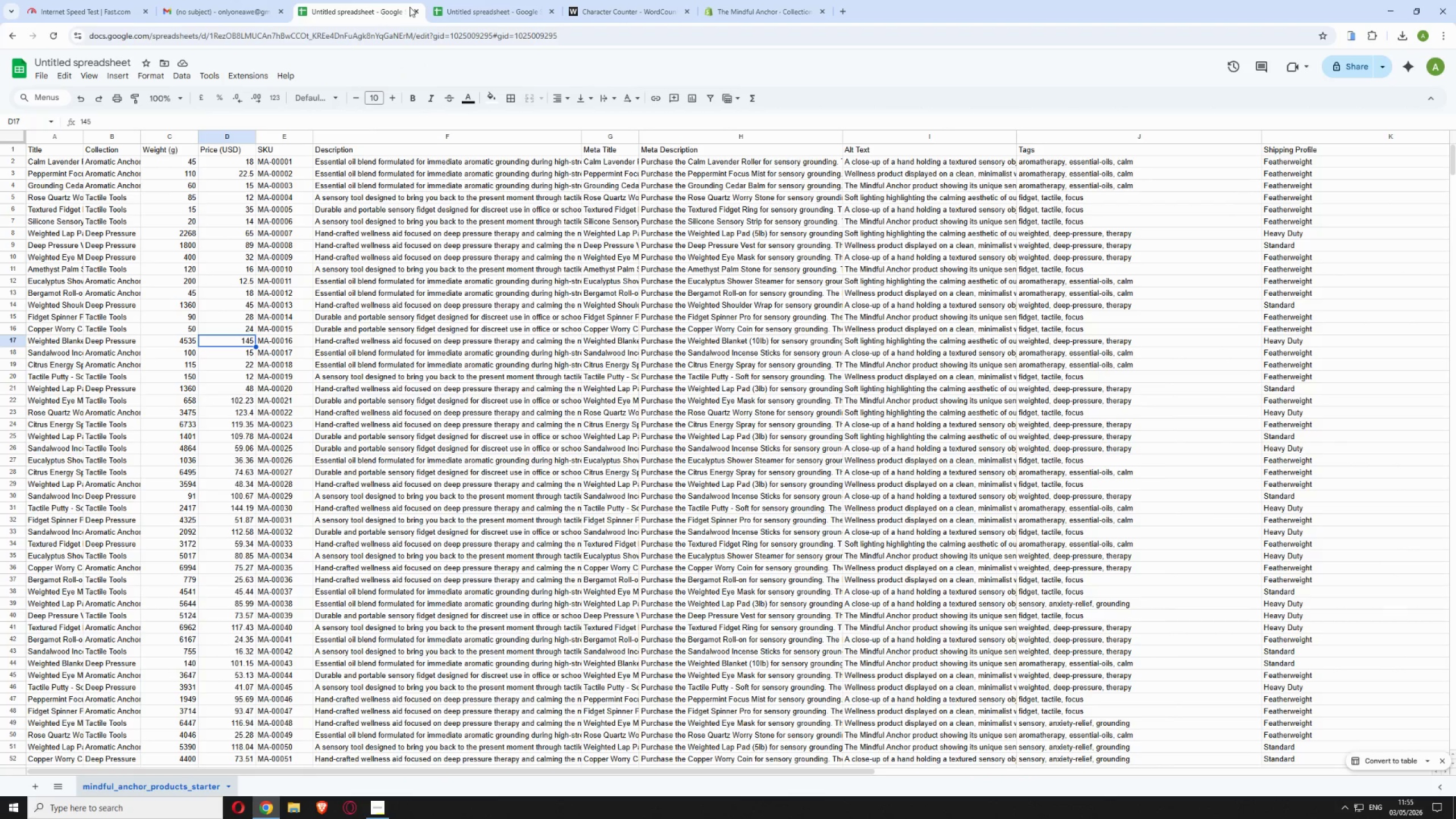 
left_click([470, 5])
 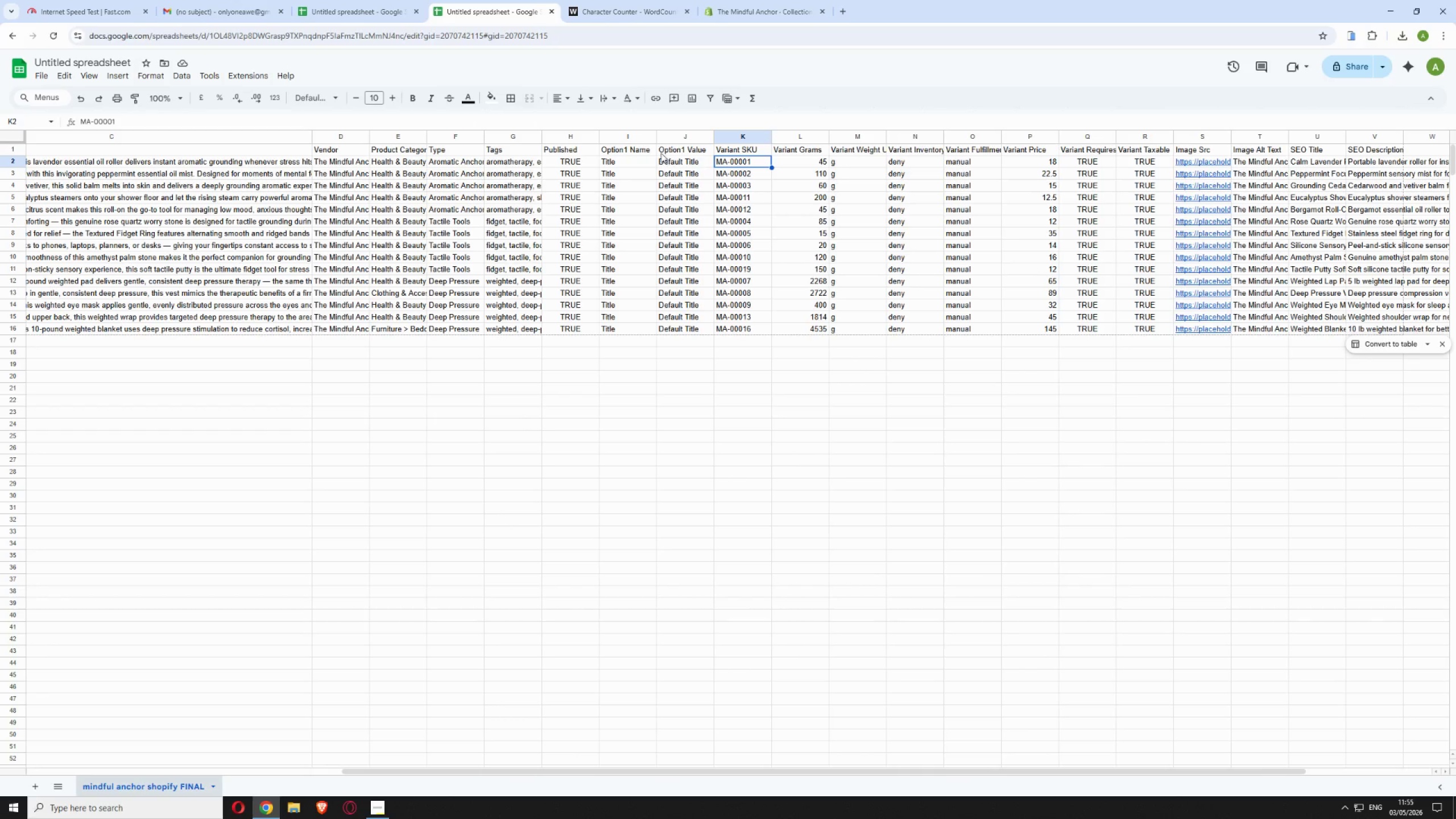 
left_click([351, 11])
 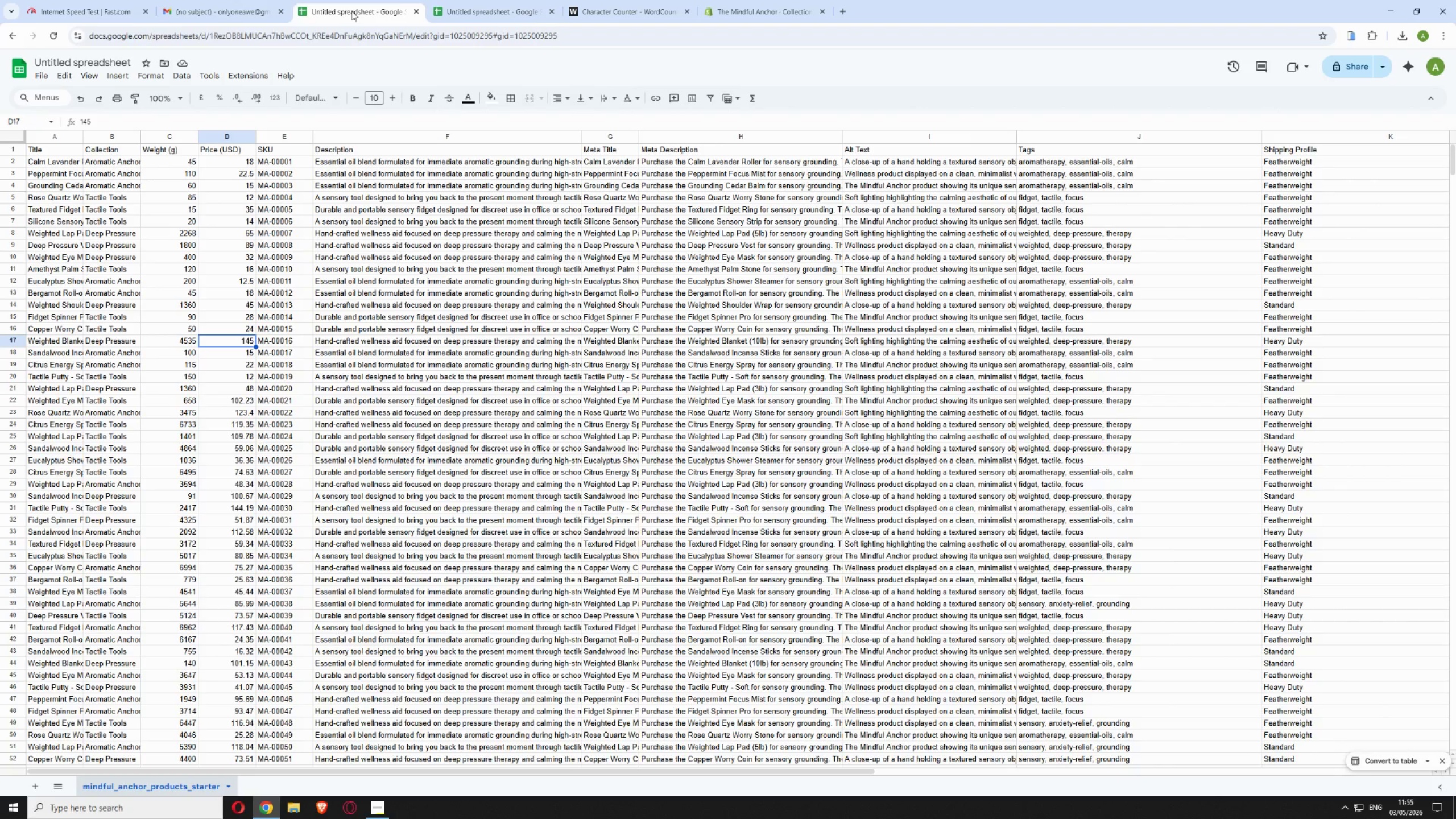 
wait(9.58)
 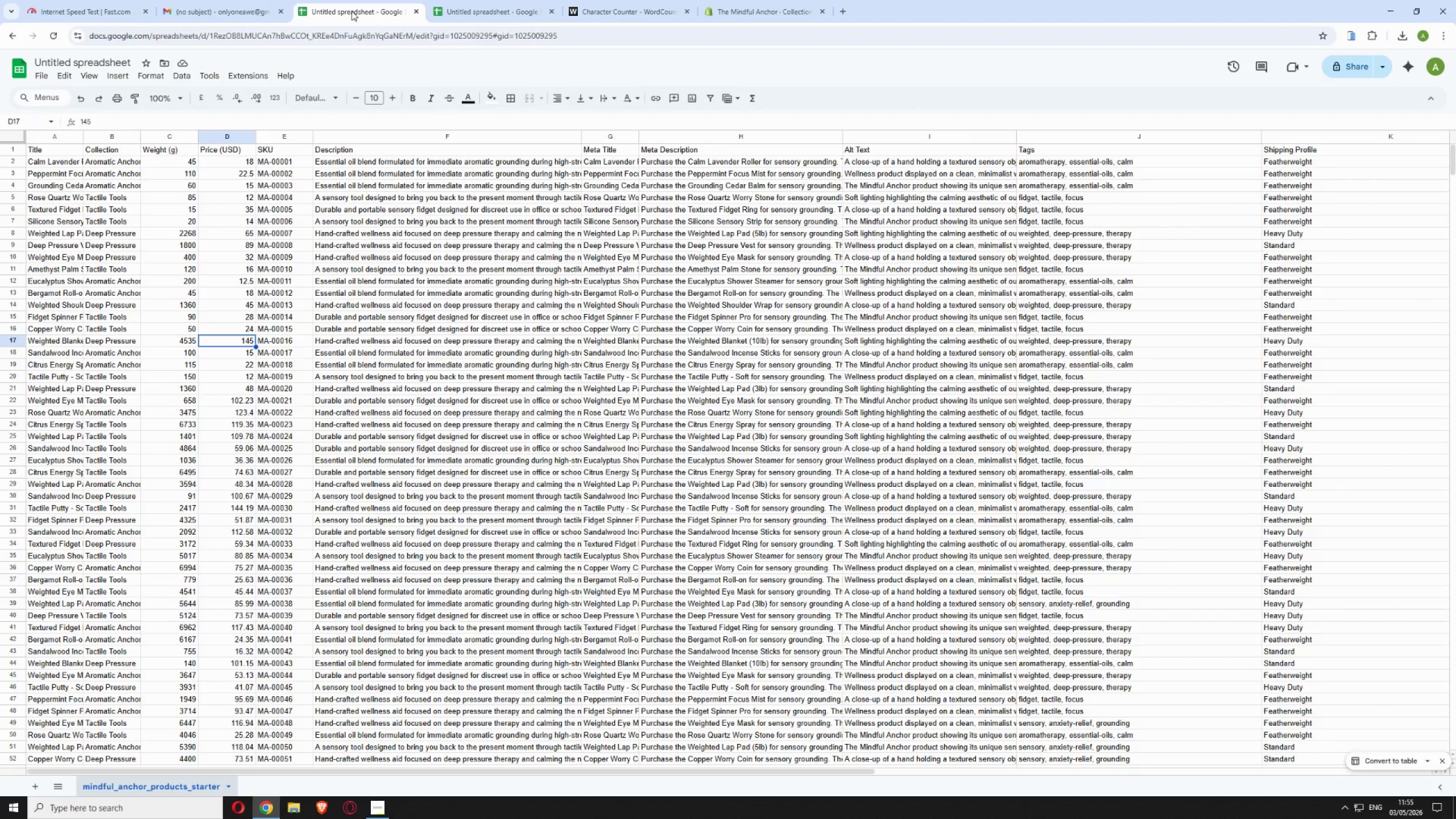 
left_click([502, 10])
 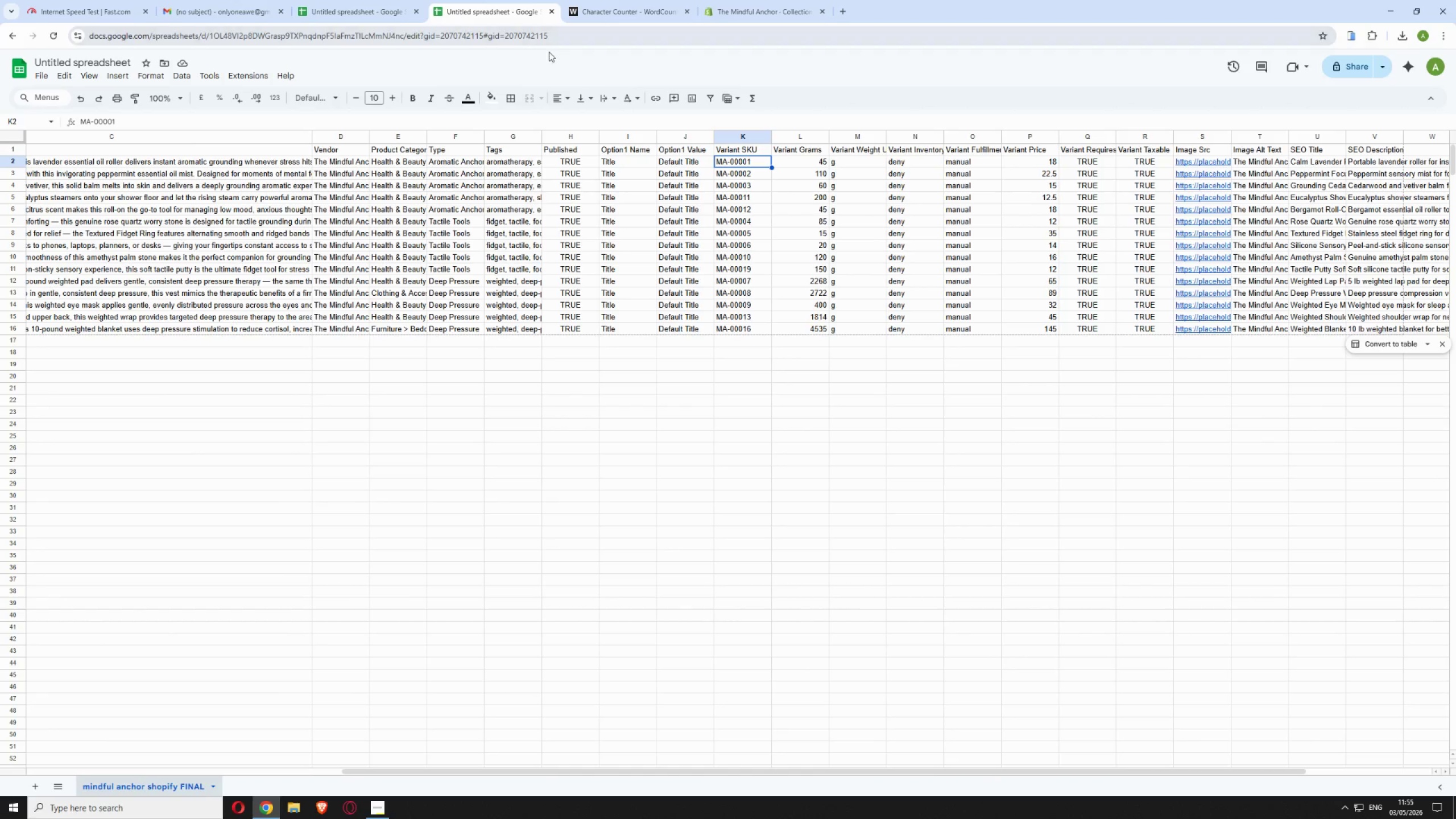 
wait(6.52)
 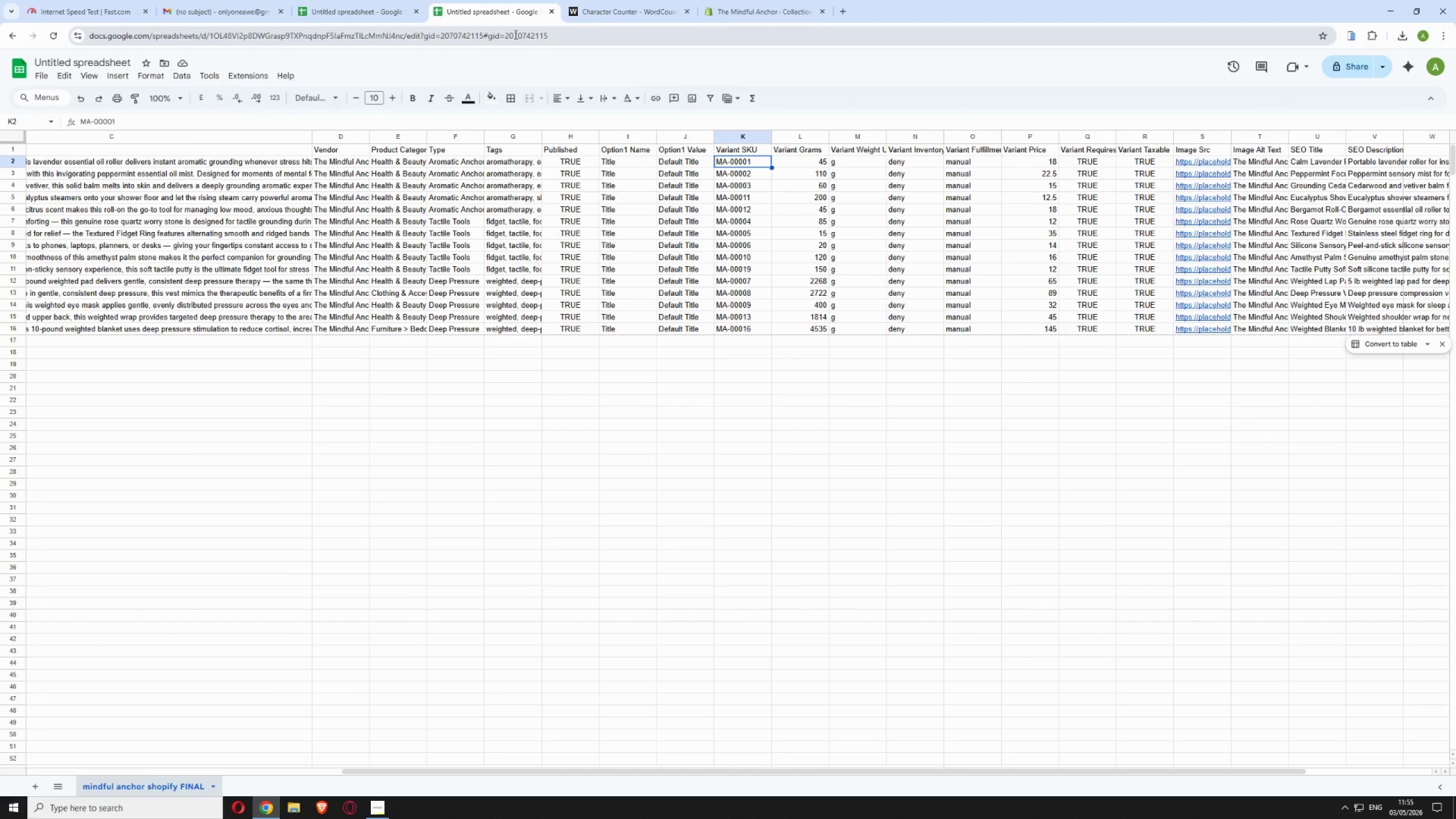 
left_click([345, 6])
 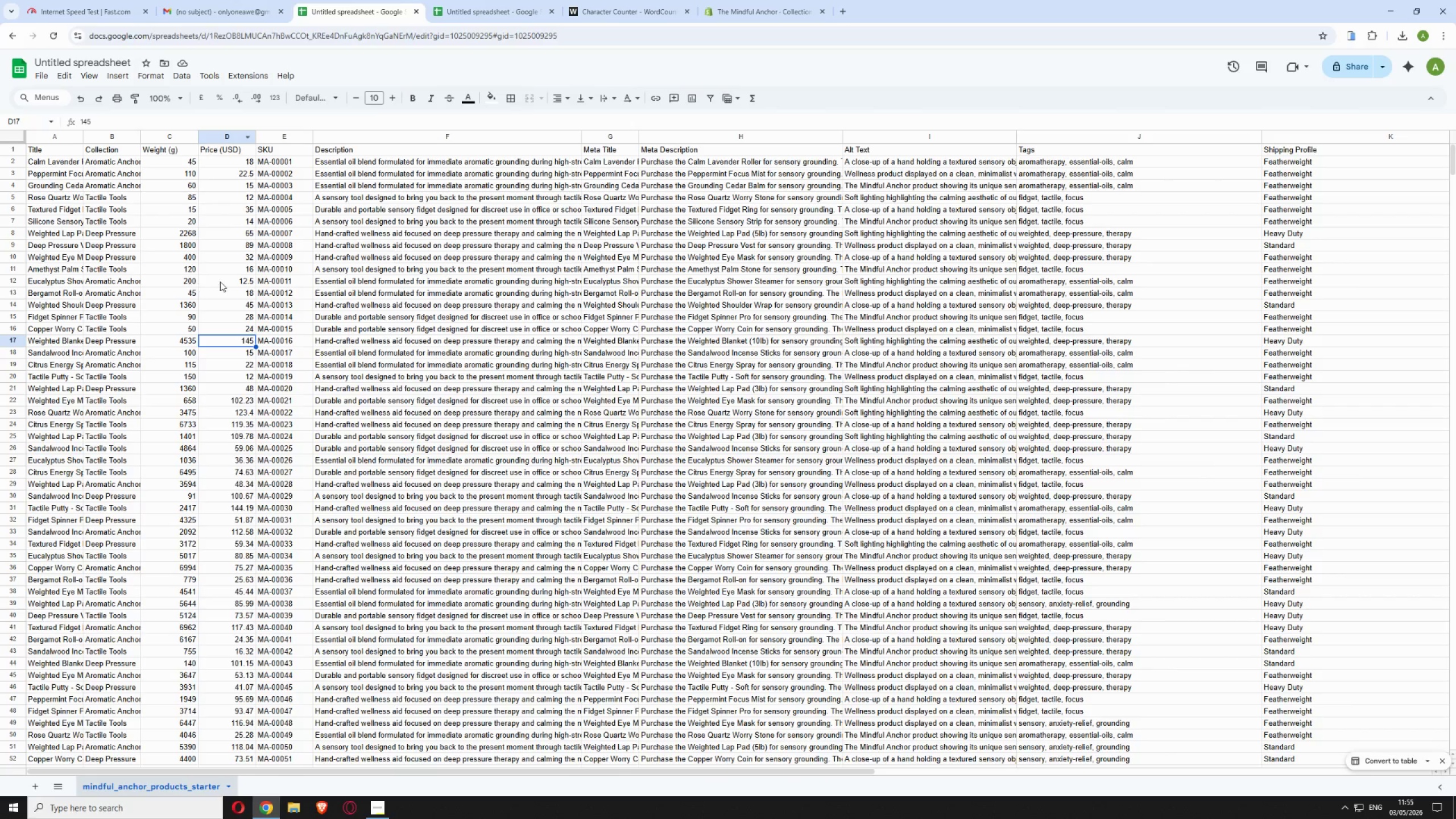 
left_click([269, 268])
 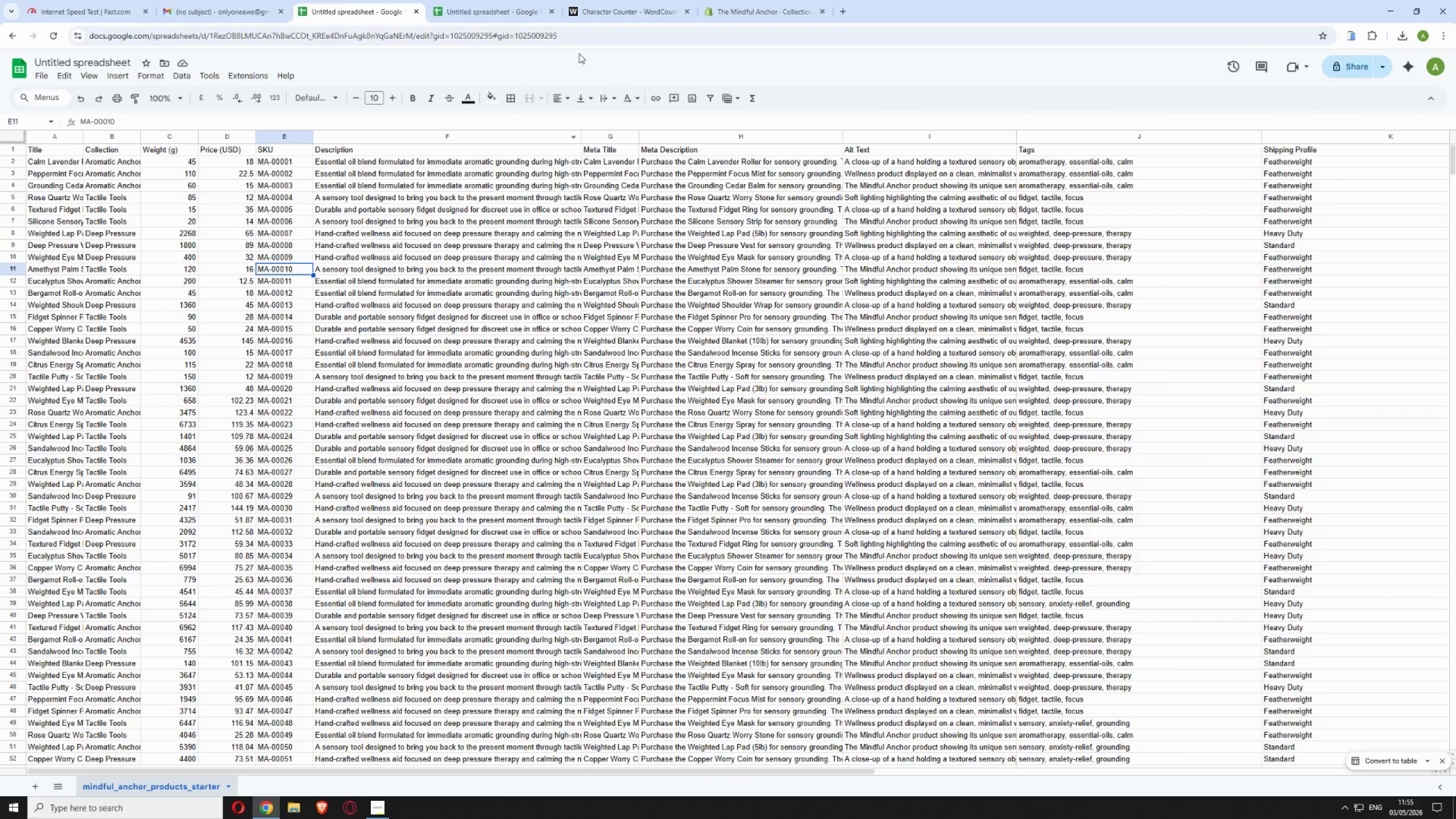 
left_click([618, 2])
 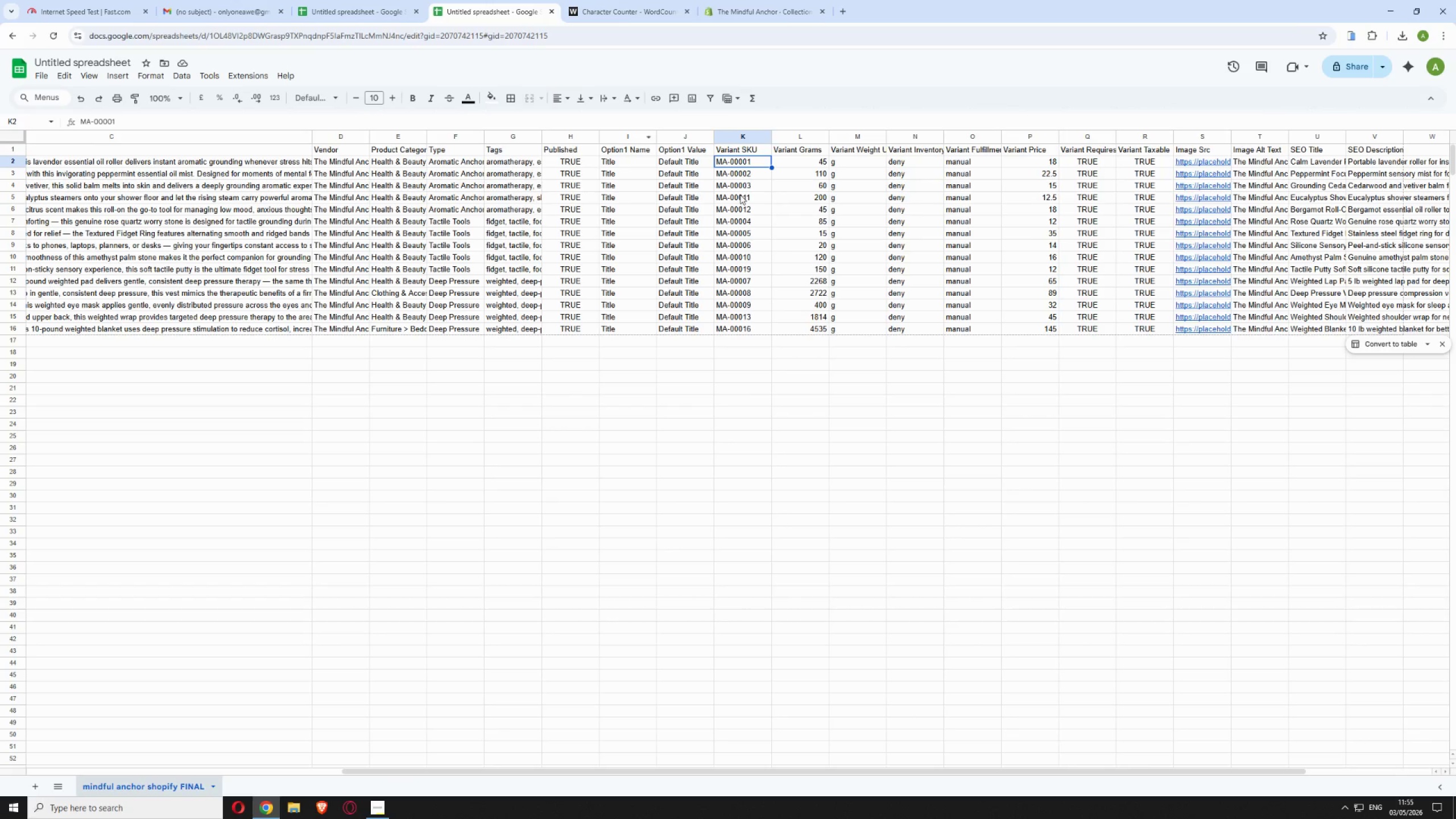 
left_click([362, 1])
 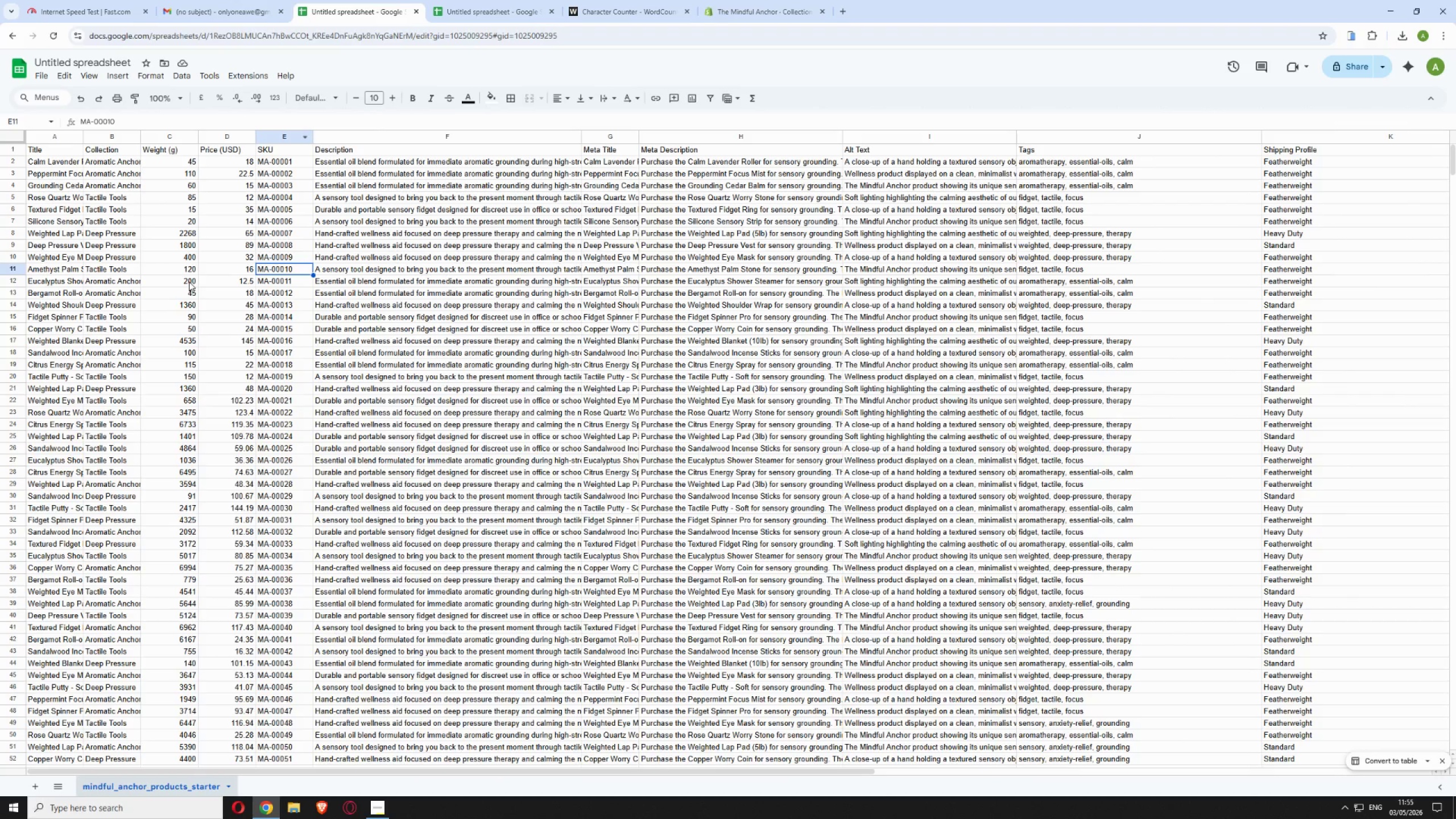 
left_click([480, 14])
 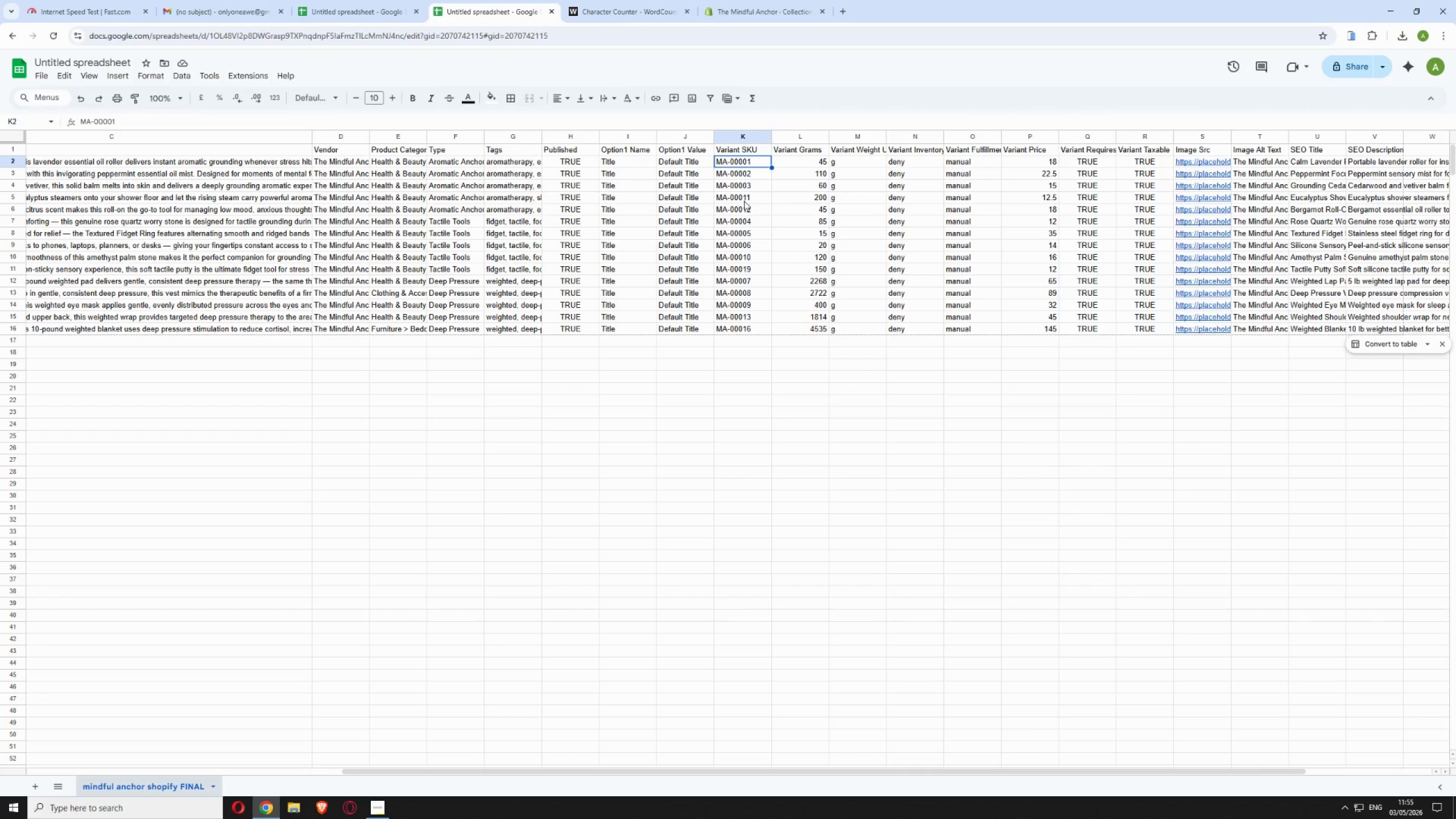 
wait(6.22)
 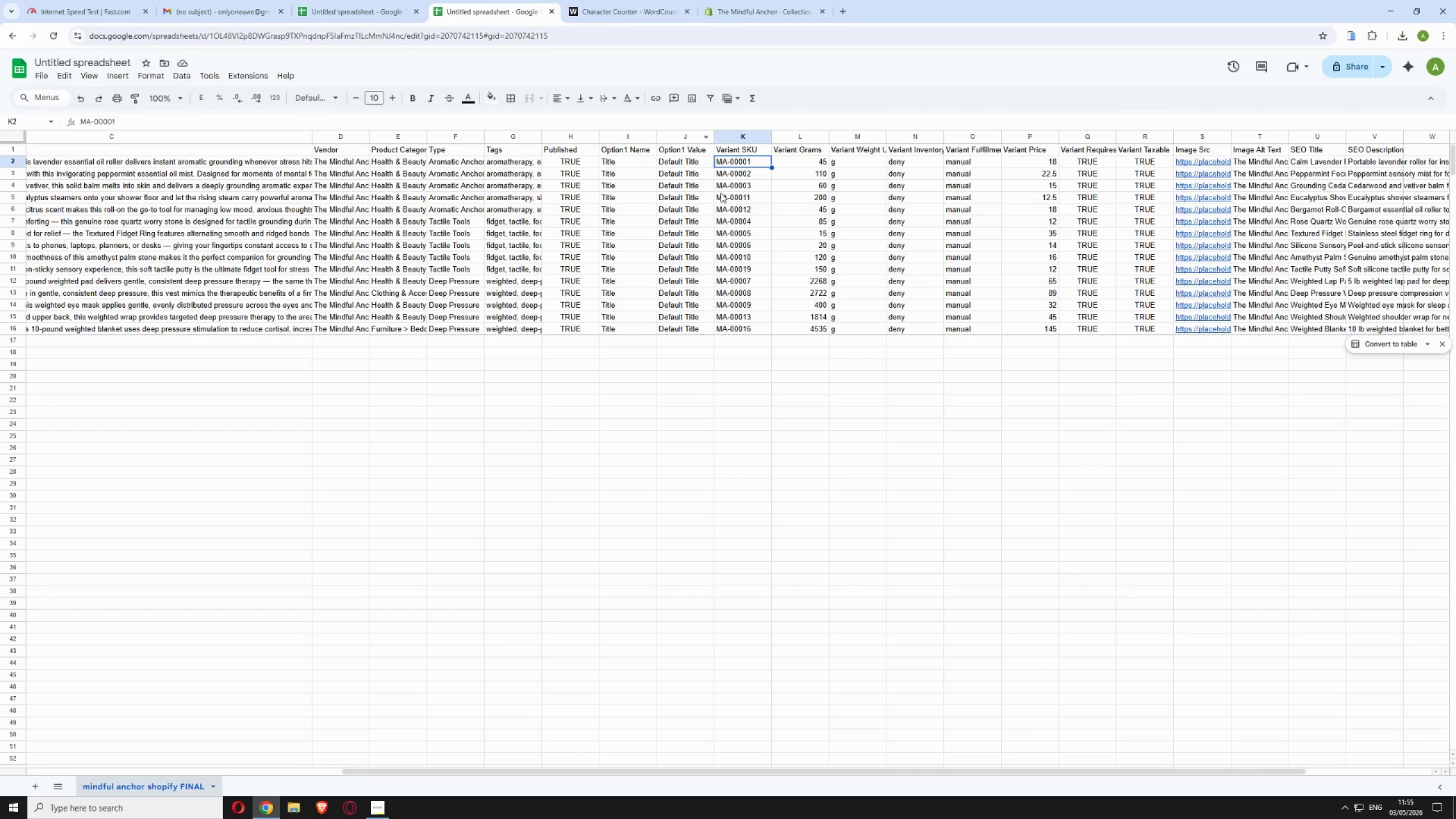 
left_click([365, 5])
 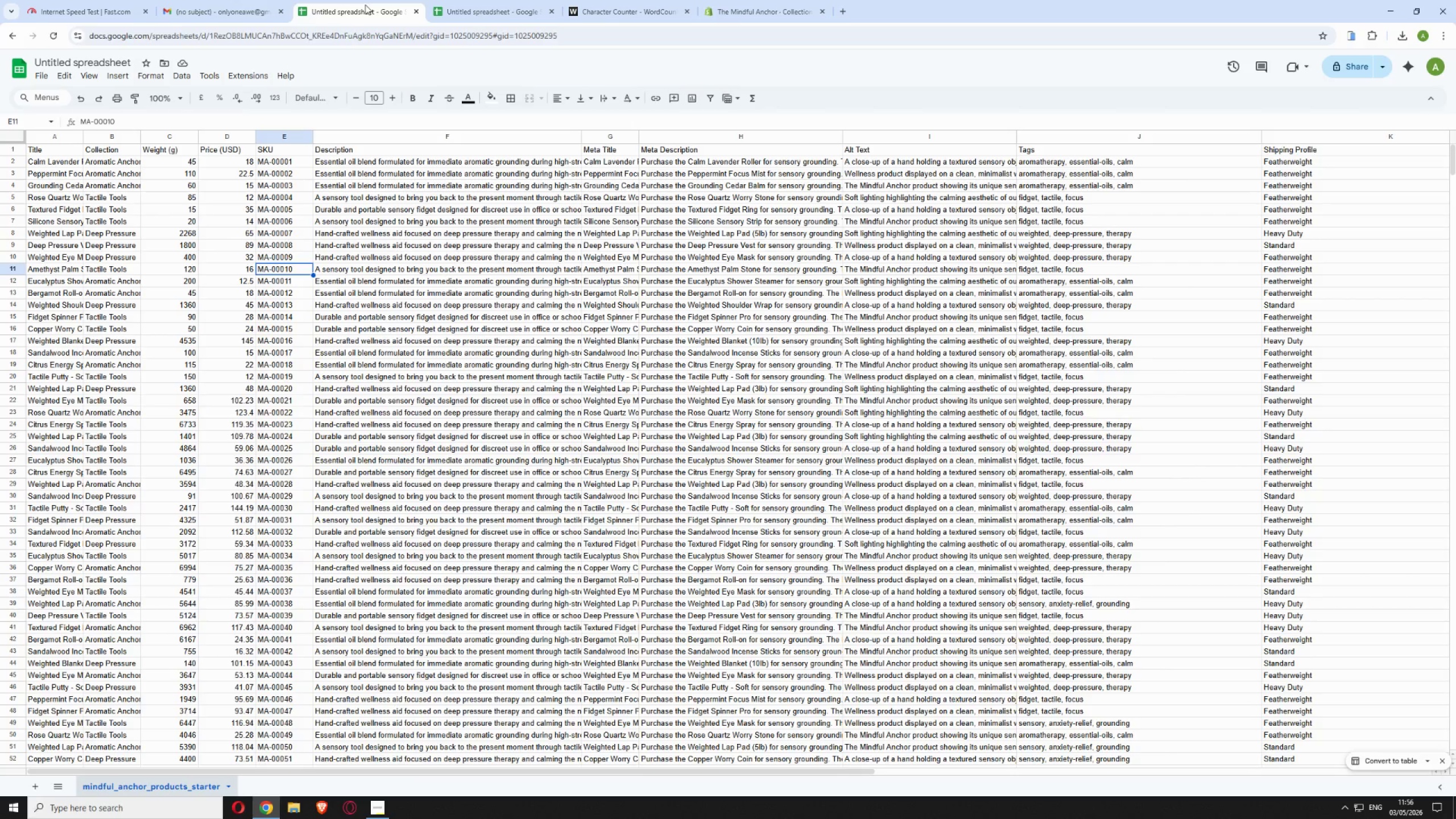 
wait(52.36)
 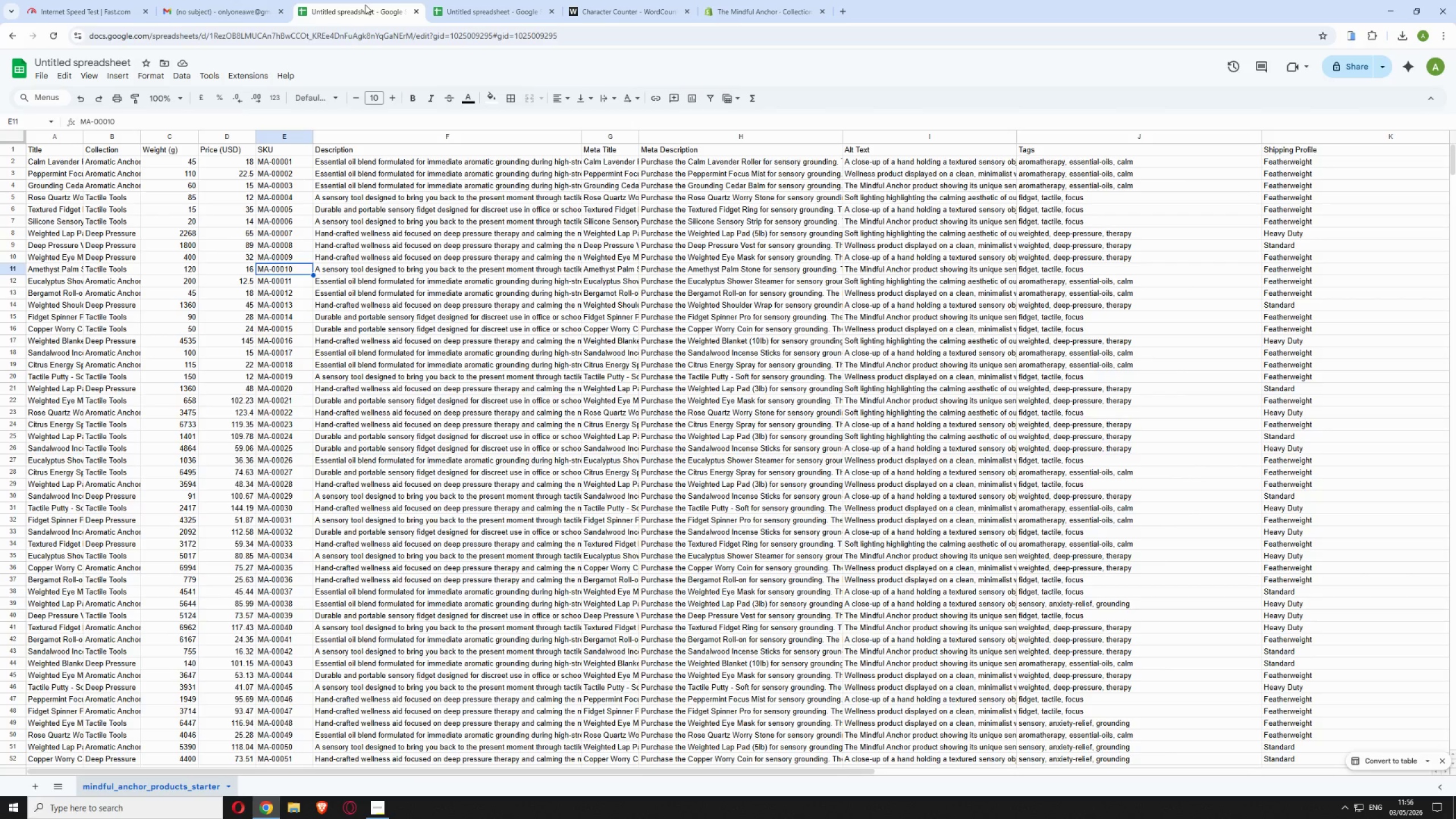 
left_click([461, 7])
 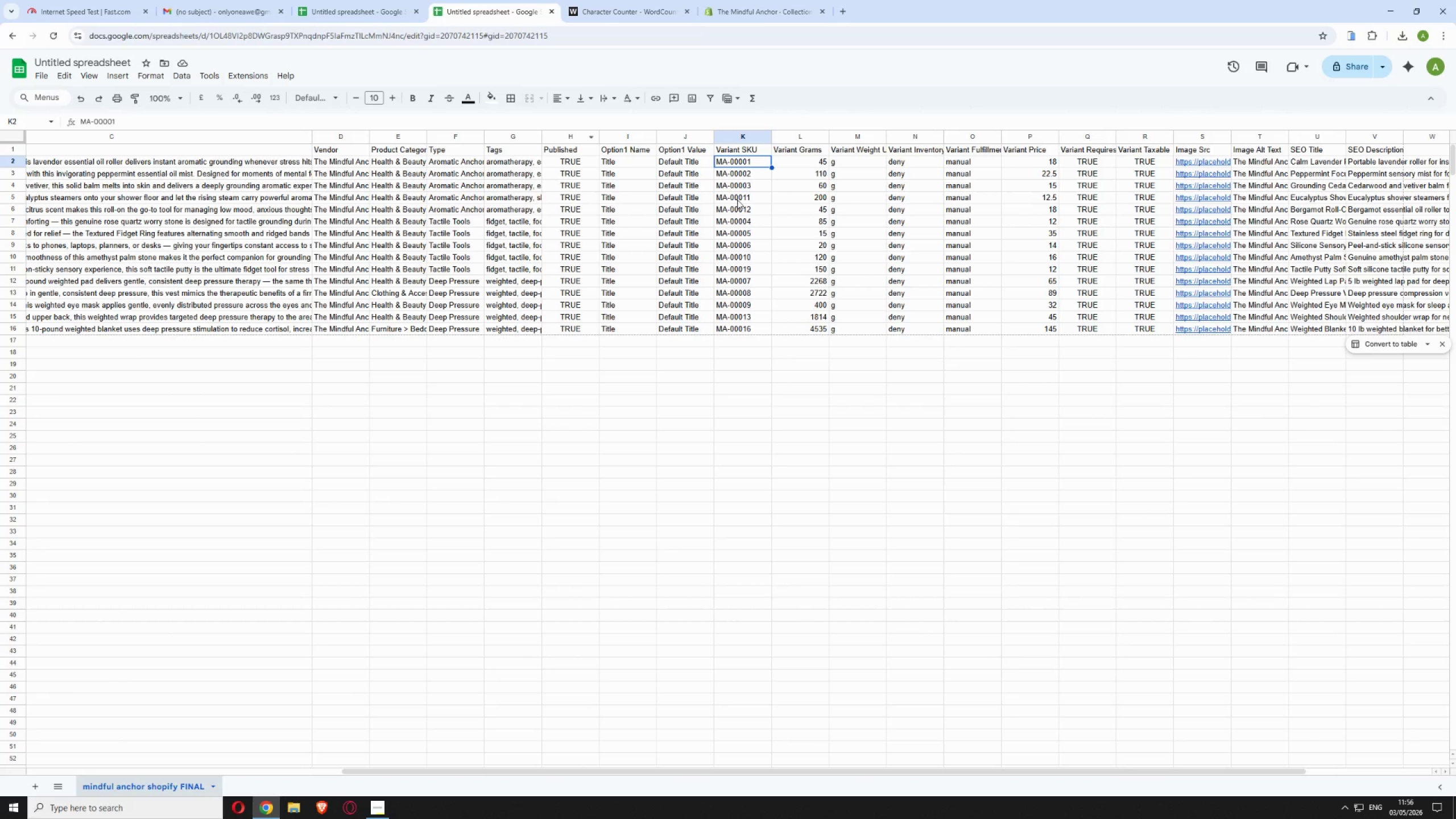 
left_click([742, 206])
 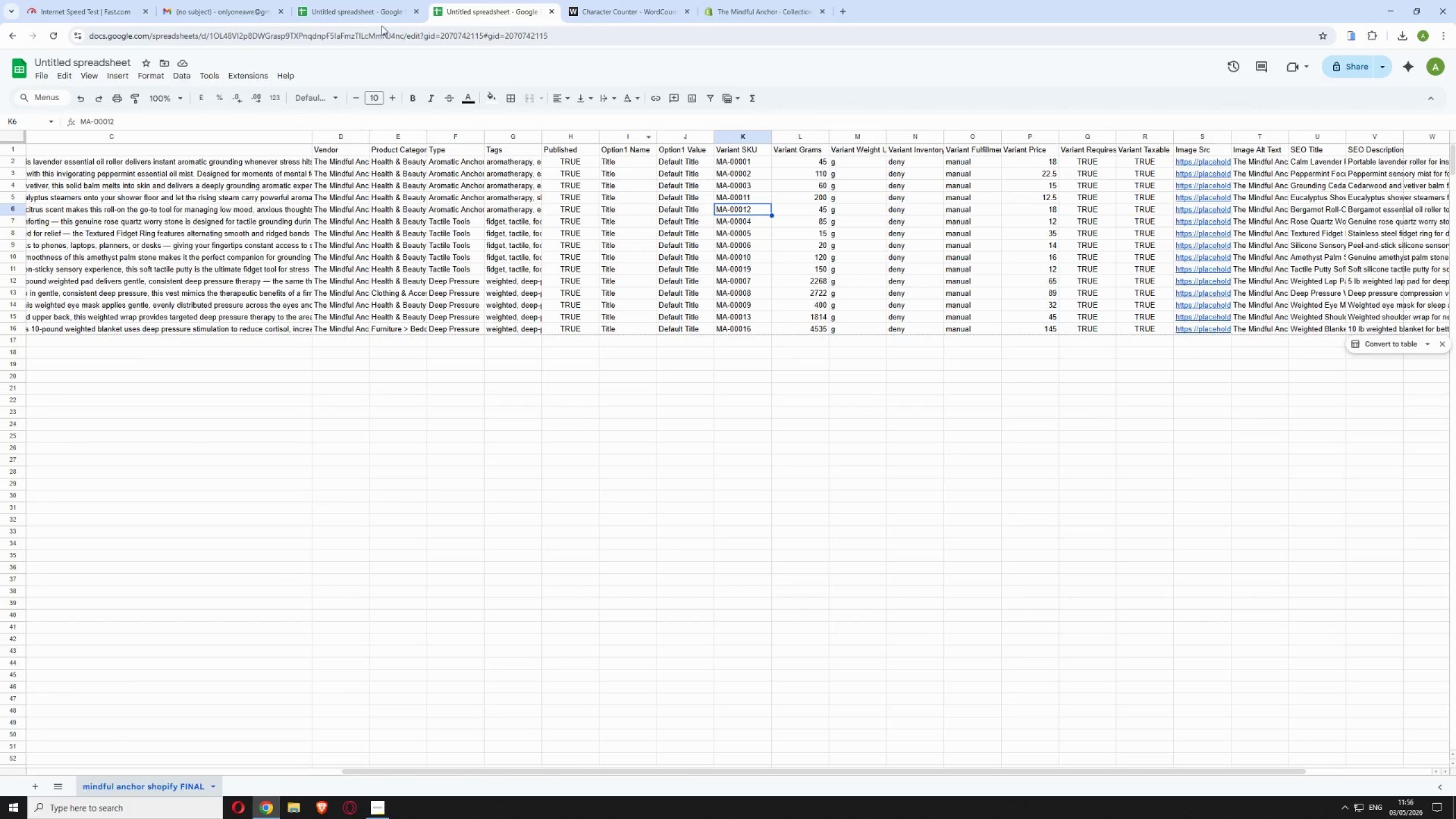 
left_click([346, 0])
 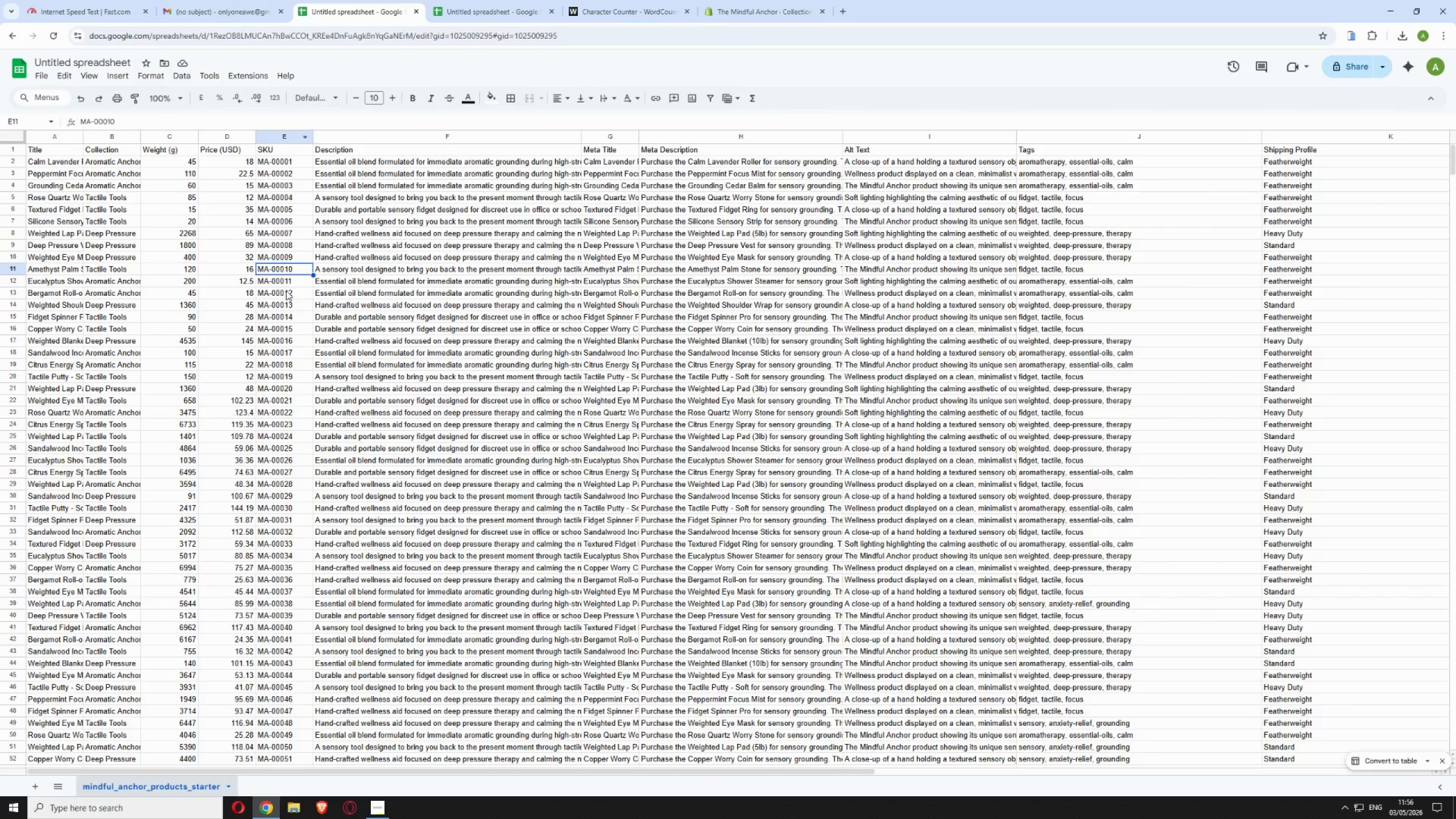 
left_click([286, 291])
 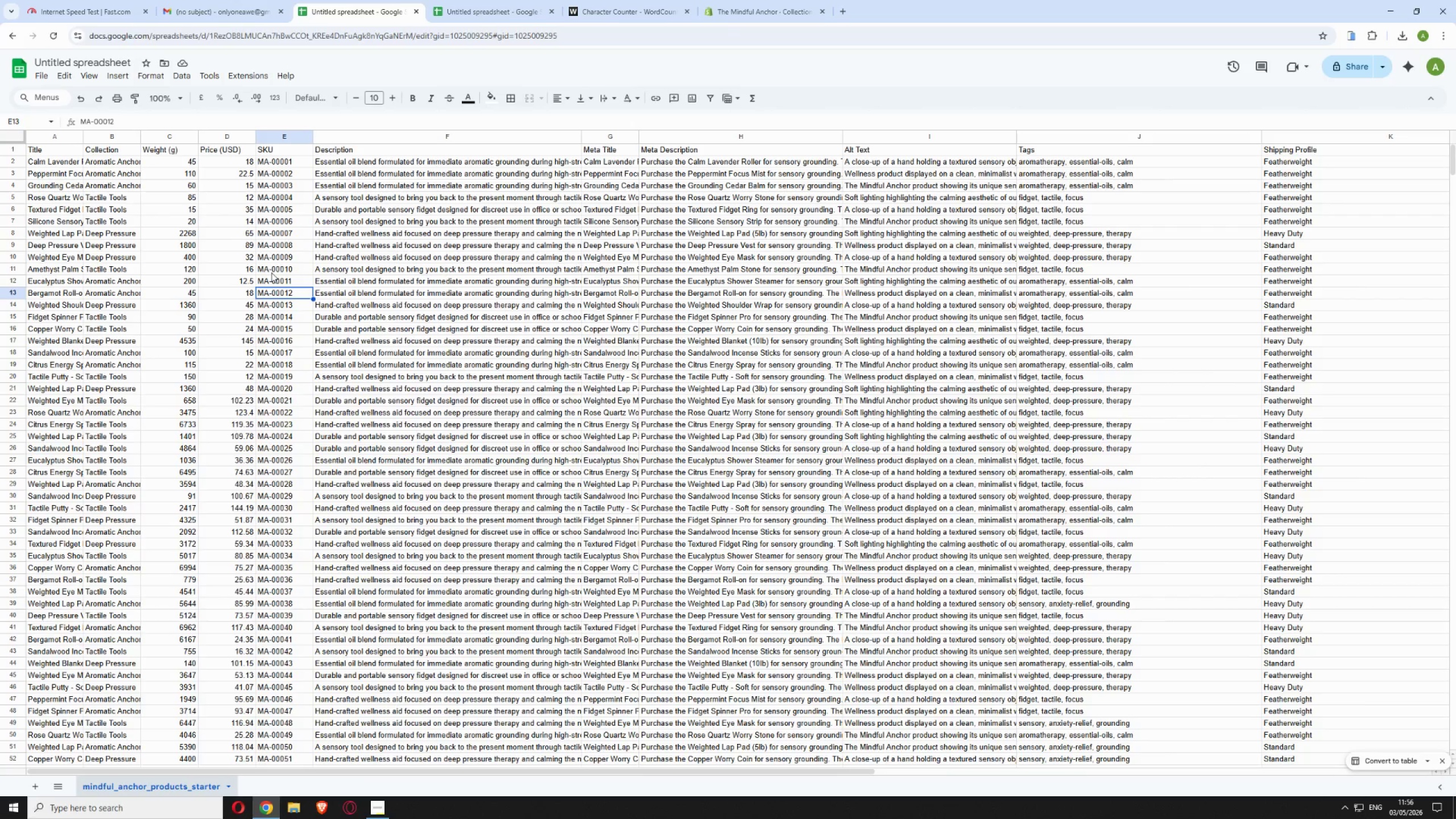 
left_click([502, 0])
 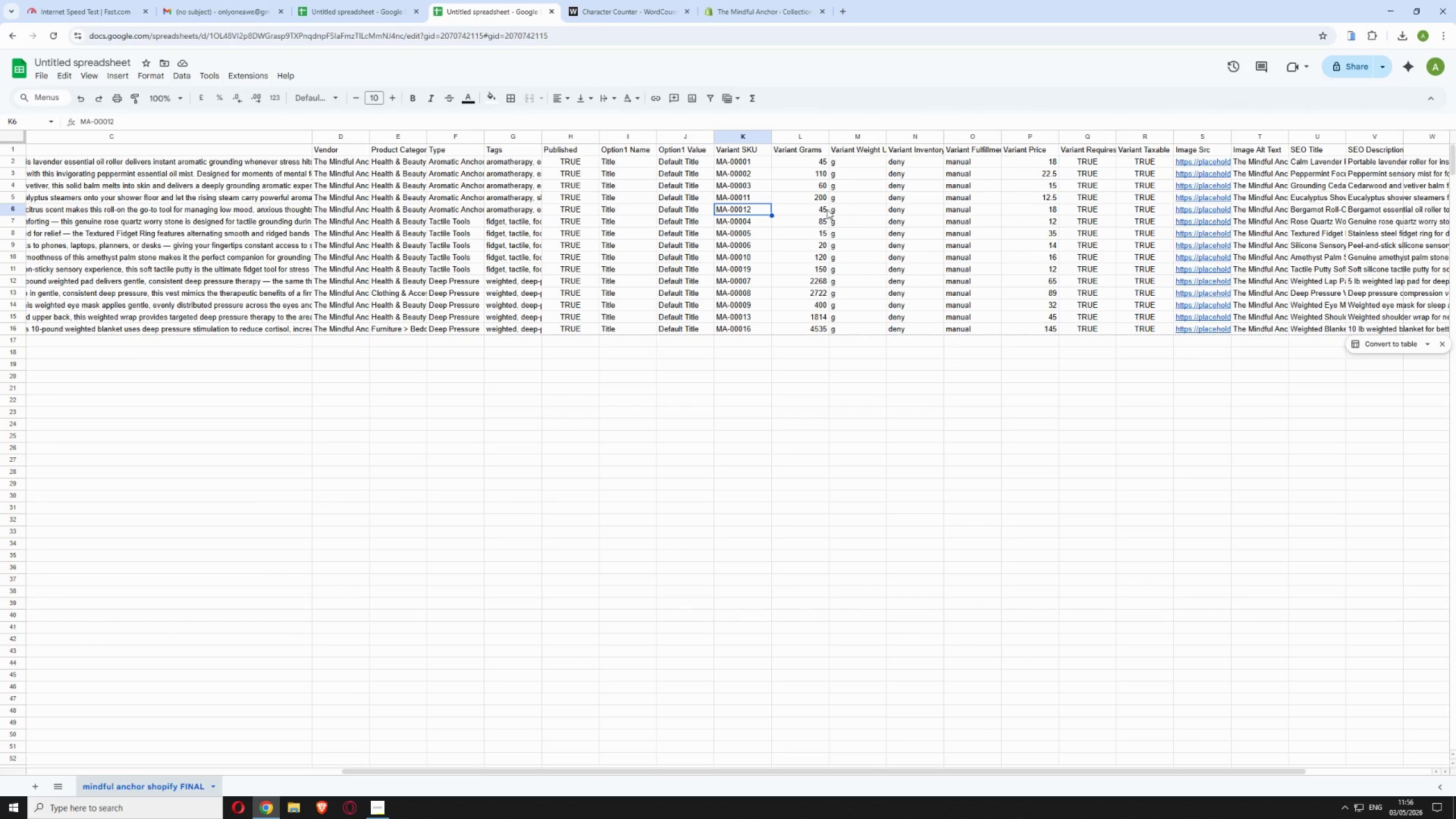 
left_click([341, 5])
 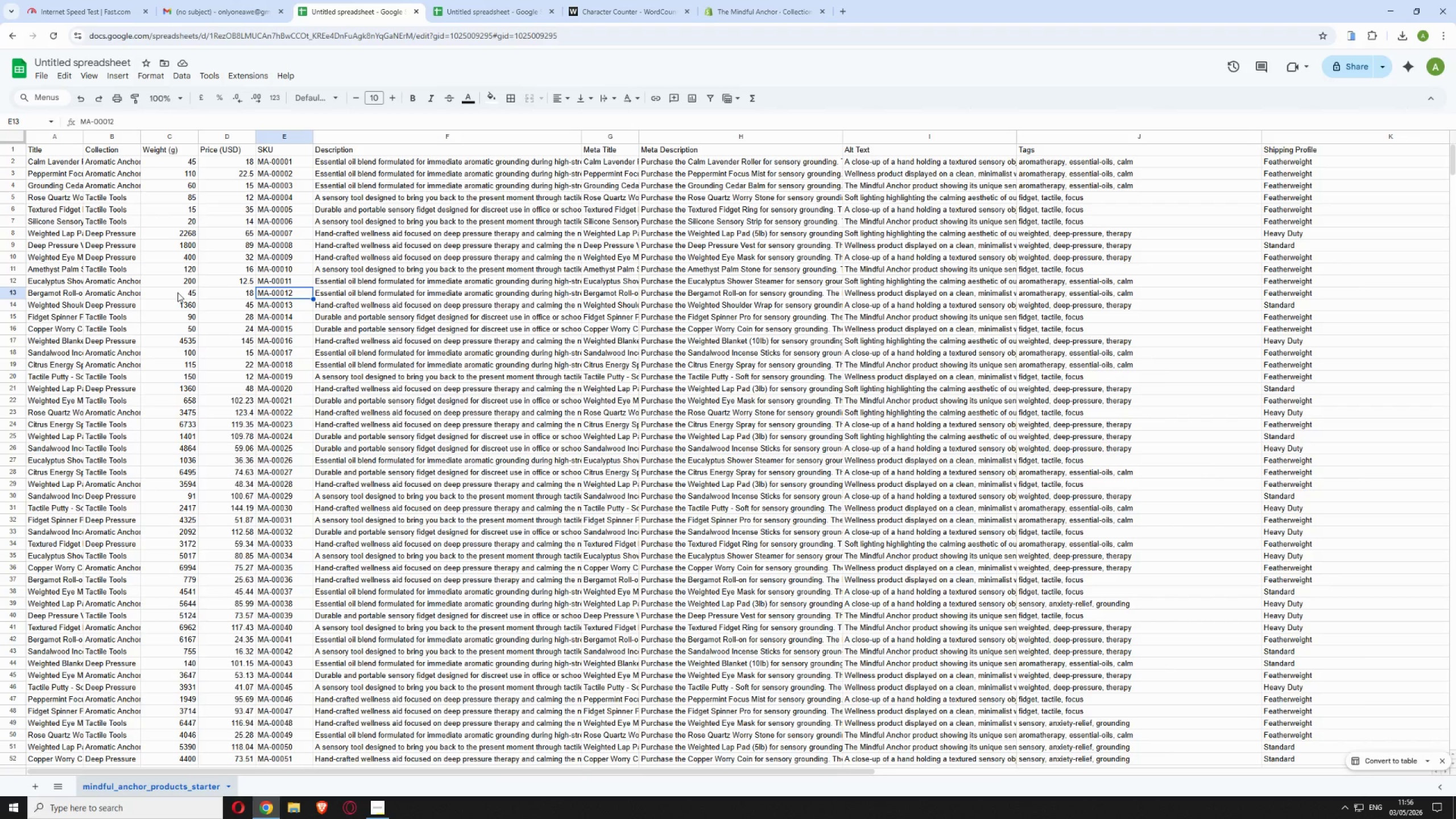 
wait(6.59)
 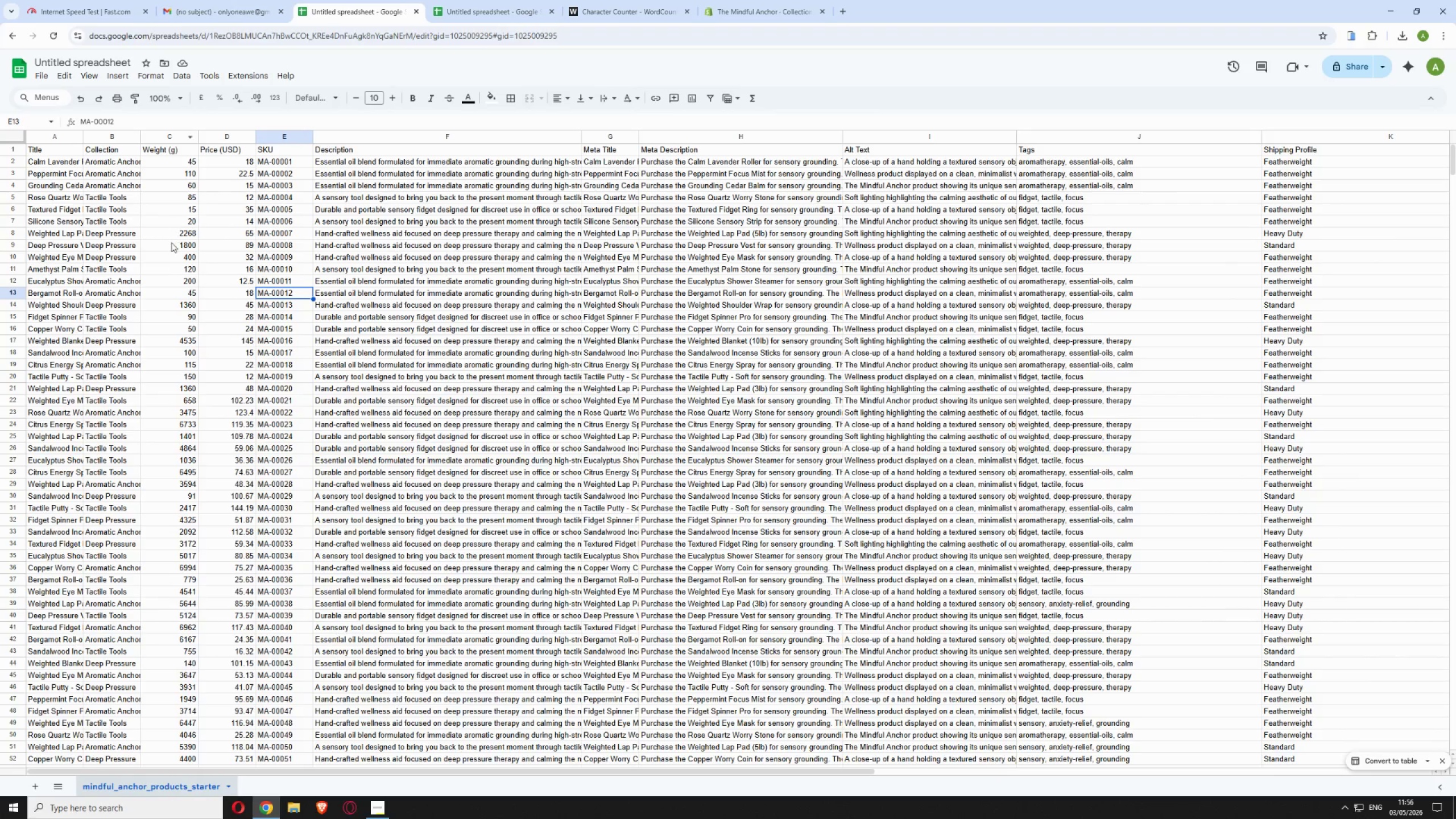 
left_click([482, 6])
 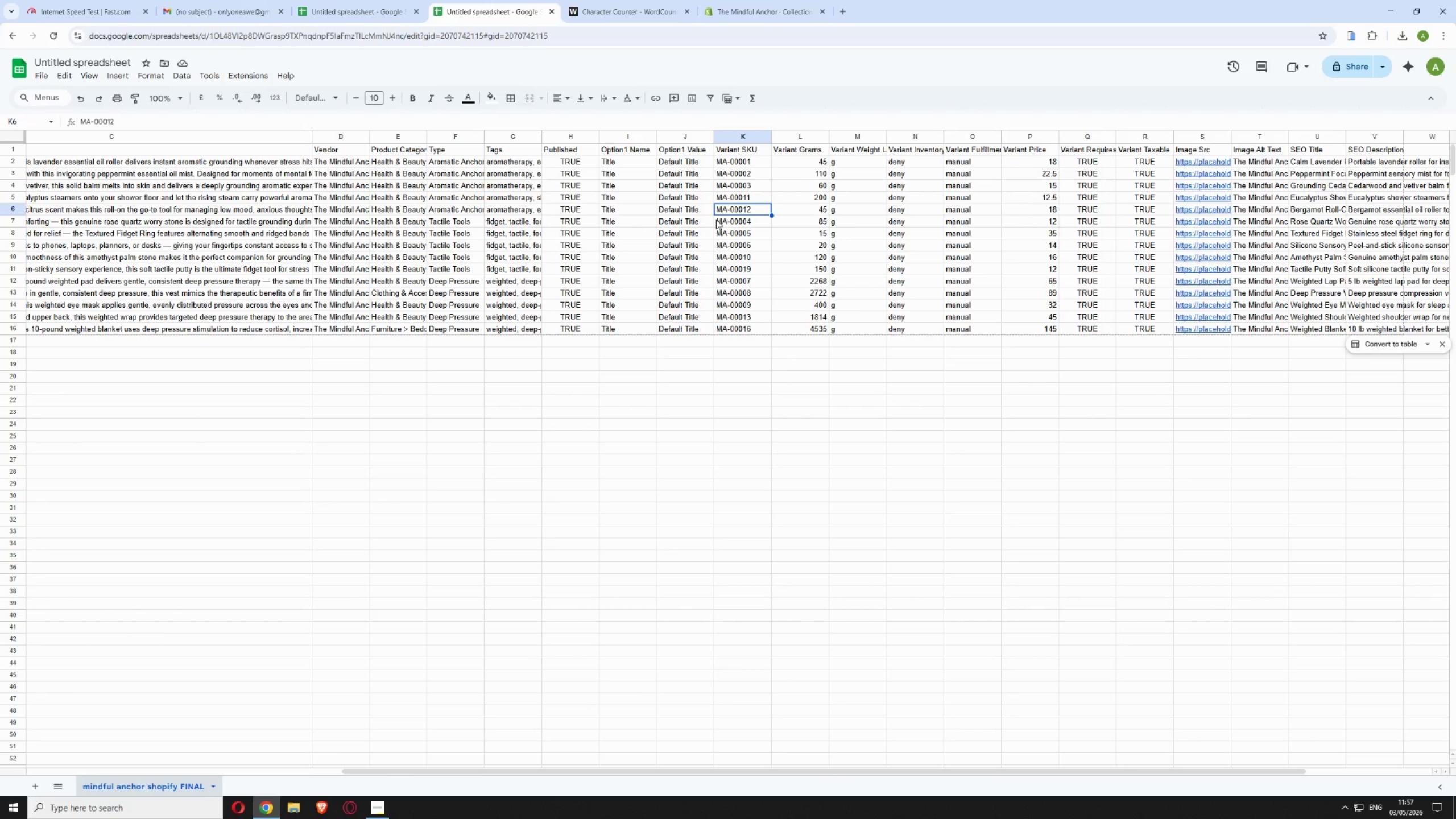 
left_click([716, 220])
 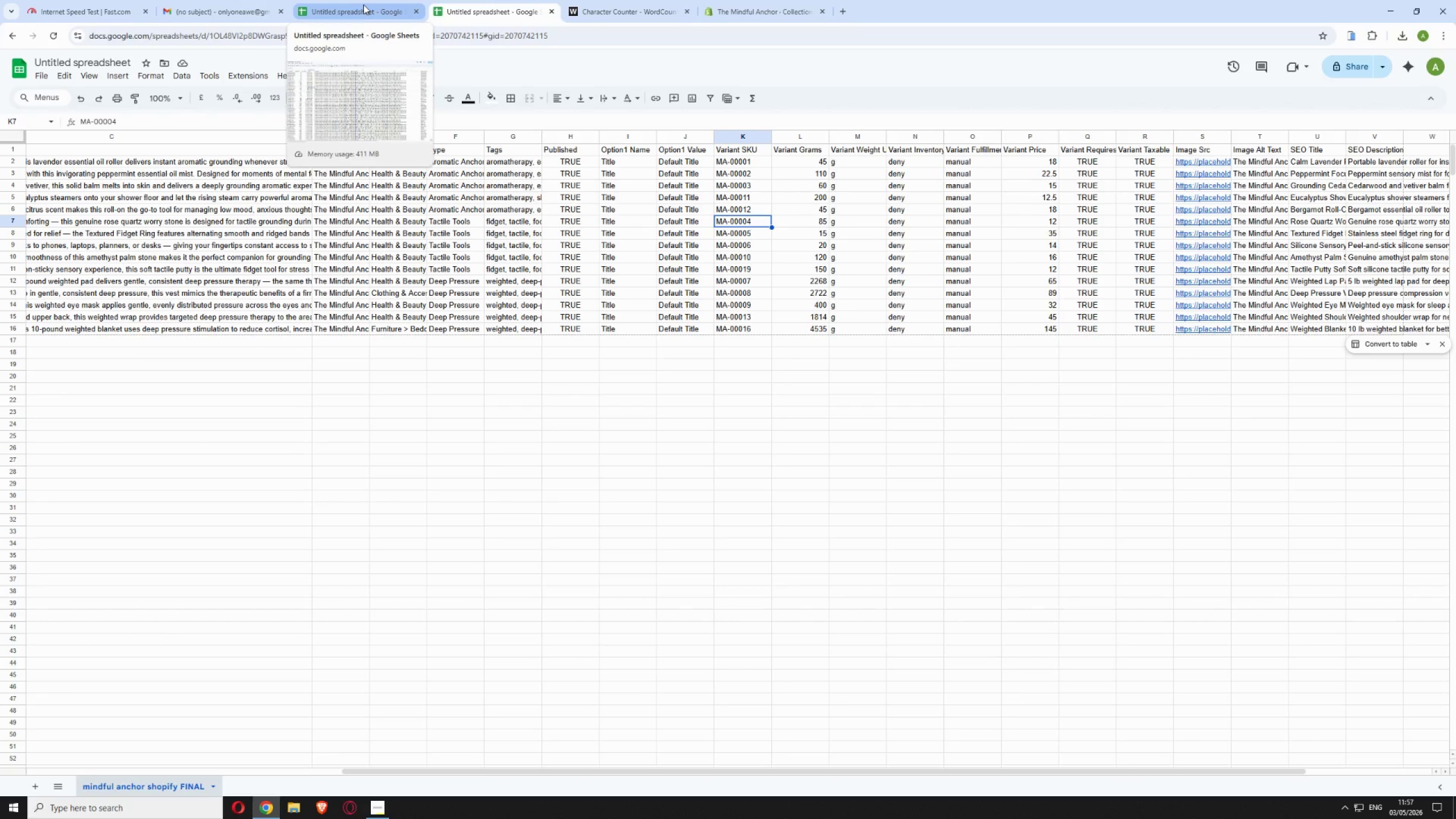 
left_click([363, 5])
 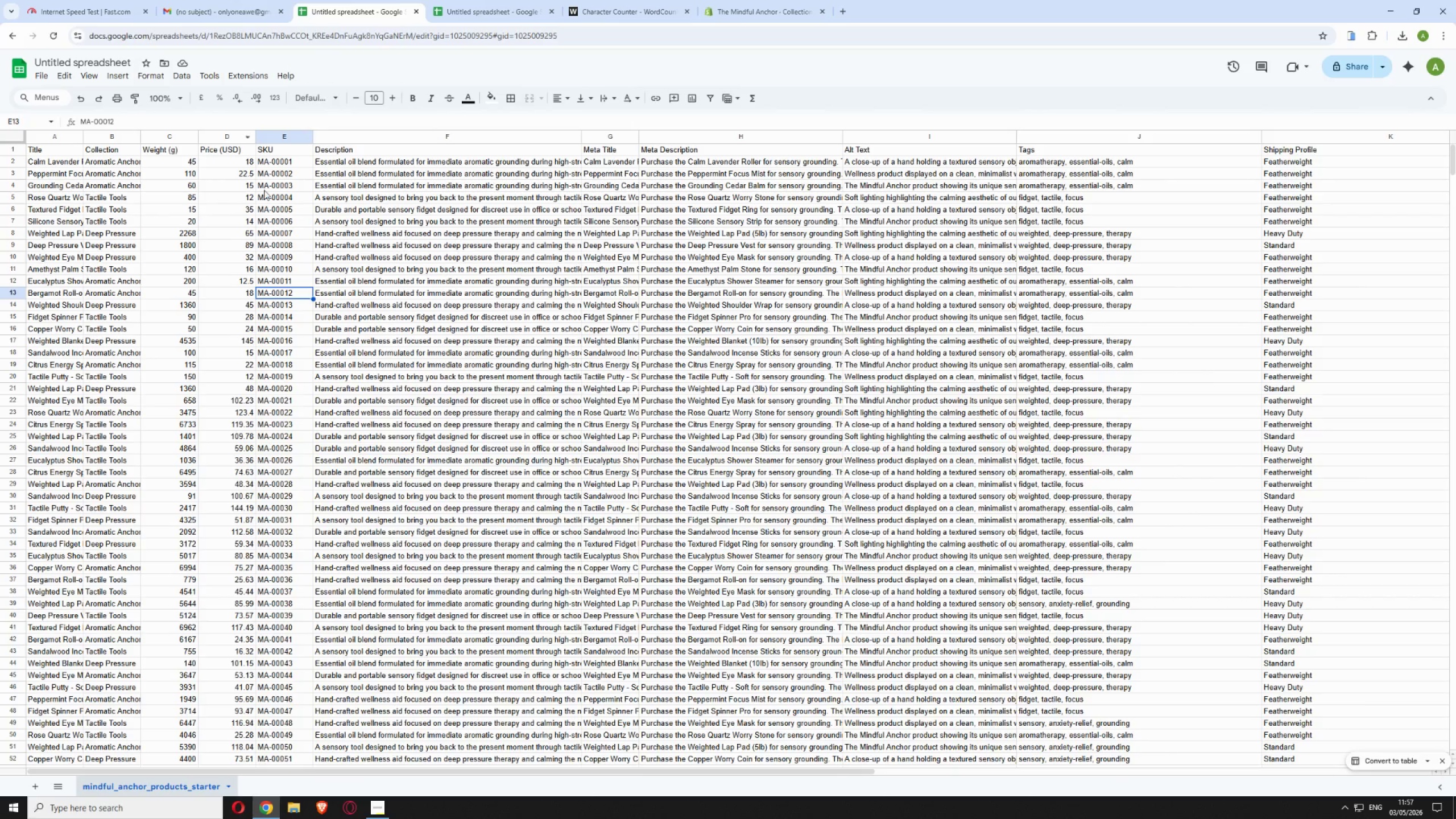 
left_click([272, 194])
 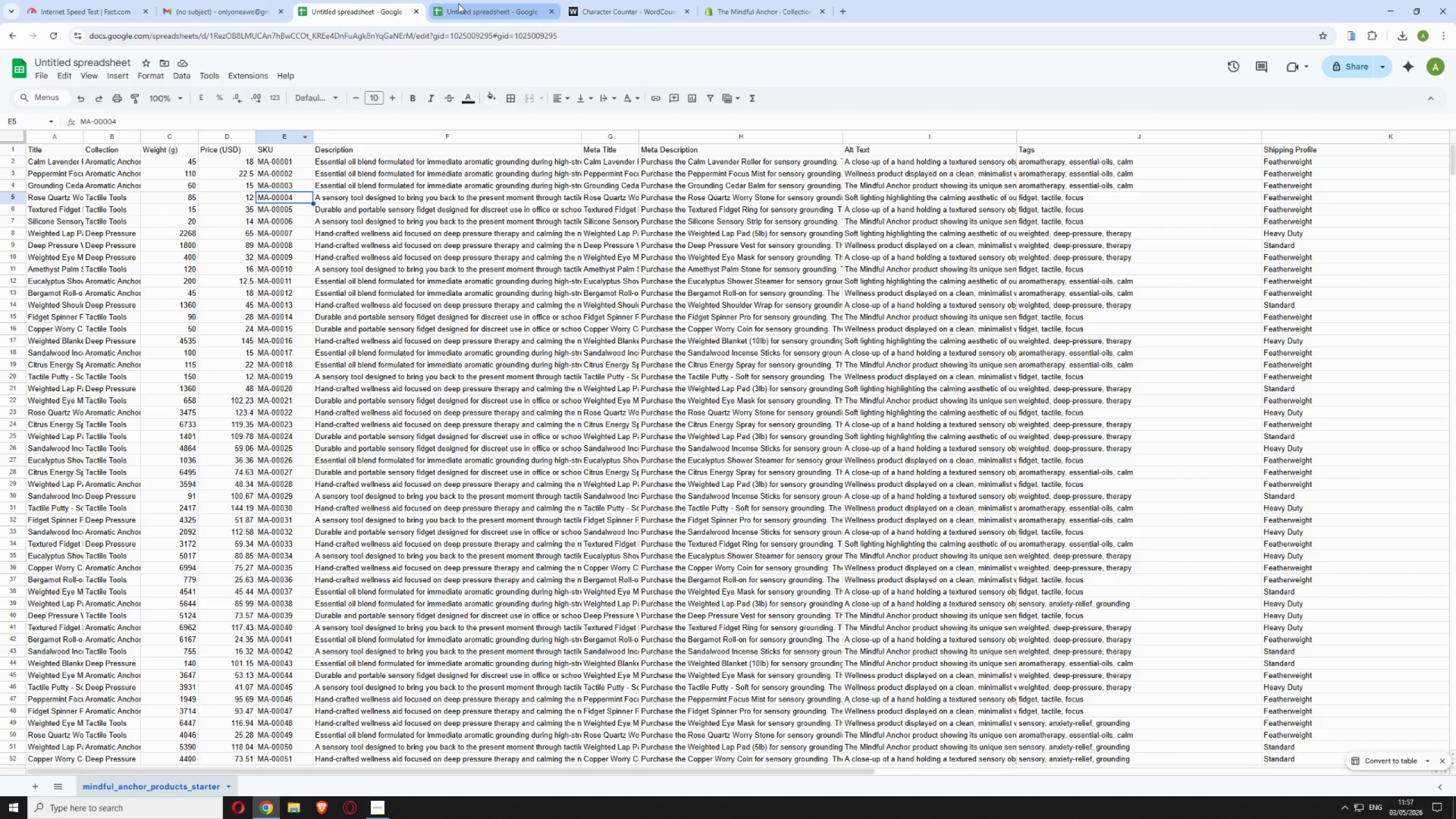 
left_click([458, 3])
 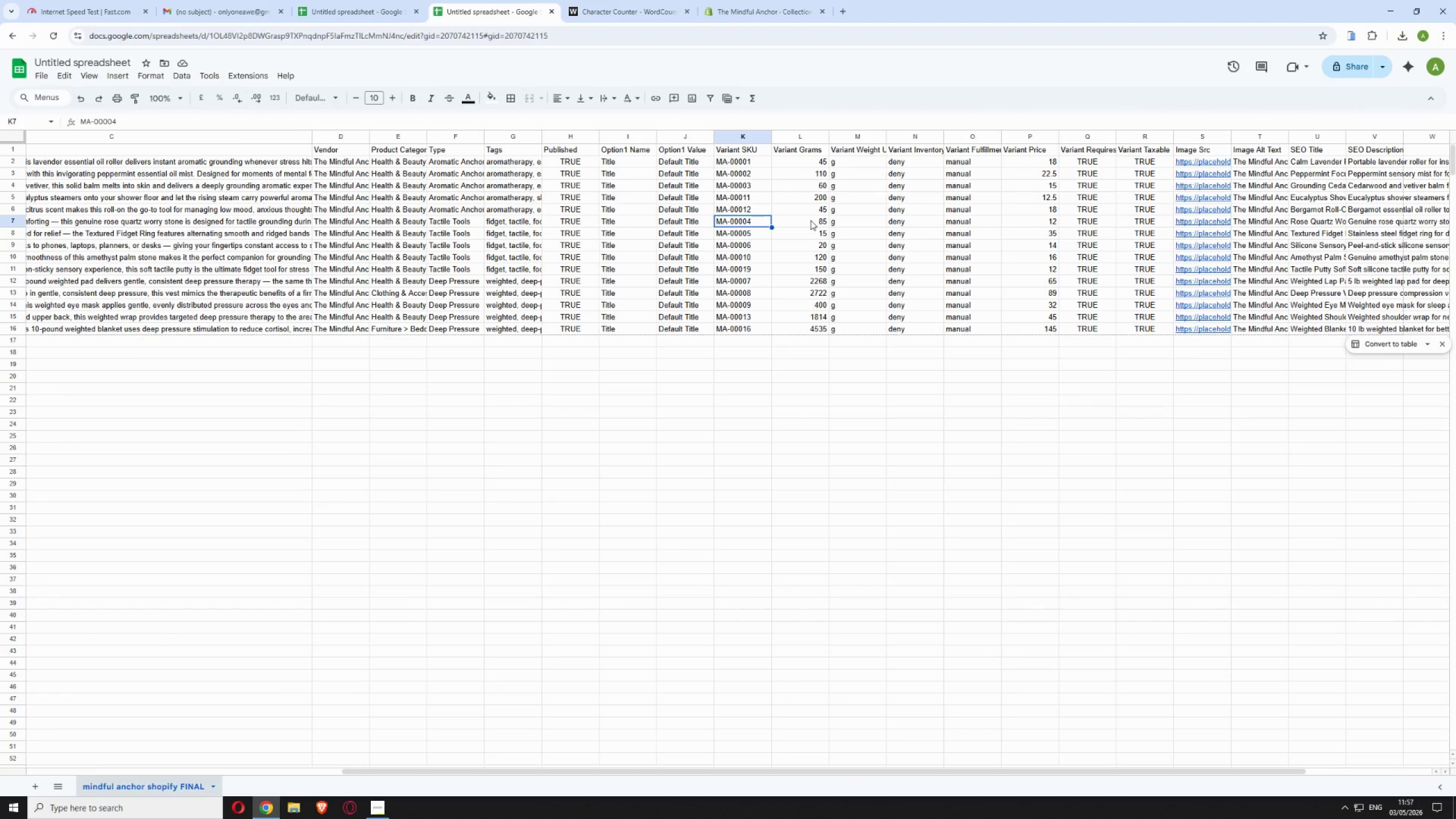 
left_click([370, 0])
 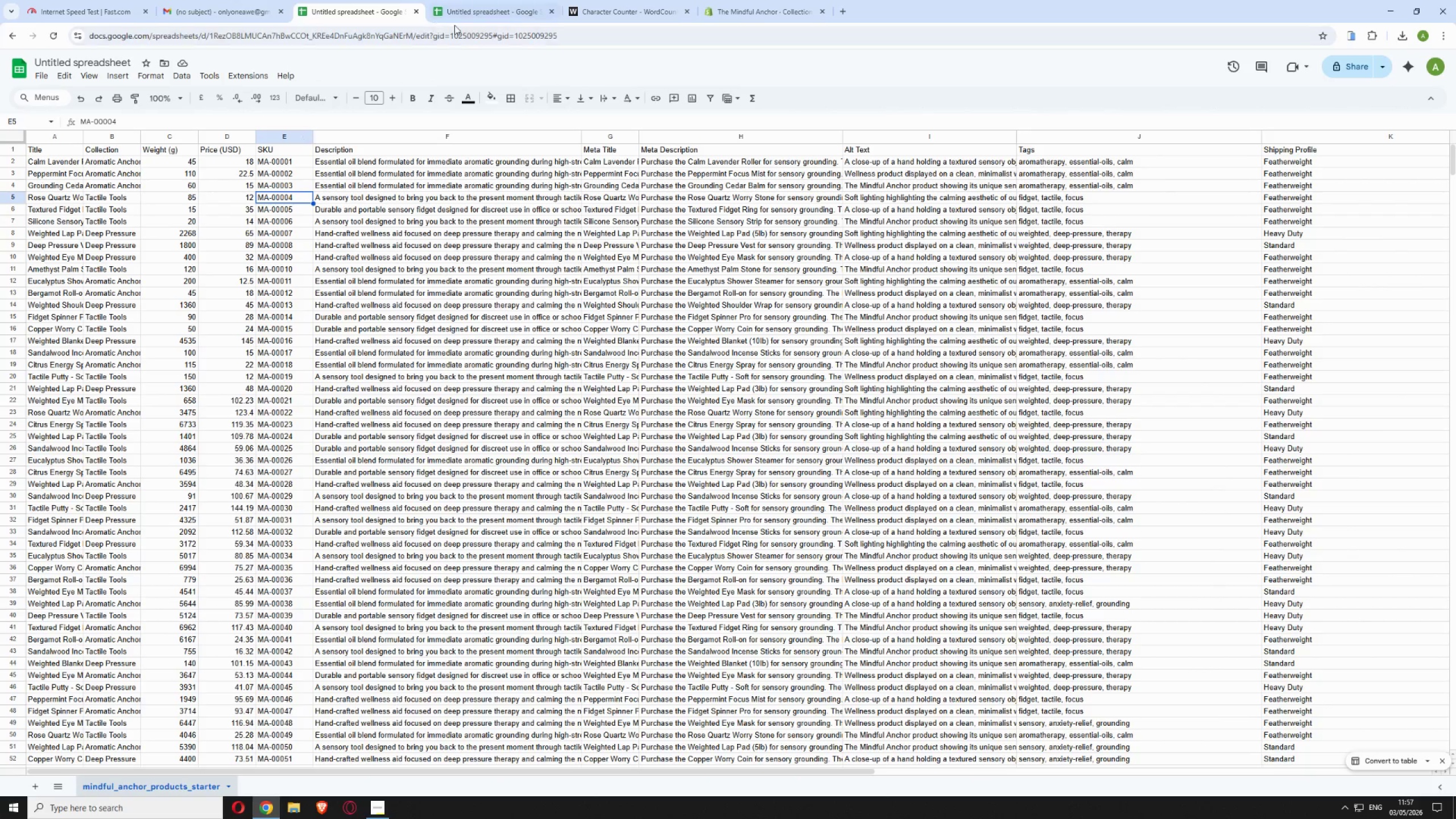 
left_click([470, 14])
 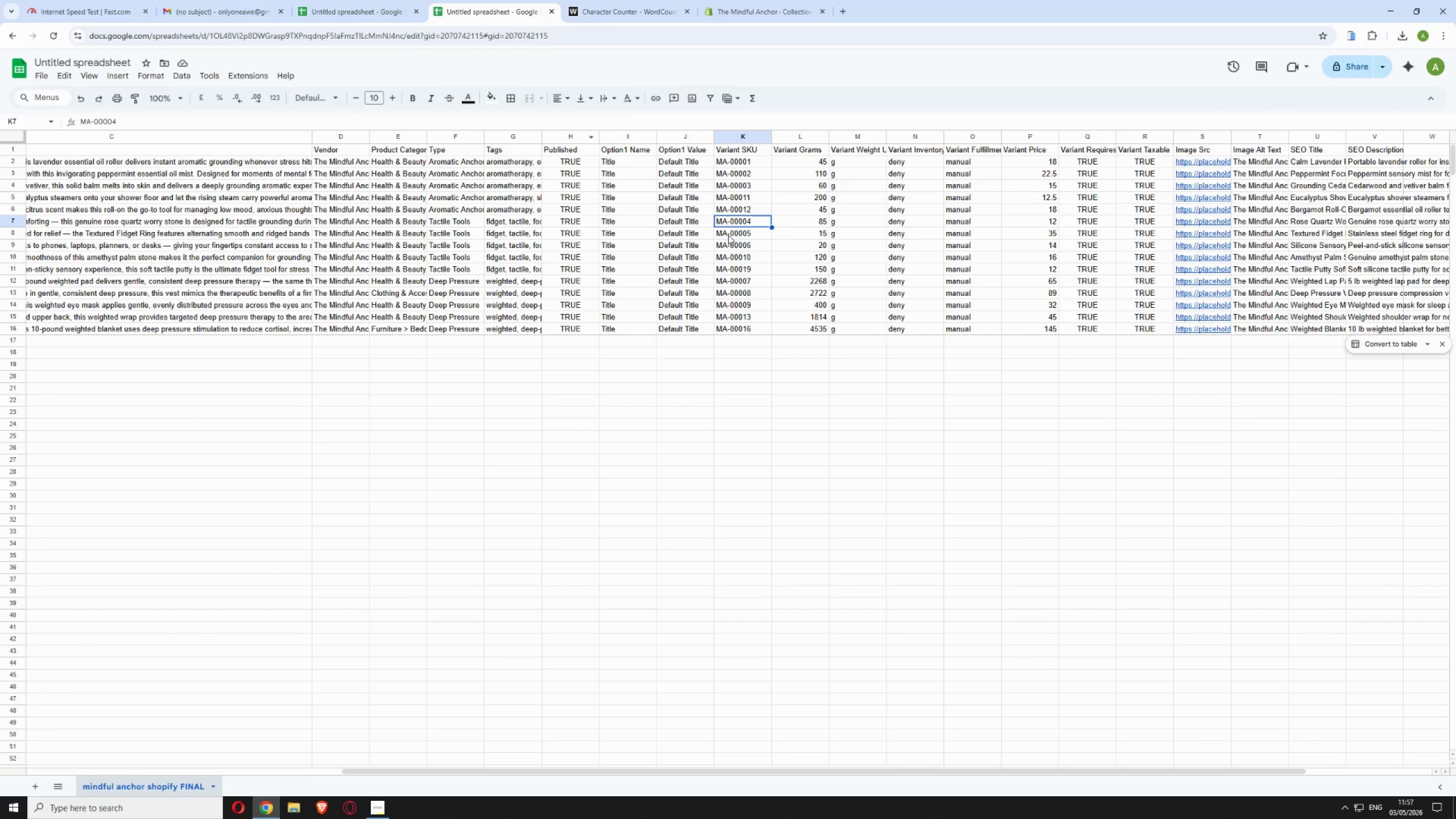 
left_click([729, 234])
 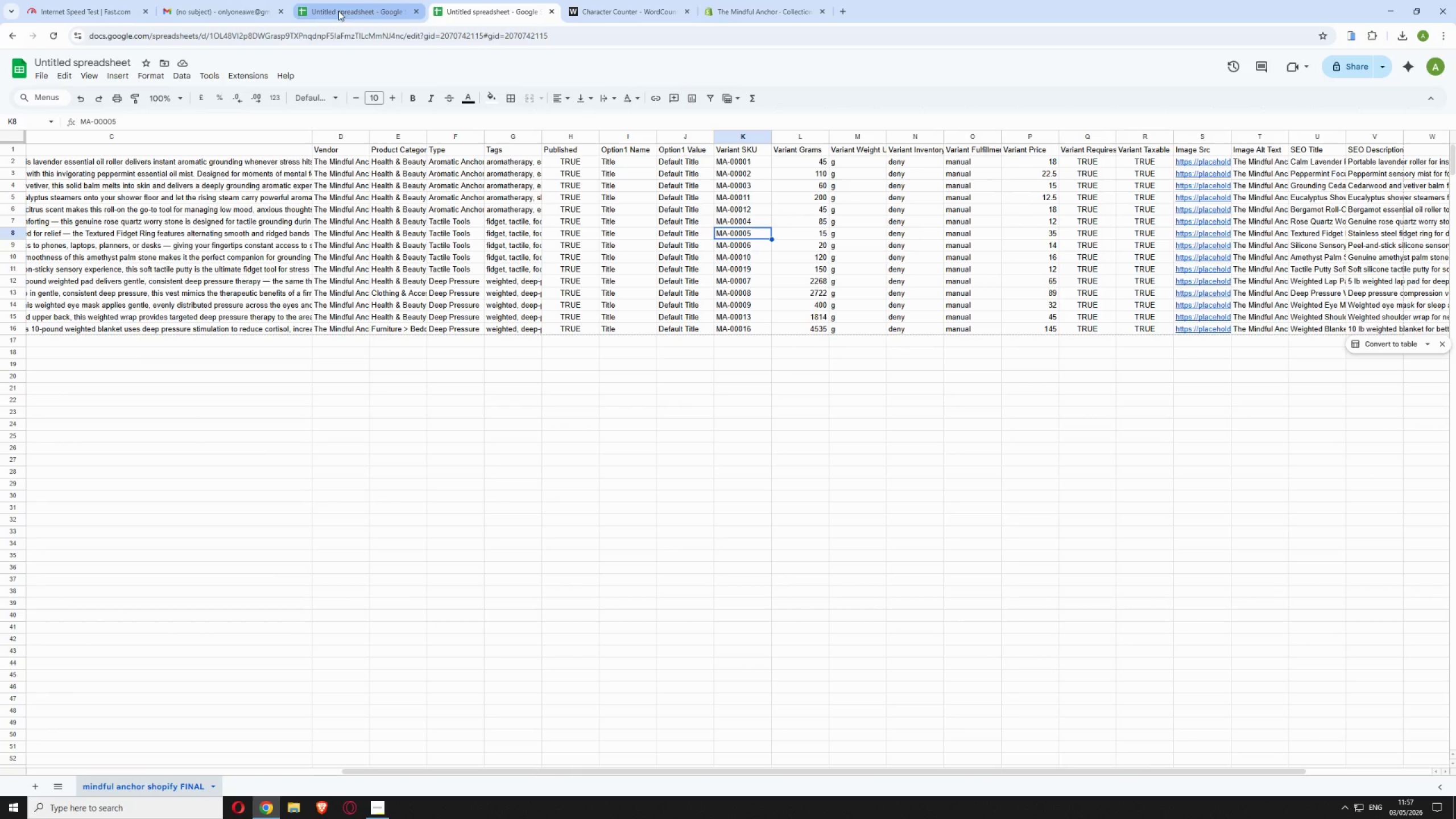 
left_click([342, 10])
 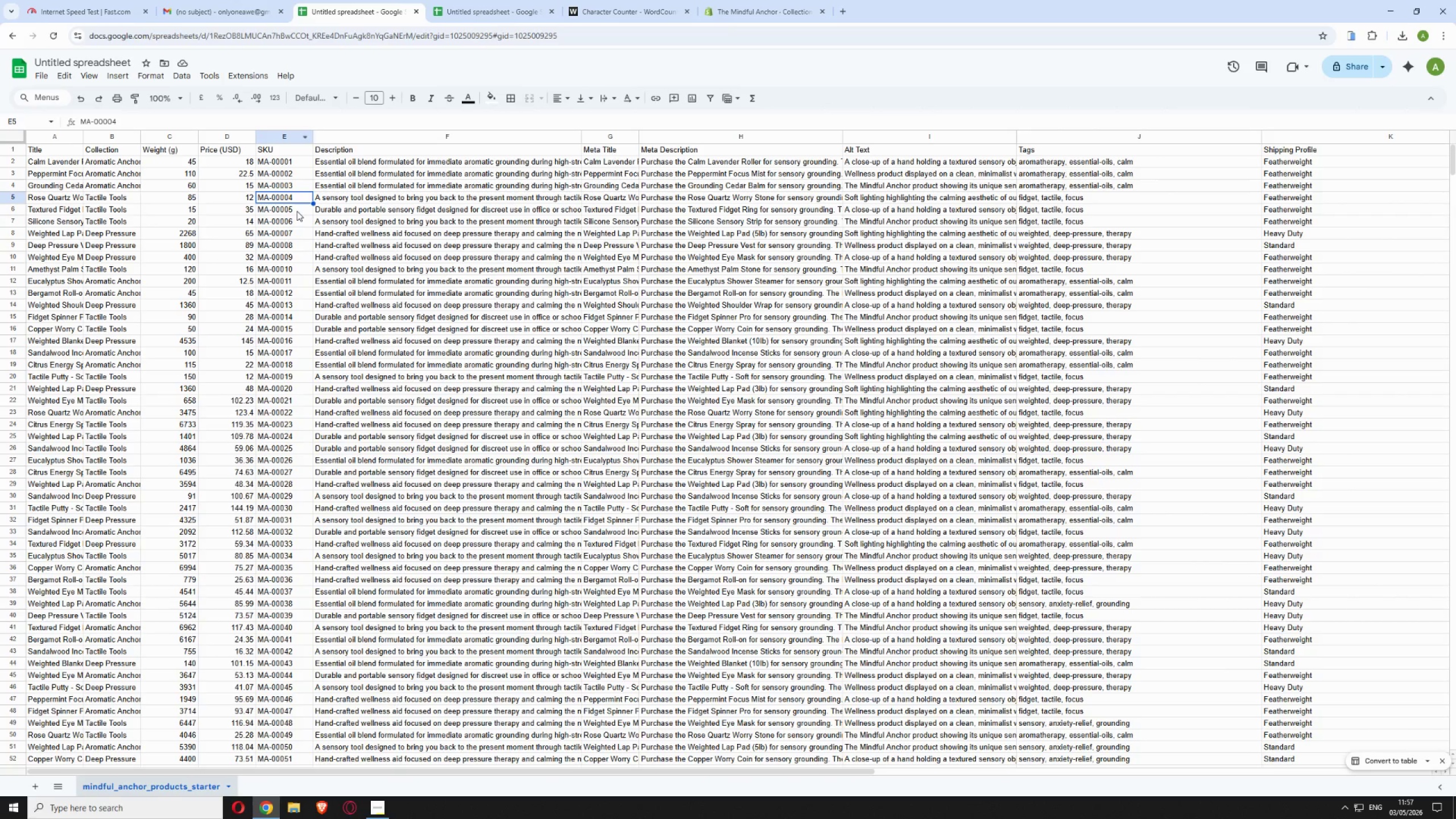 
left_click([297, 211])
 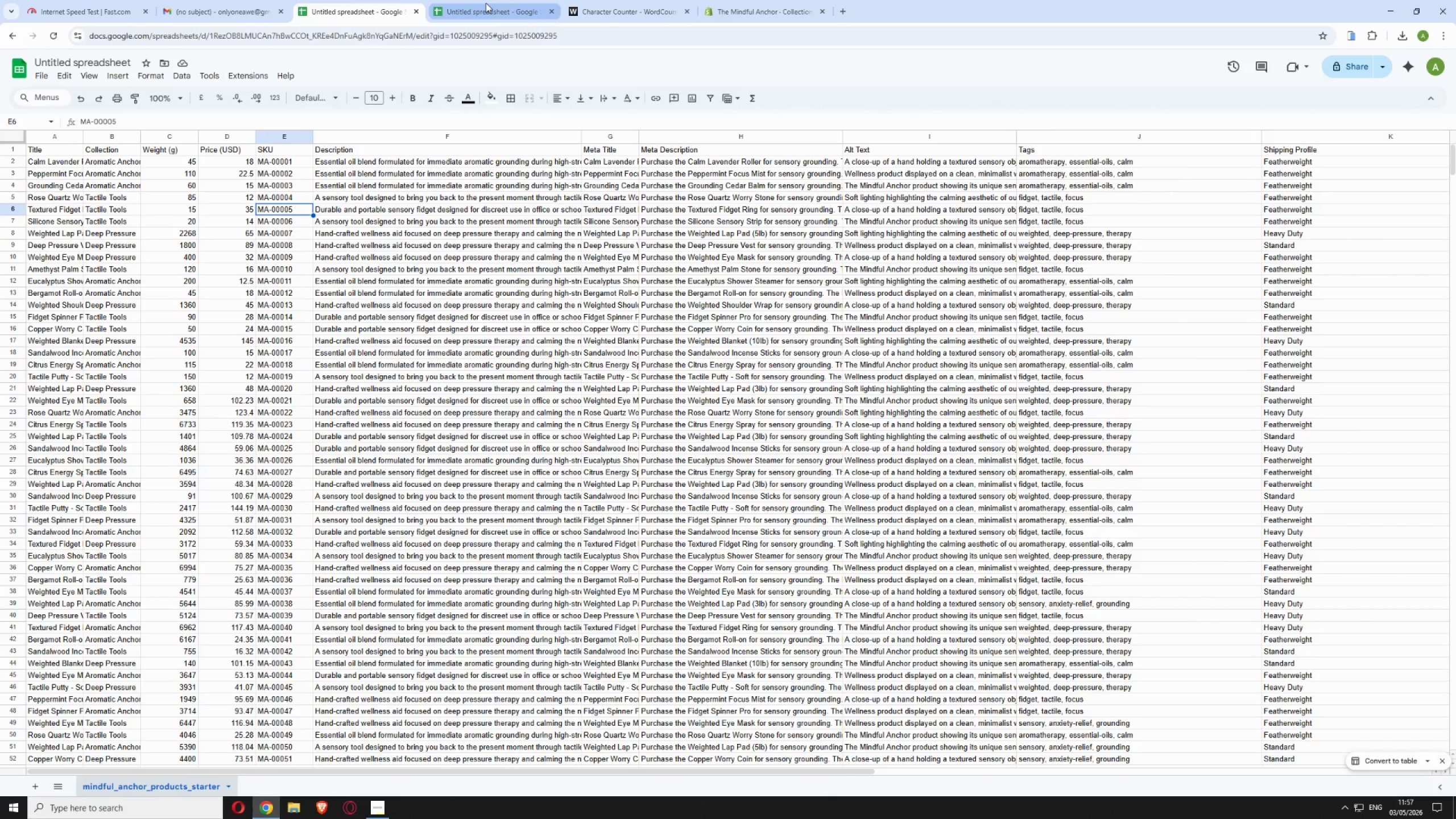 
left_click([486, 3])
 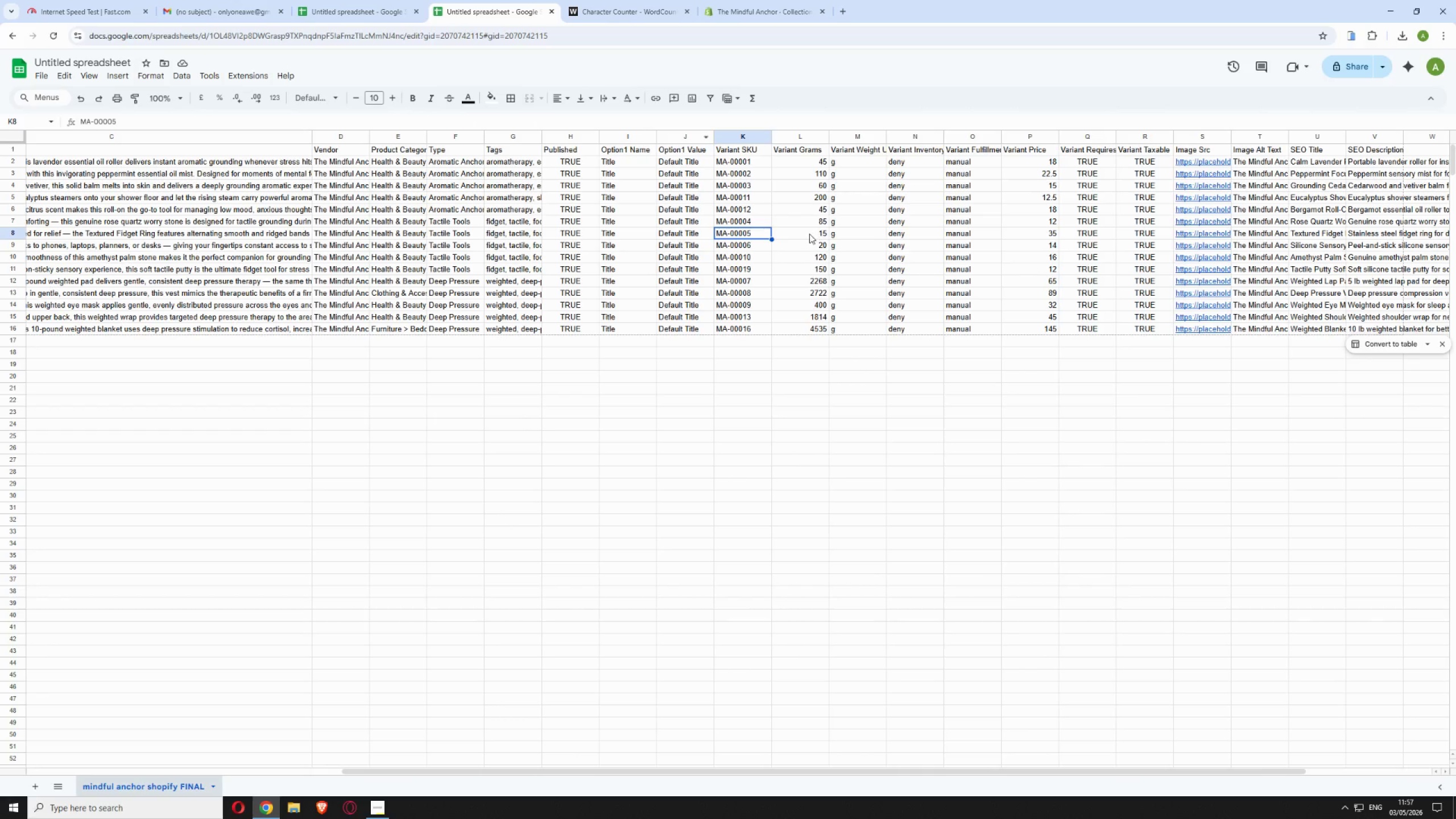 
wait(5.69)
 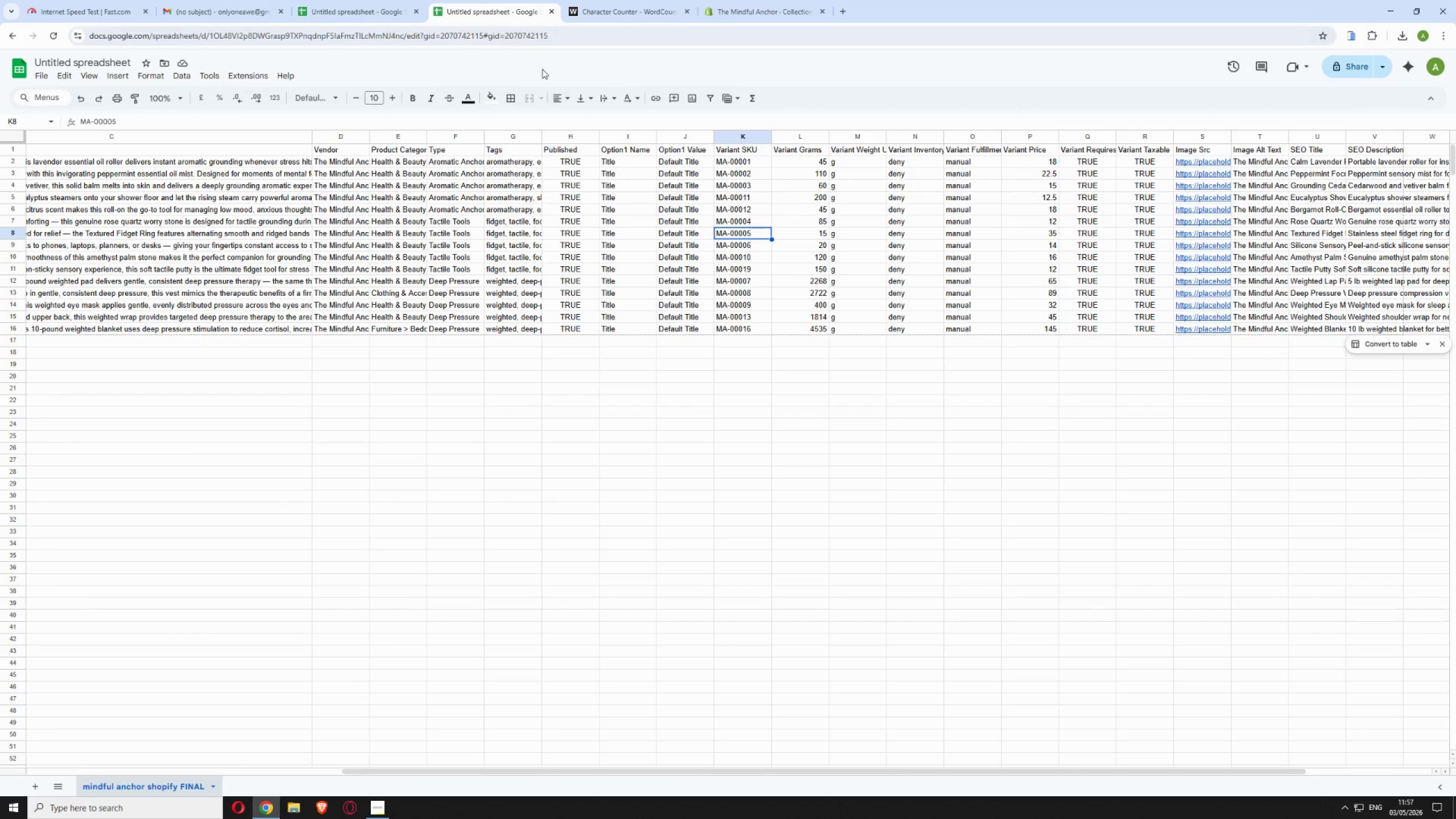 
left_click([744, 243])
 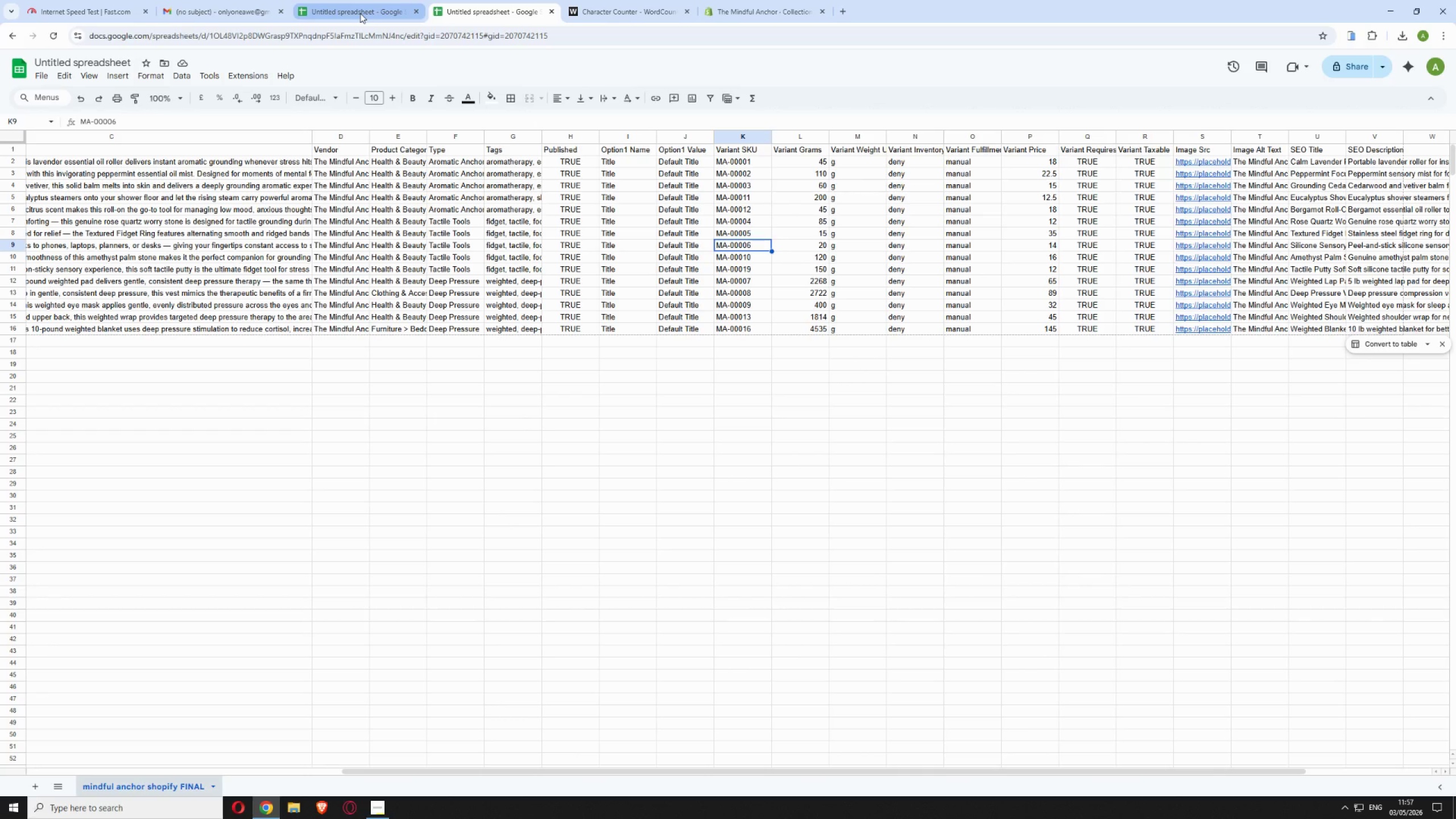 
wait(5.83)
 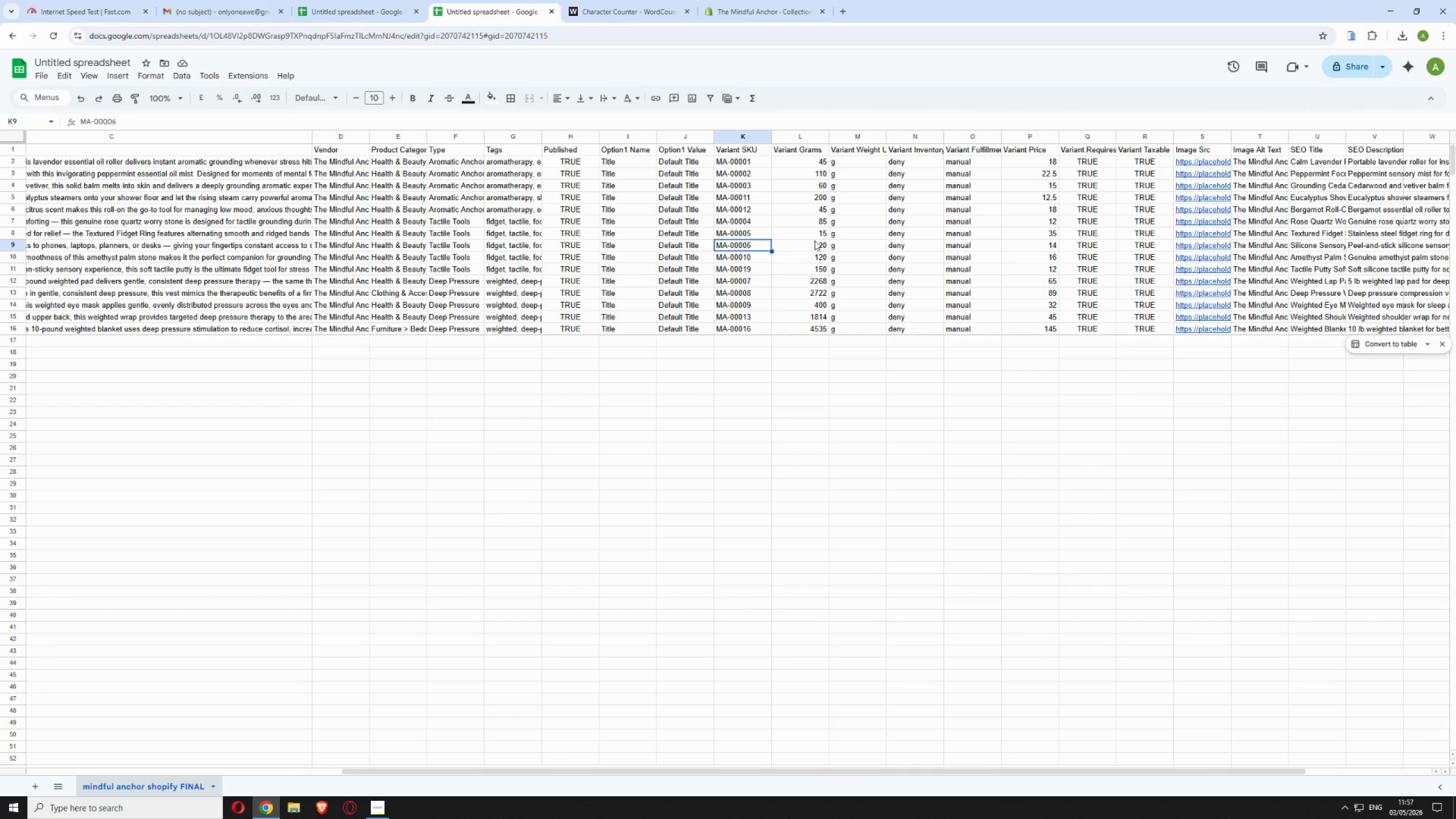 
left_click([360, 13])
 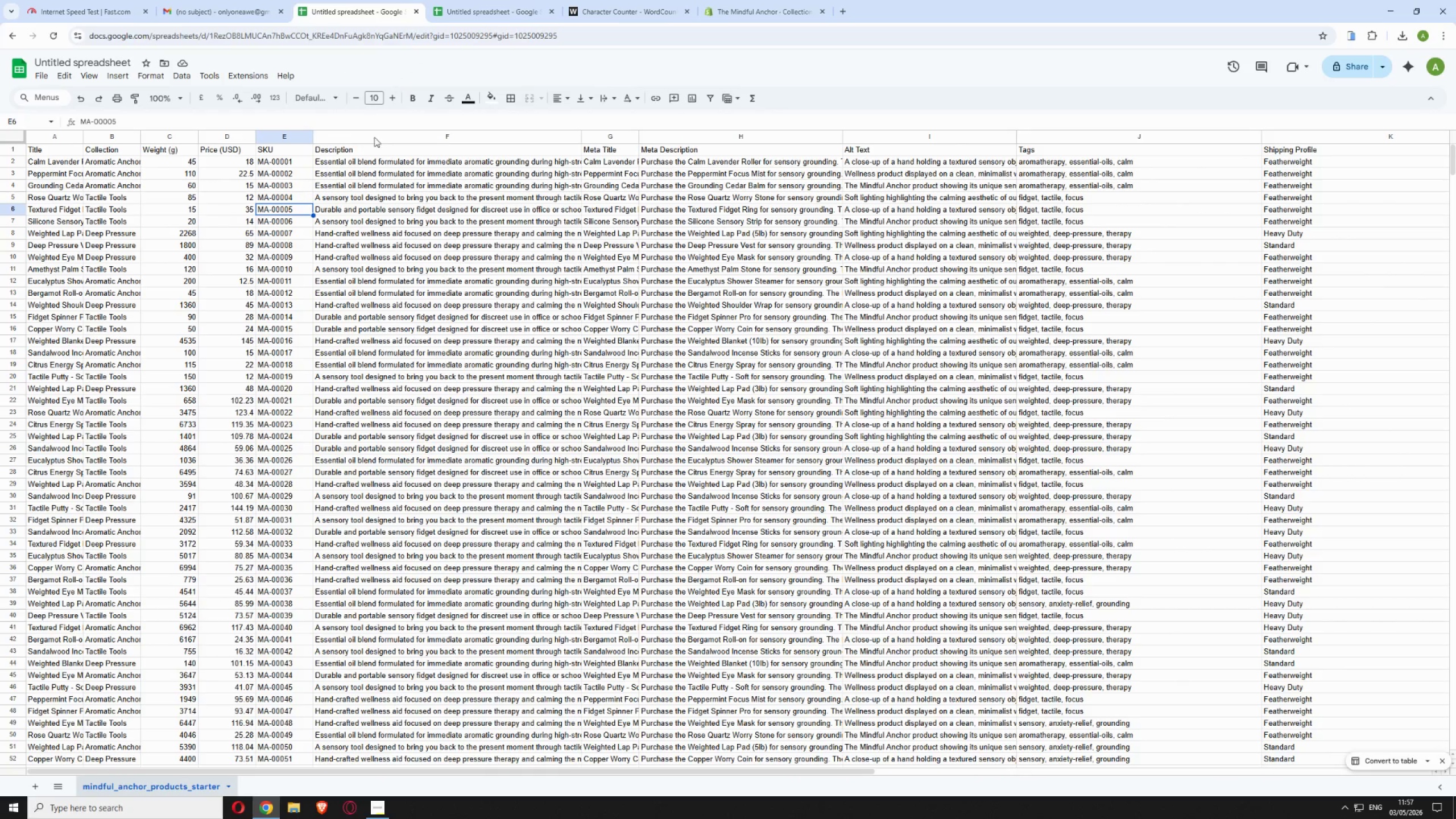 
left_click([458, 5])
 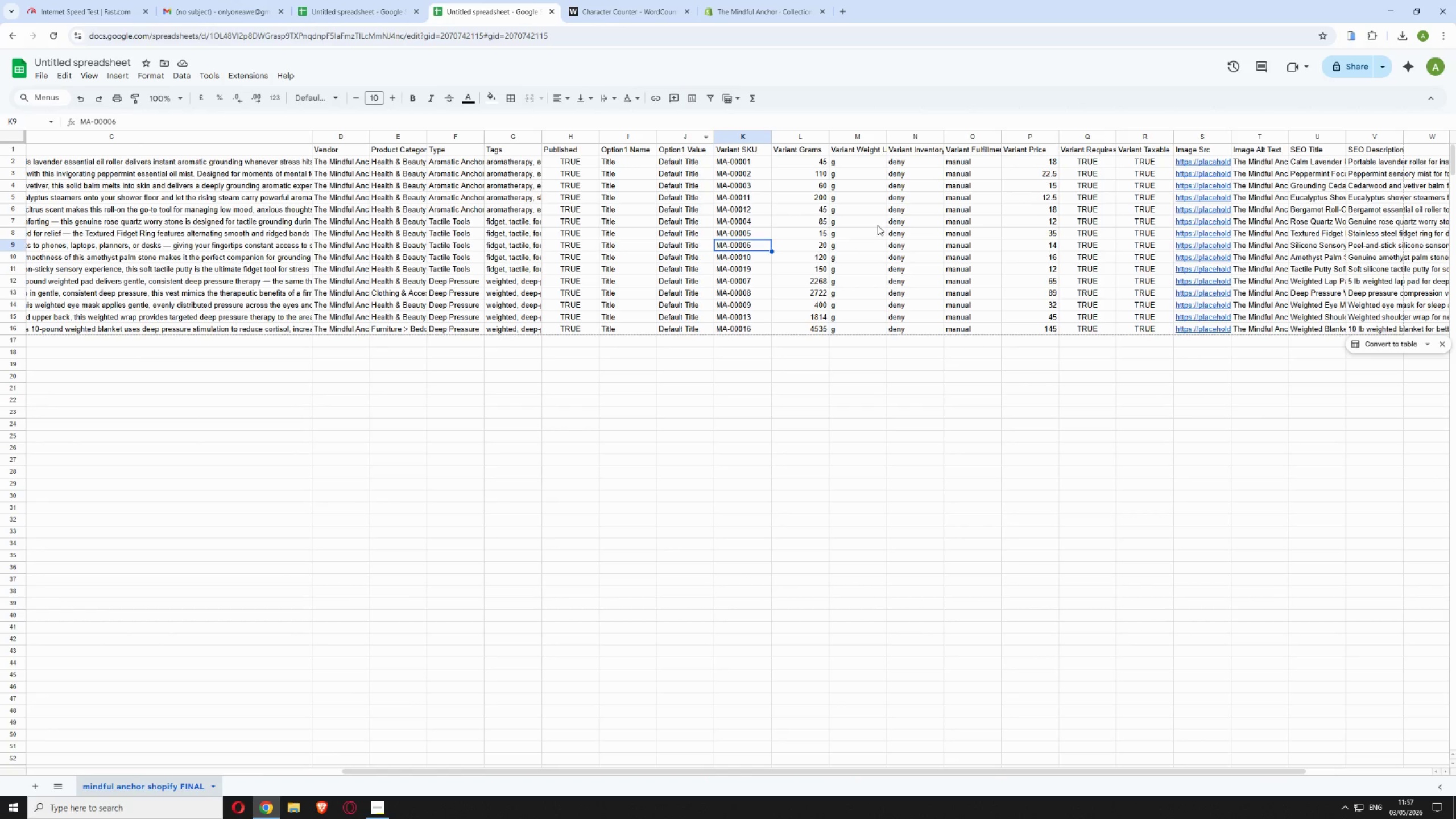 
left_click([740, 257])
 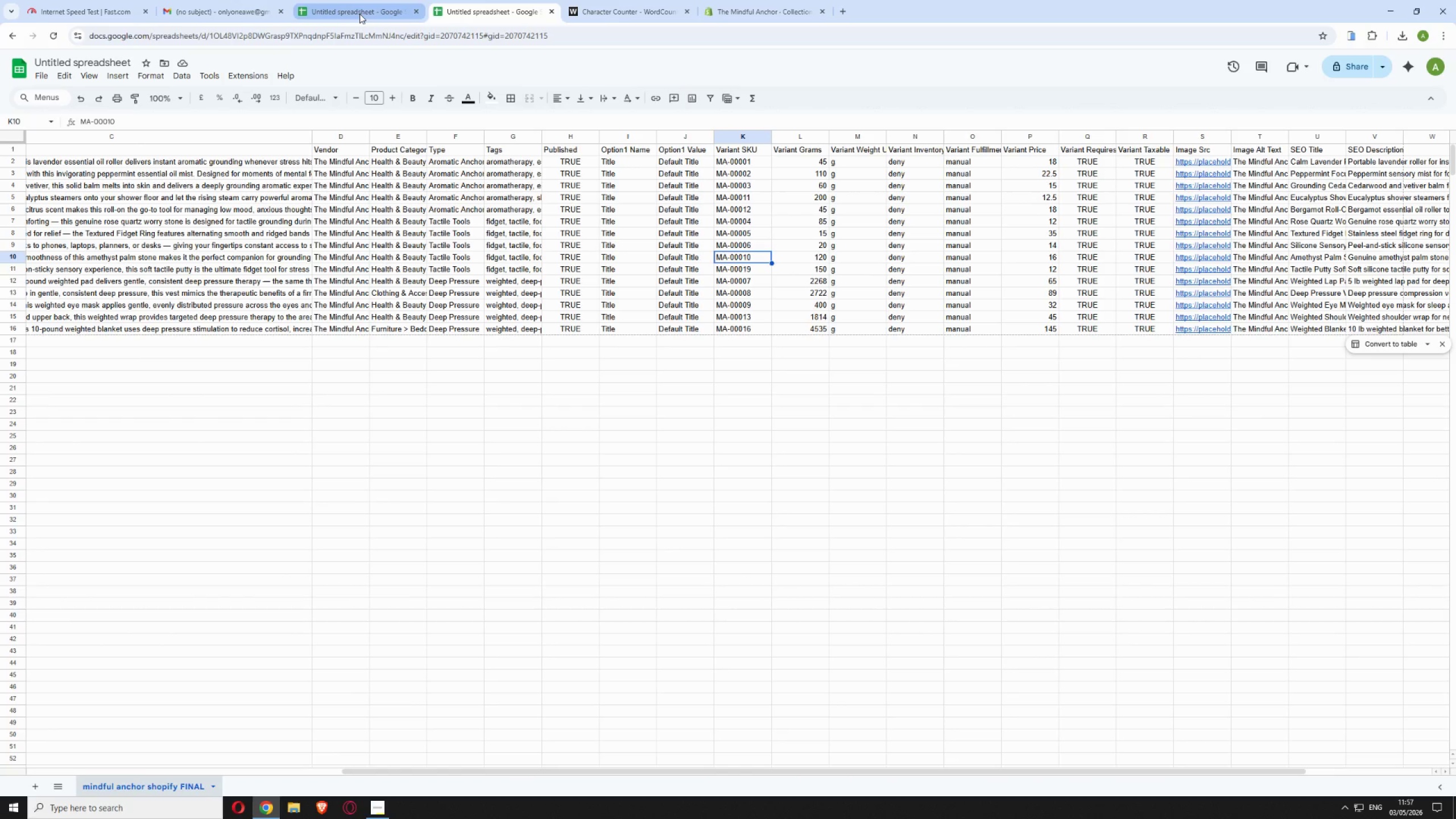 
wait(5.14)
 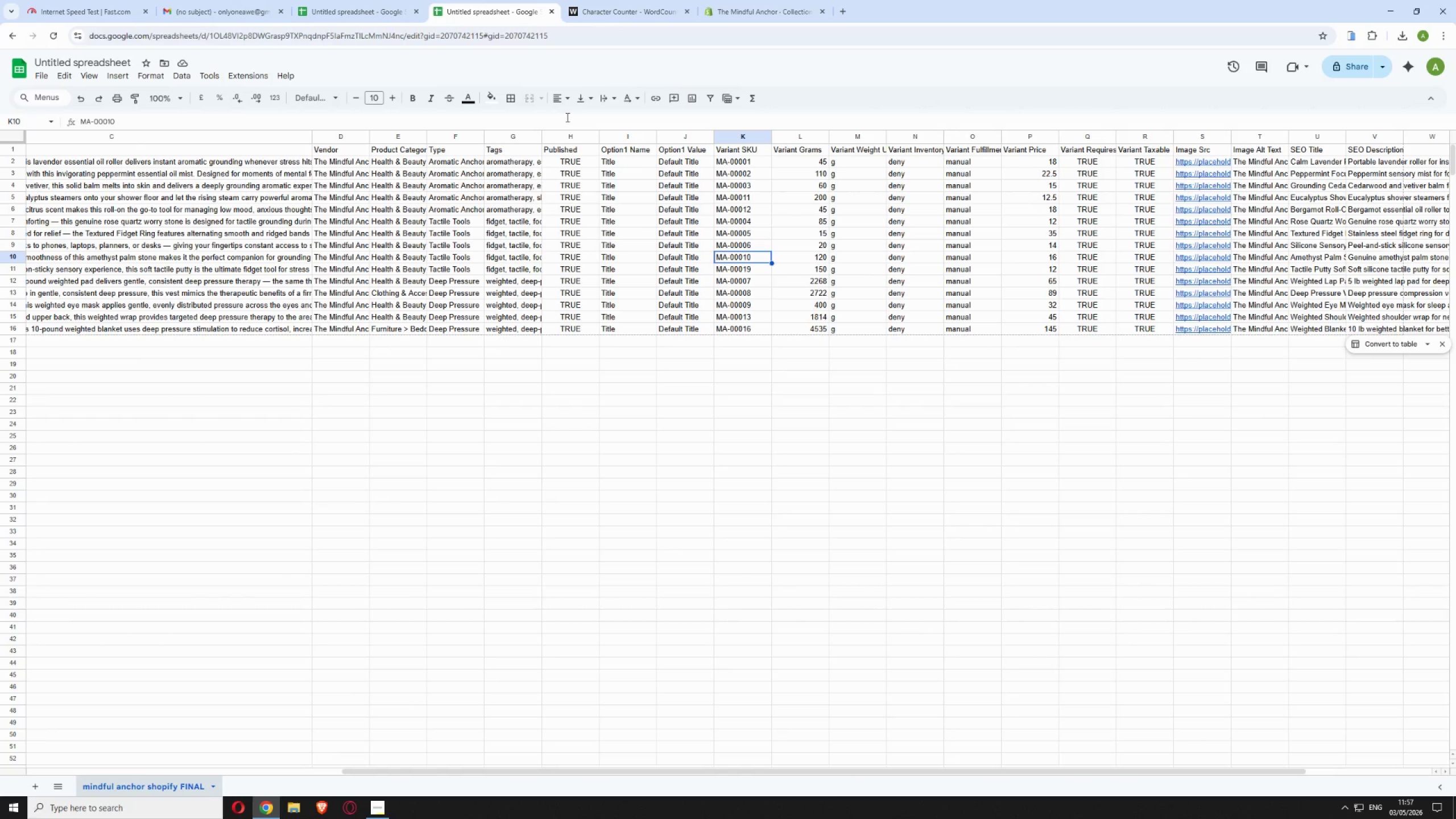 
left_click([359, 13])
 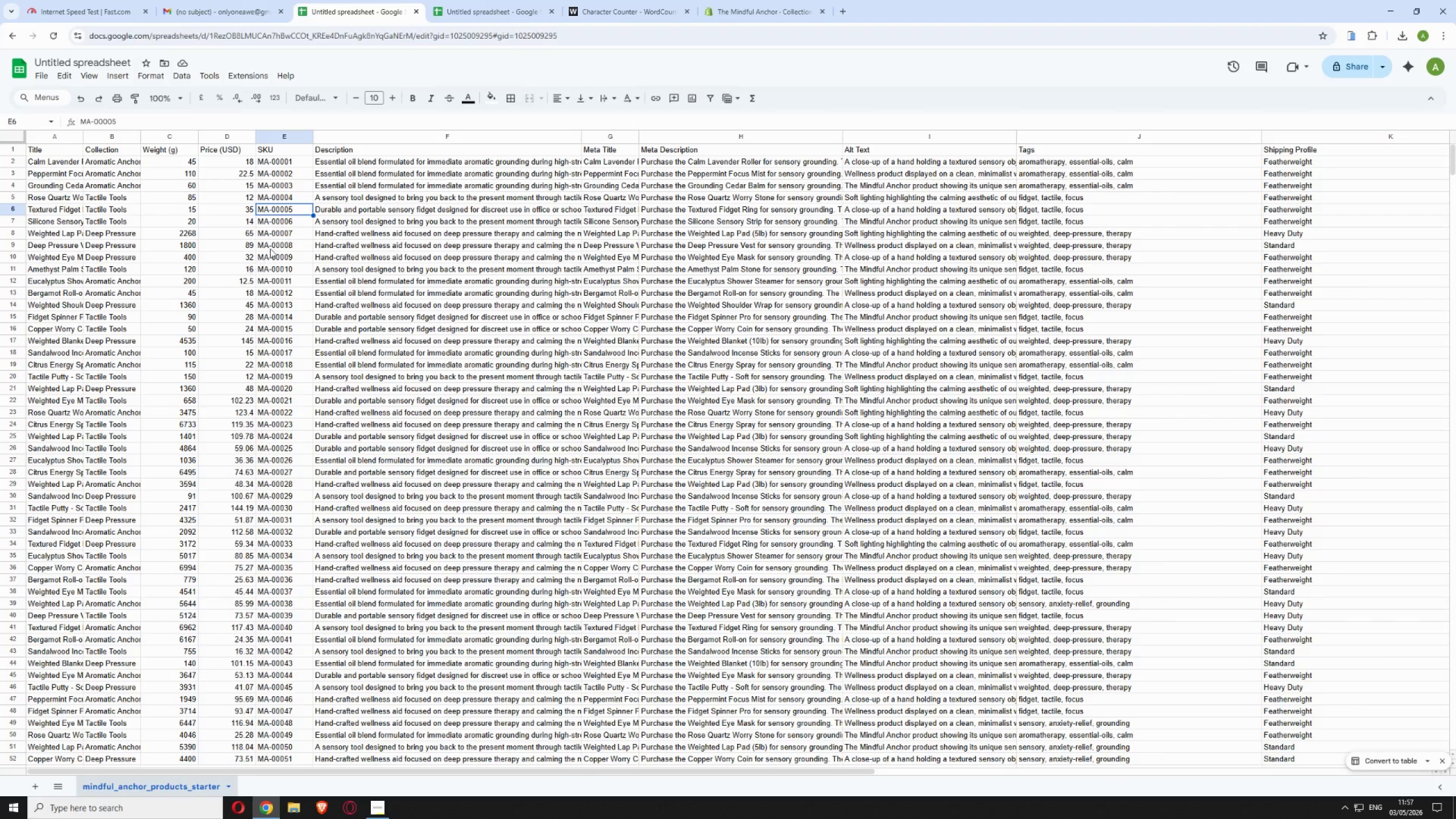 
left_click([296, 269])
 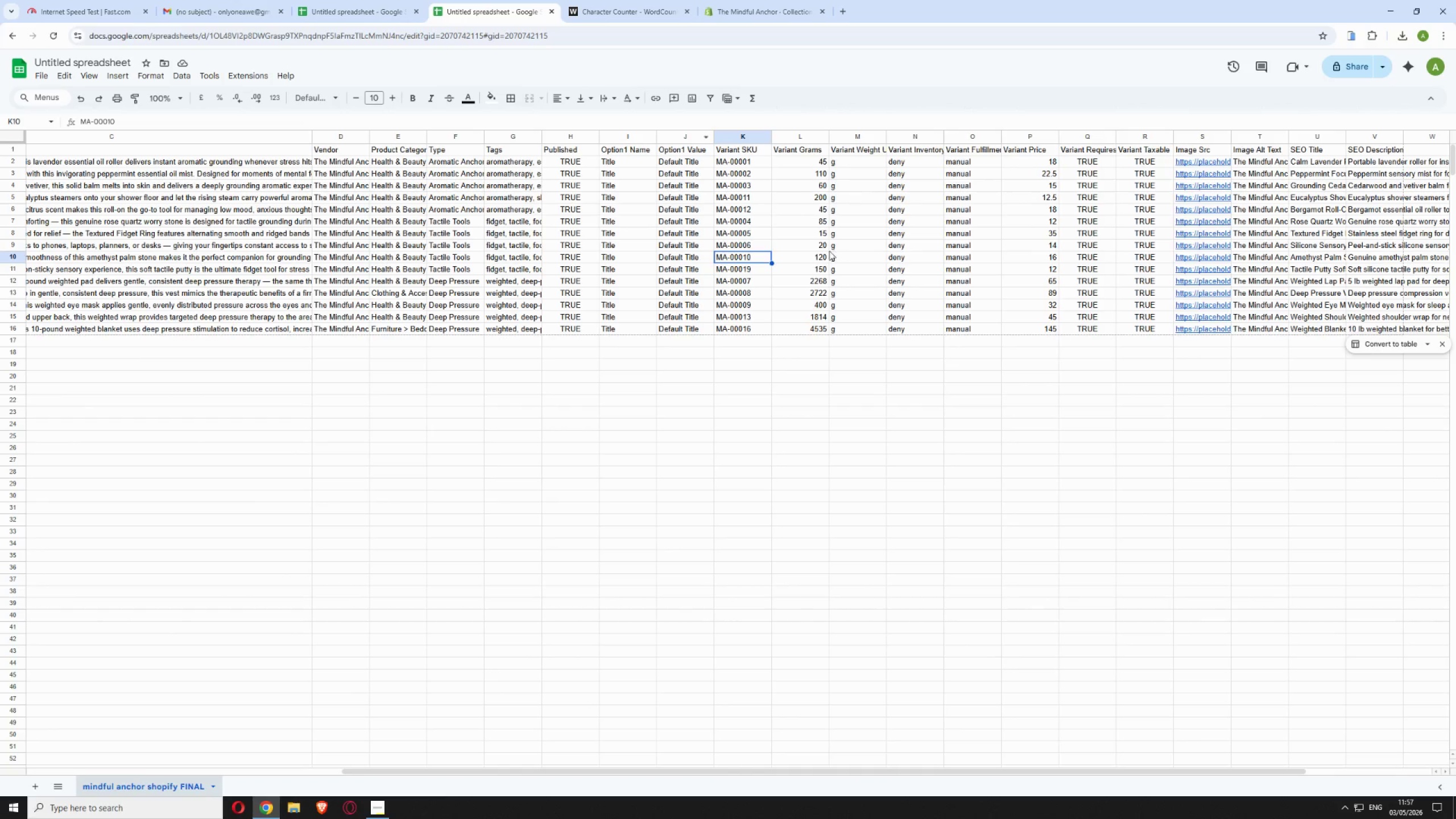 
wait(5.25)
 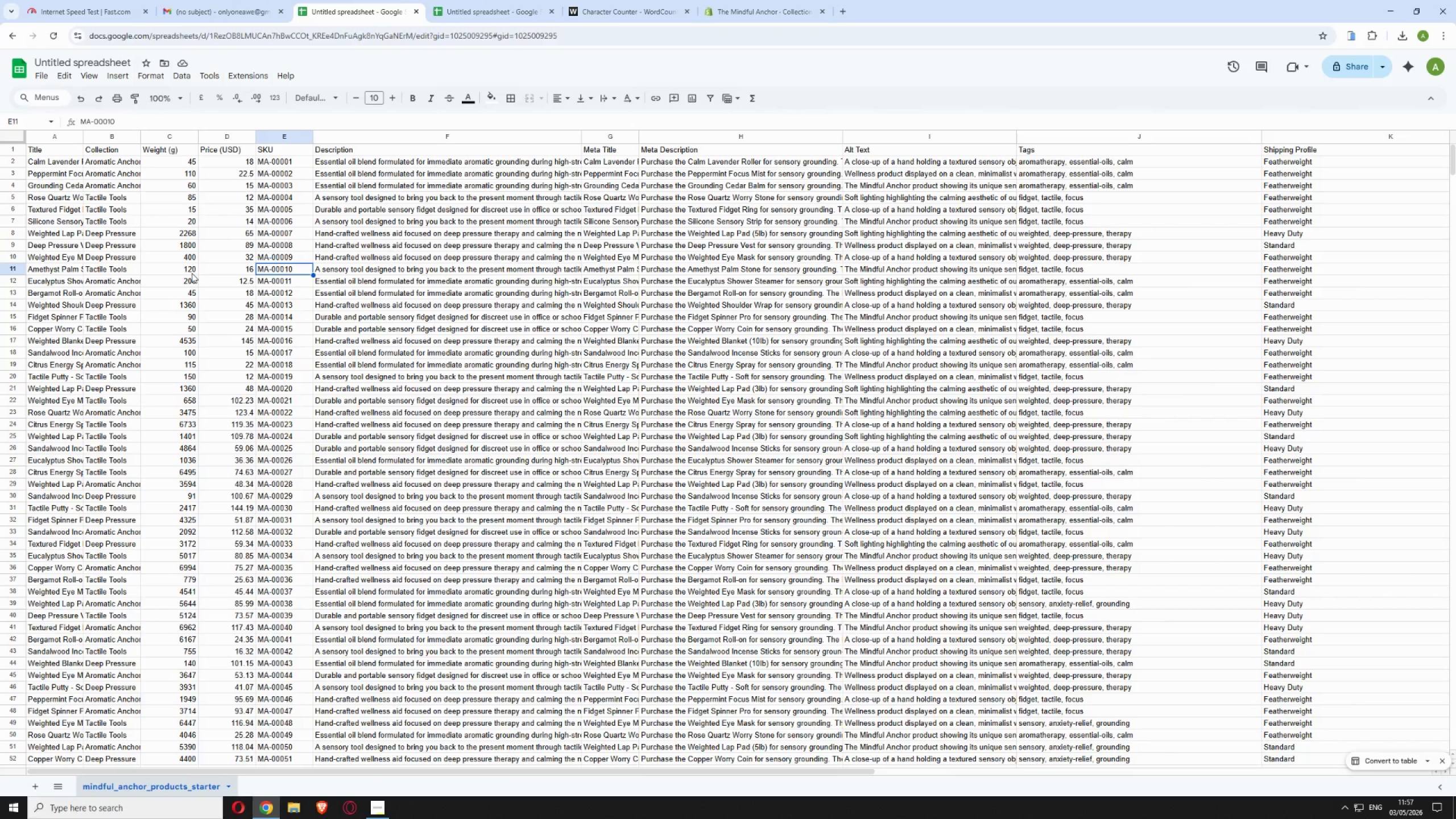 
left_click([735, 270])
 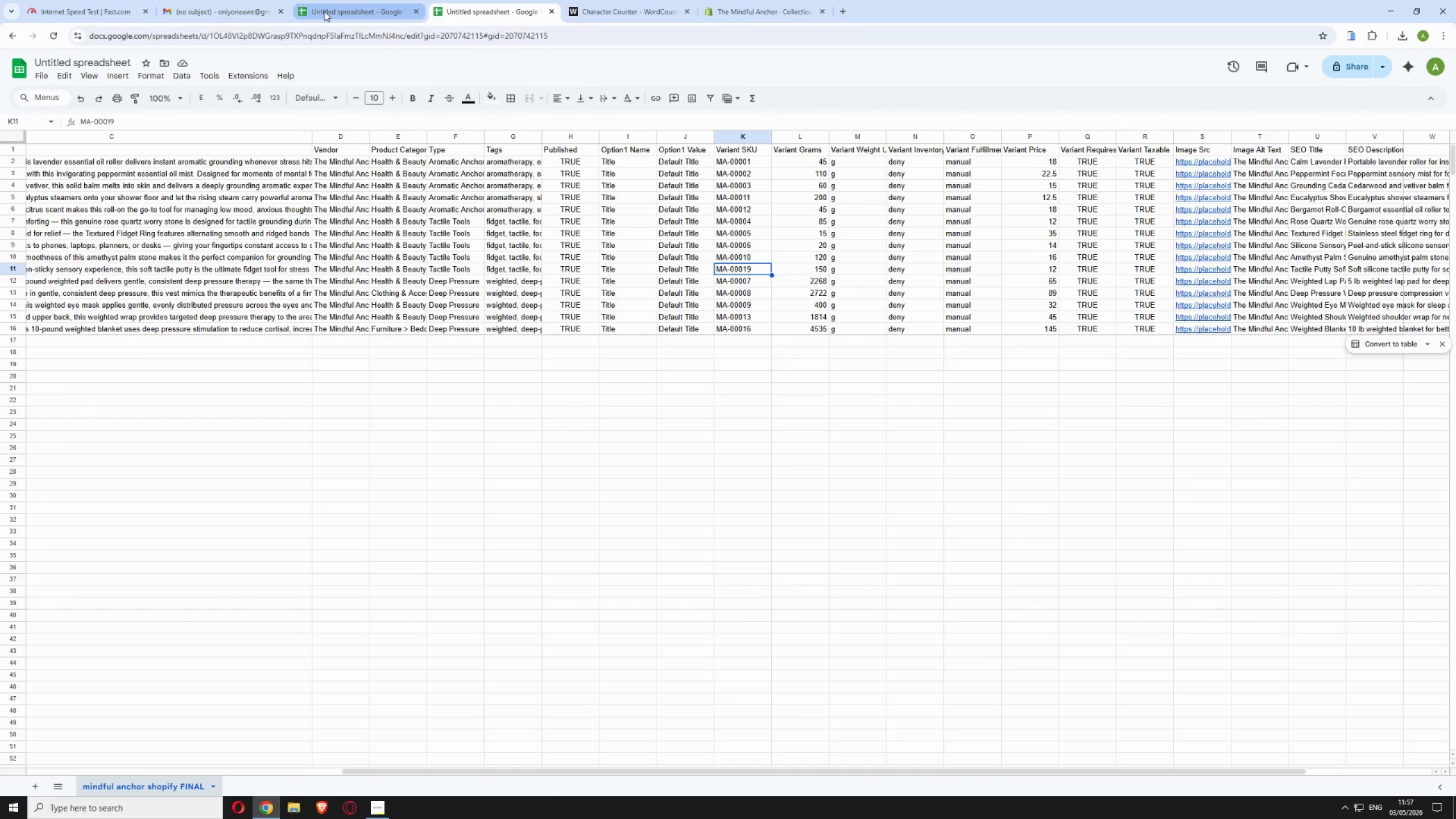 
left_click([324, 11])
 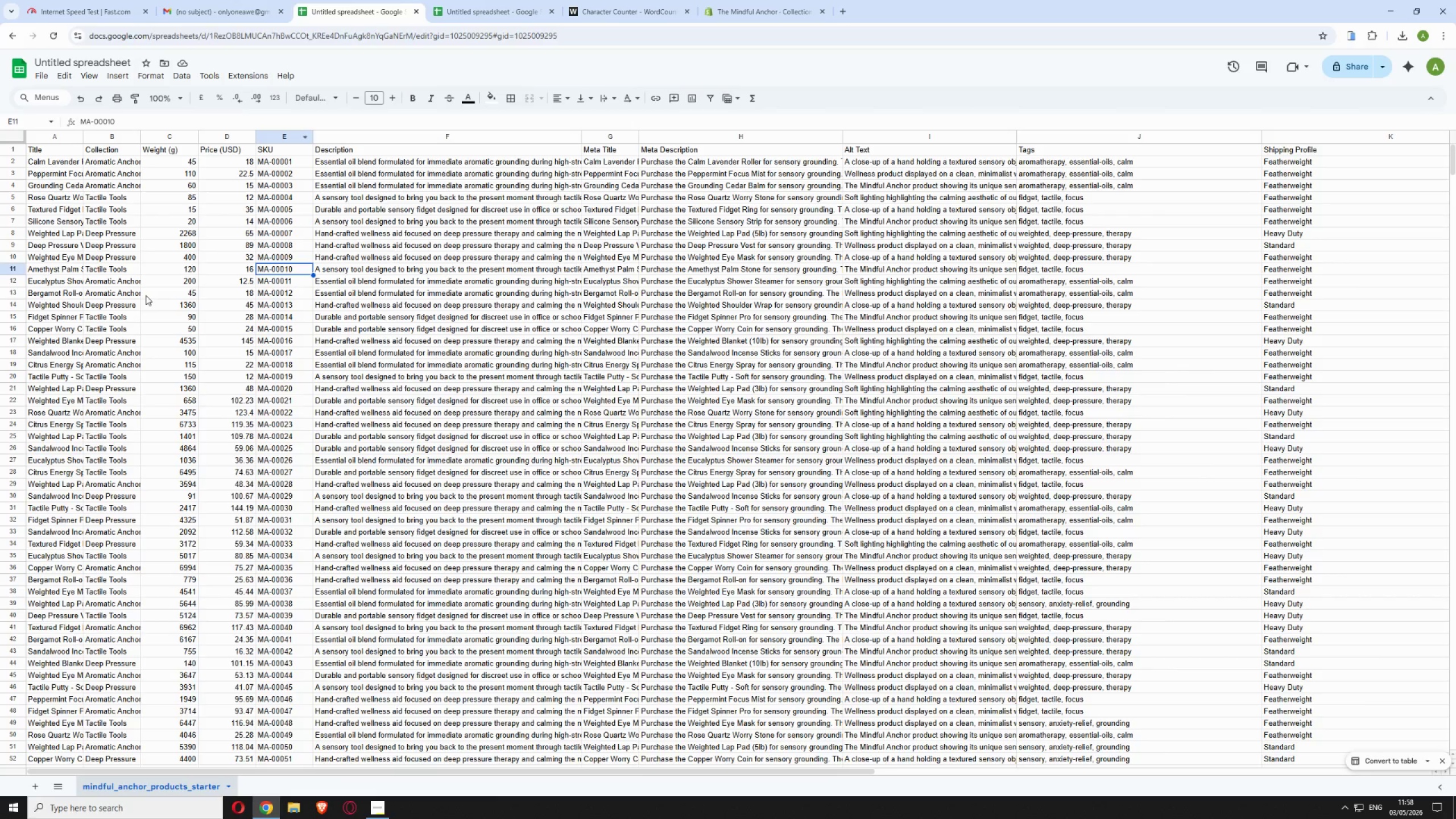 
scroll: coordinate [283, 271], scroll_direction: down, amount: 2.0
 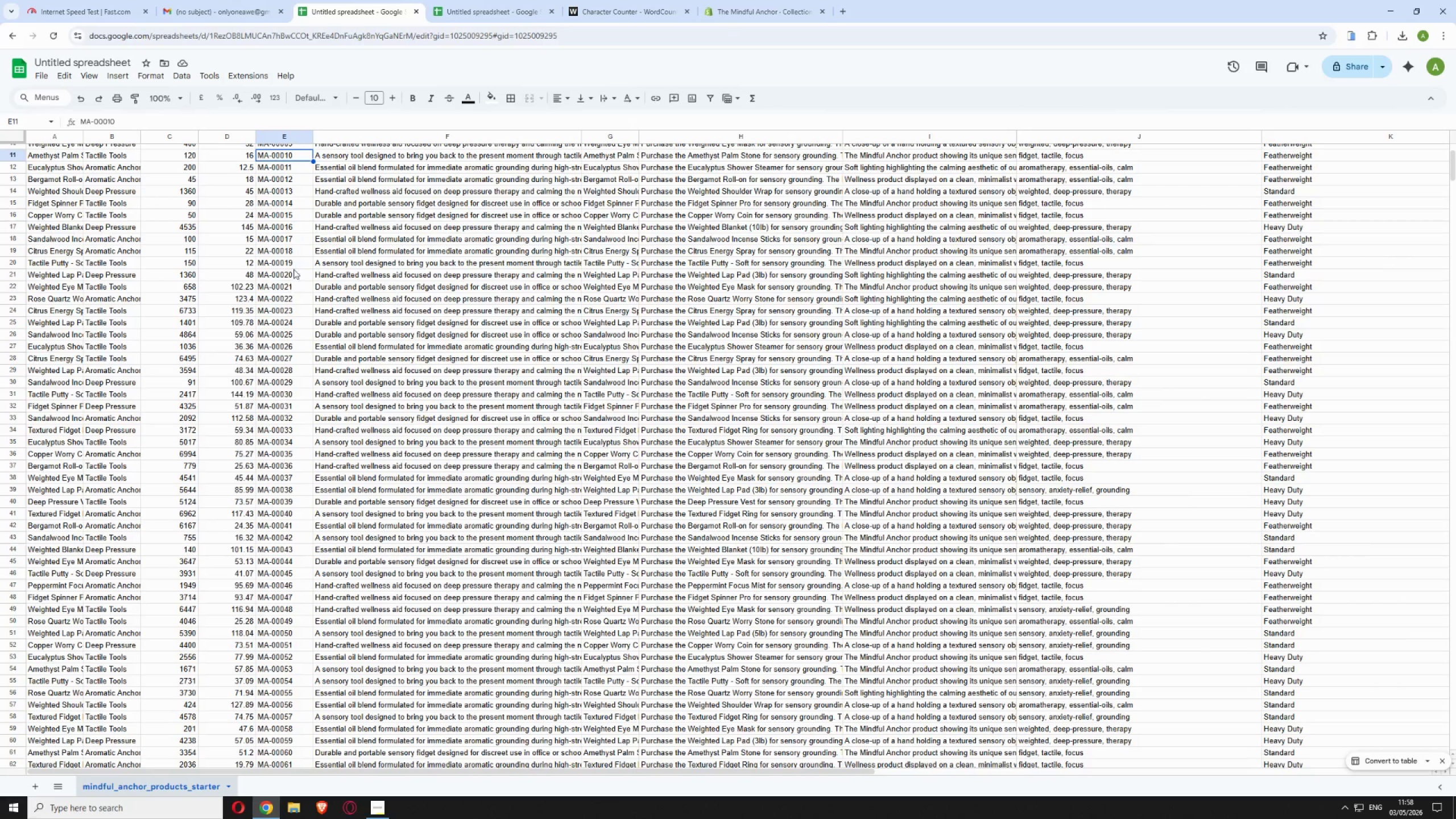 
left_click([292, 264])
 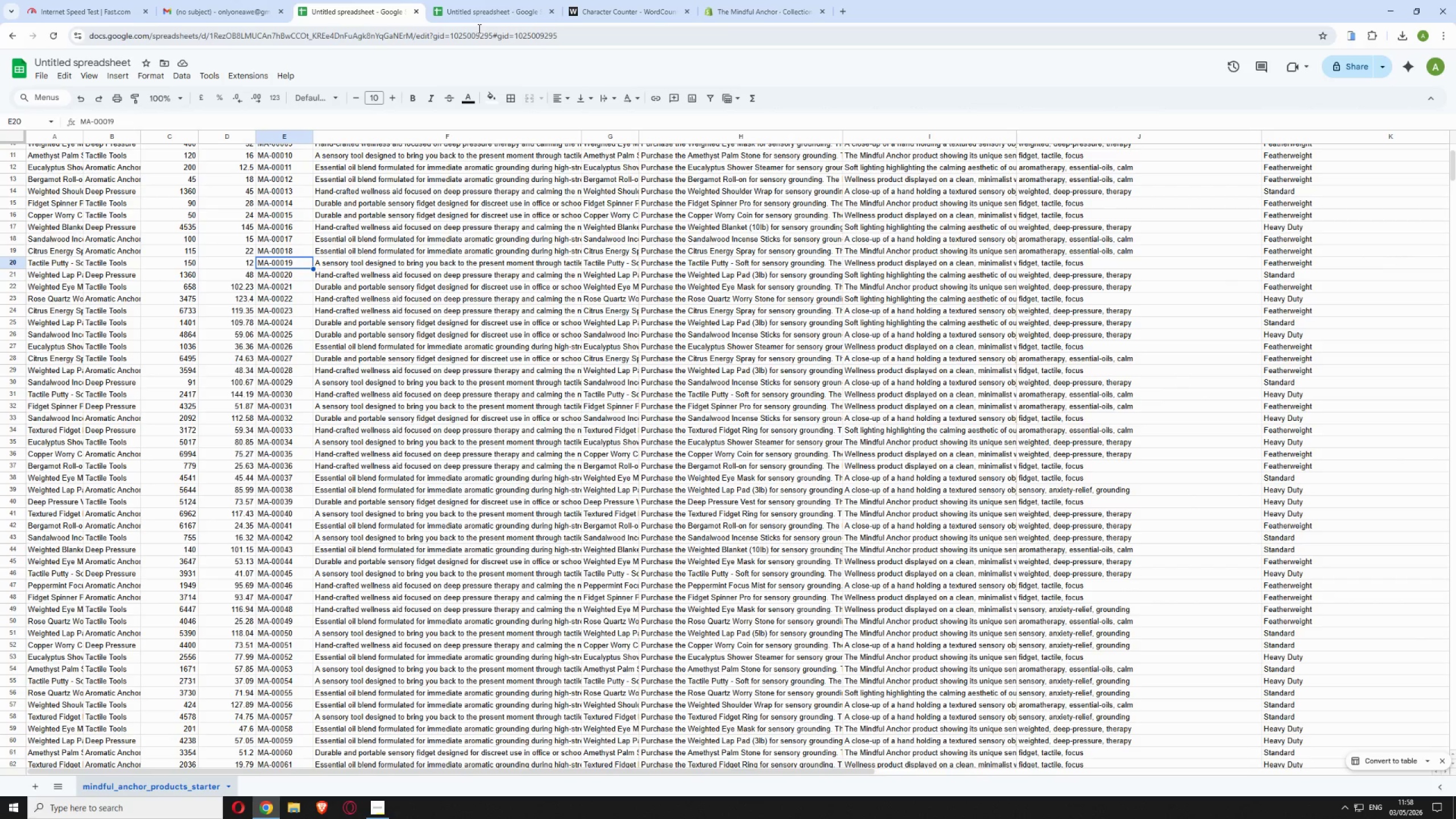 
left_click([480, 9])
 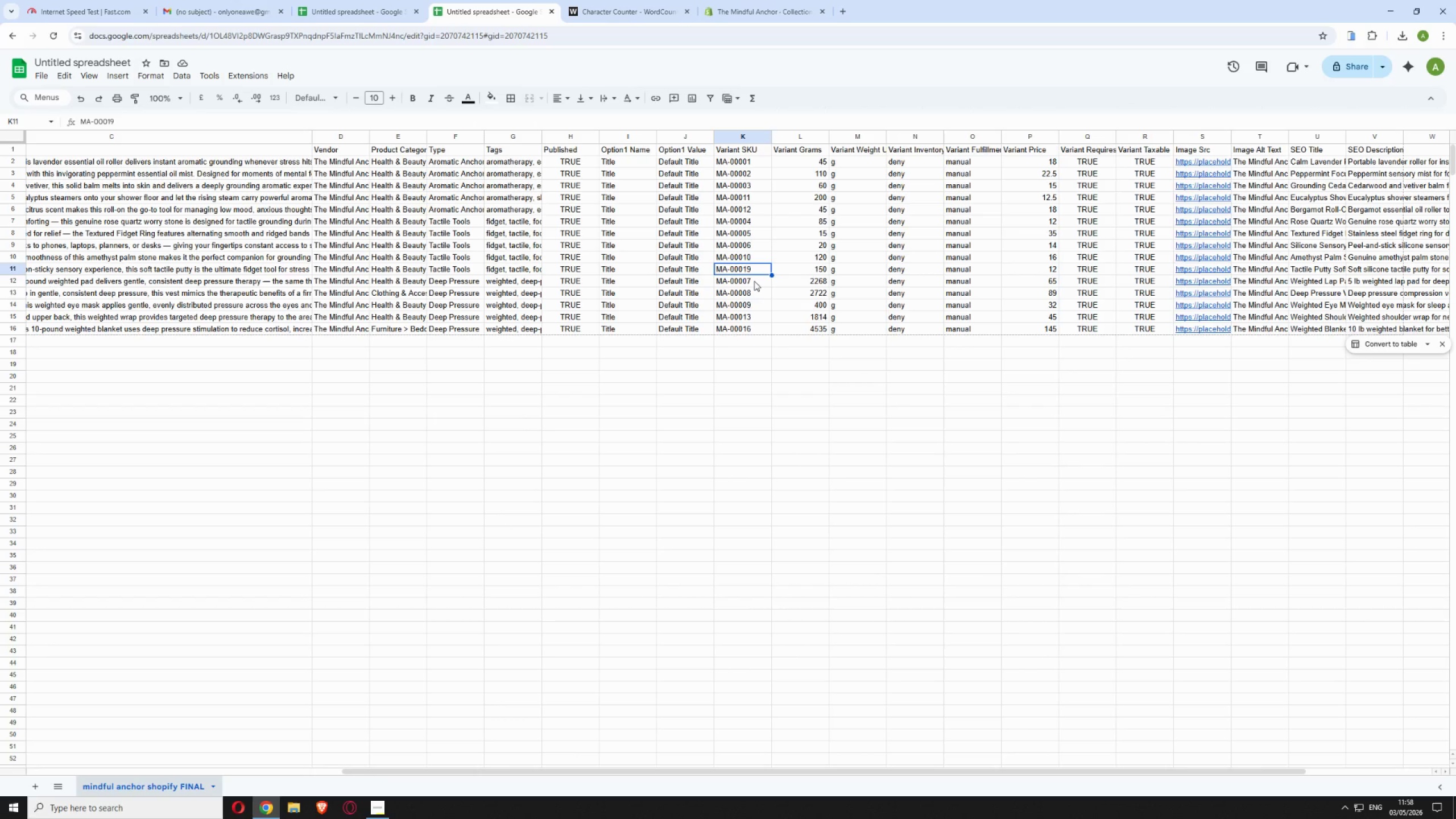 
wait(11.39)
 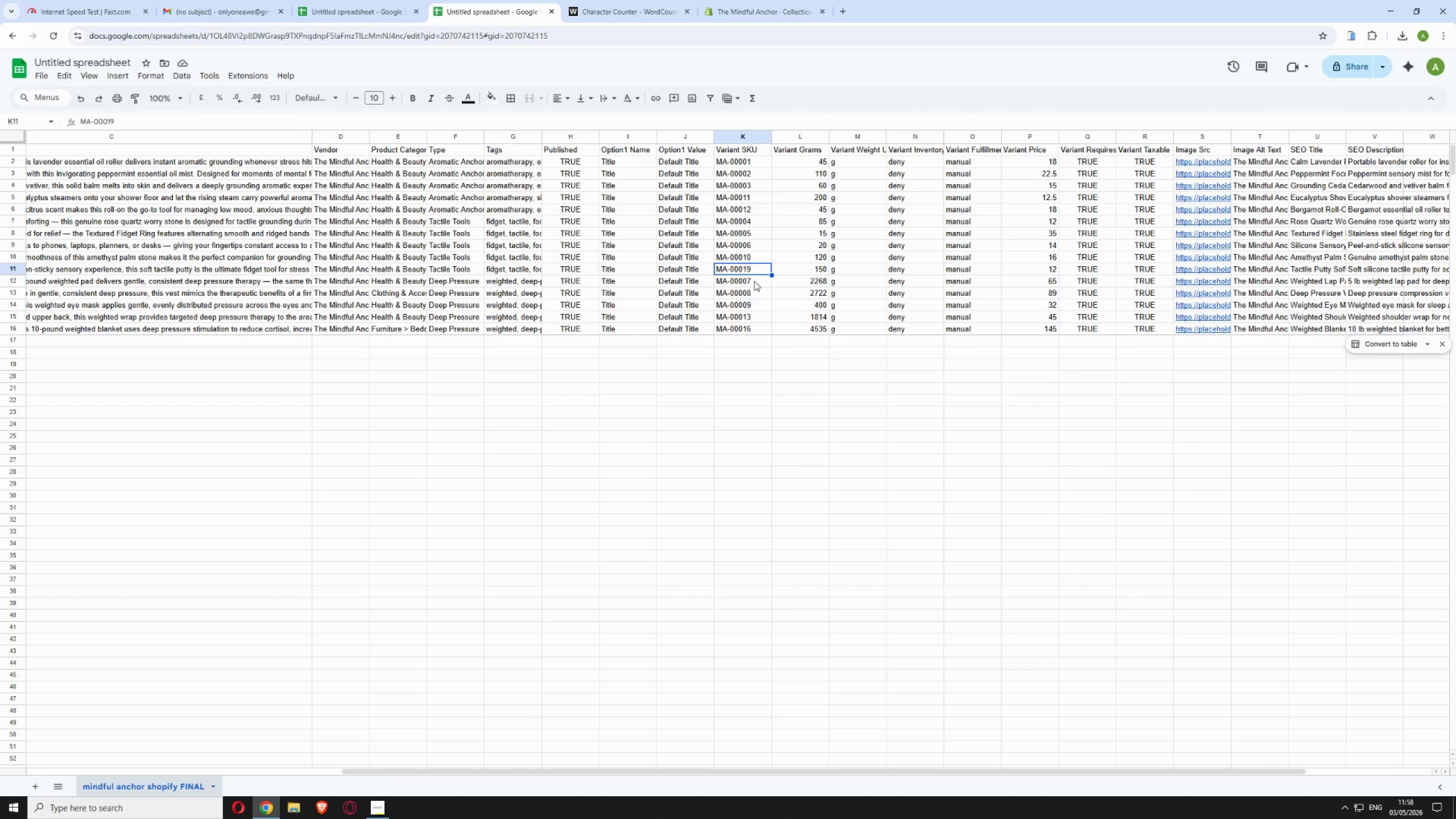 
left_click([754, 281])
 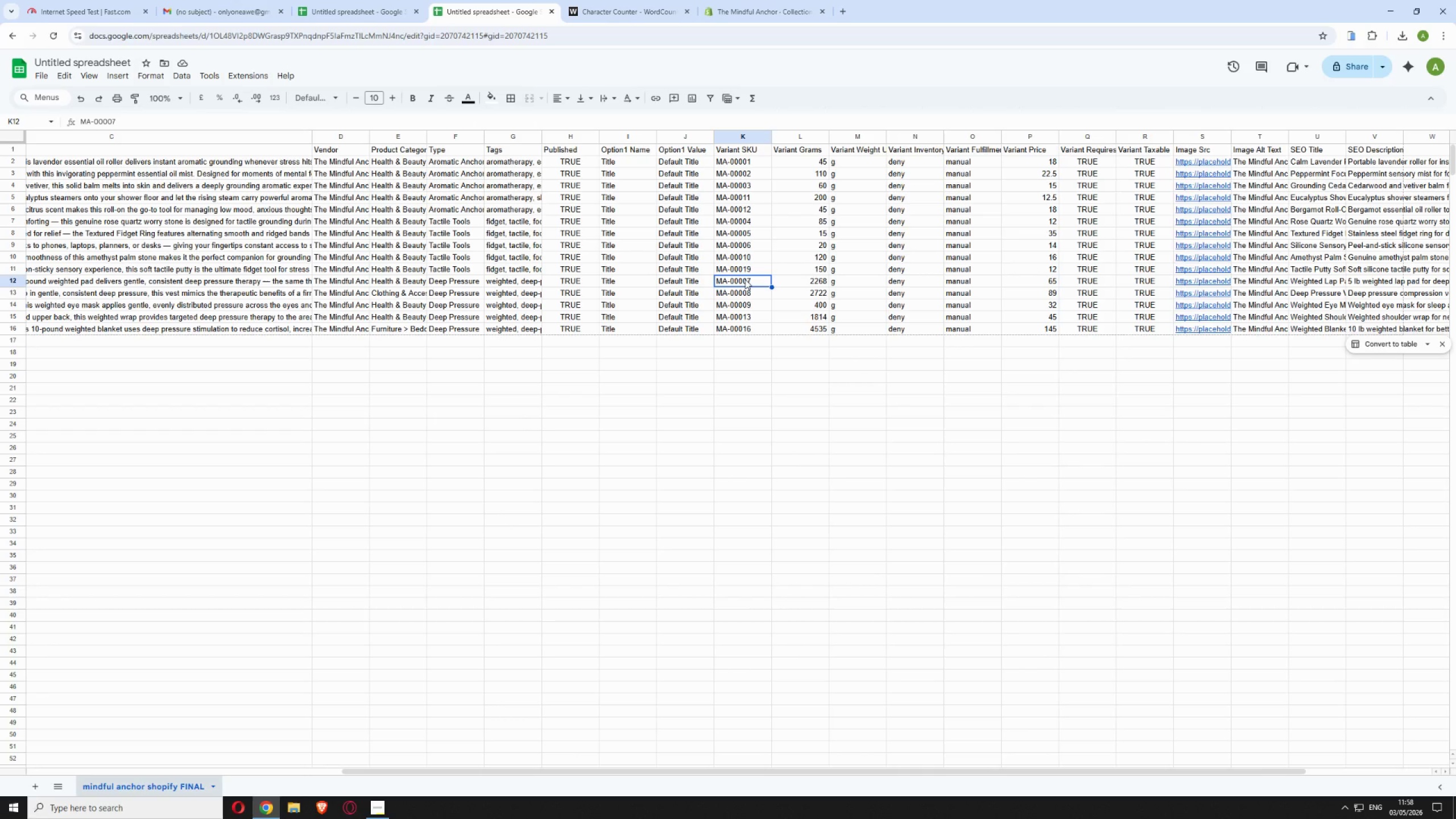 
wait(13.03)
 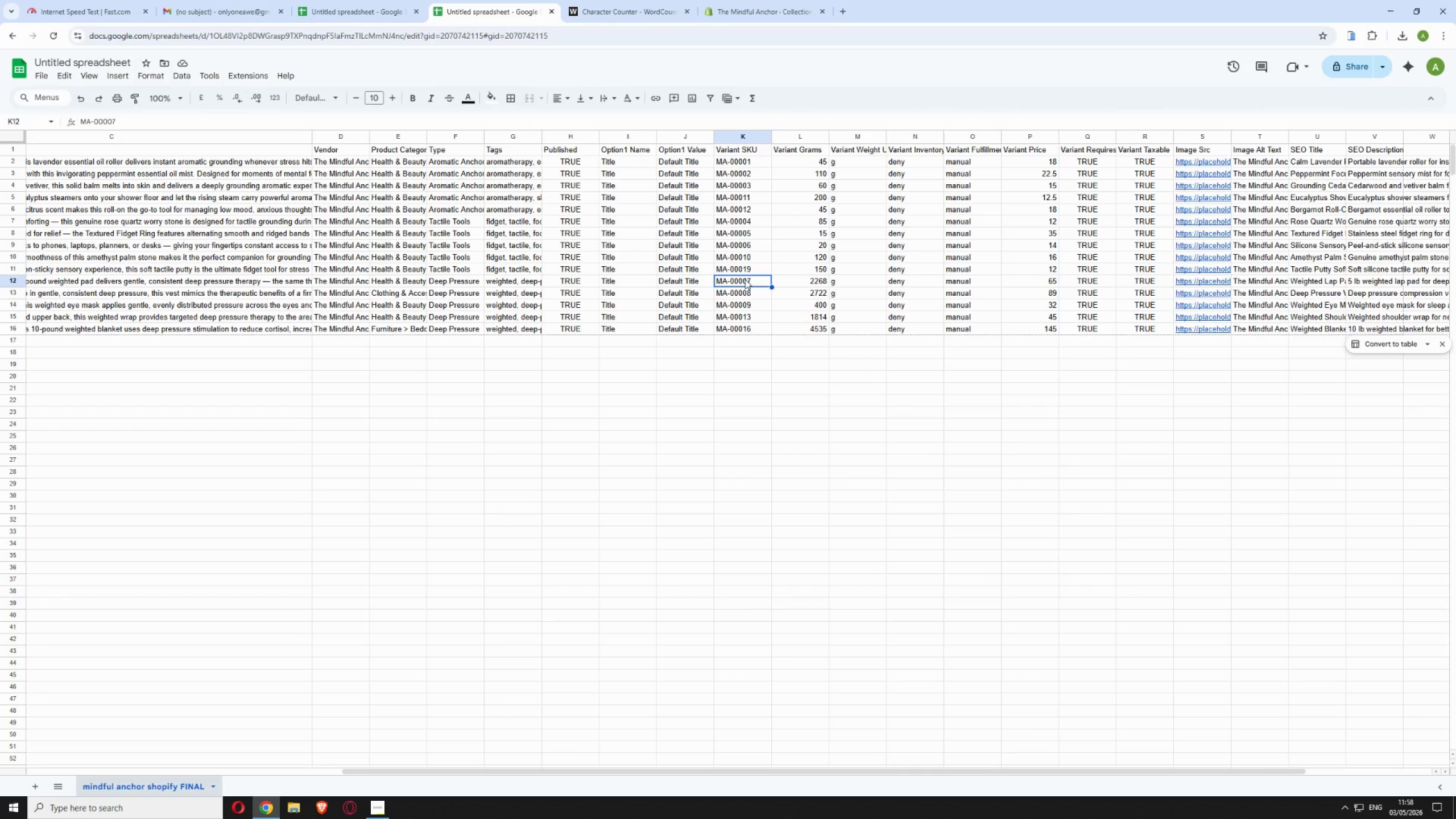 
left_click([383, 7])
 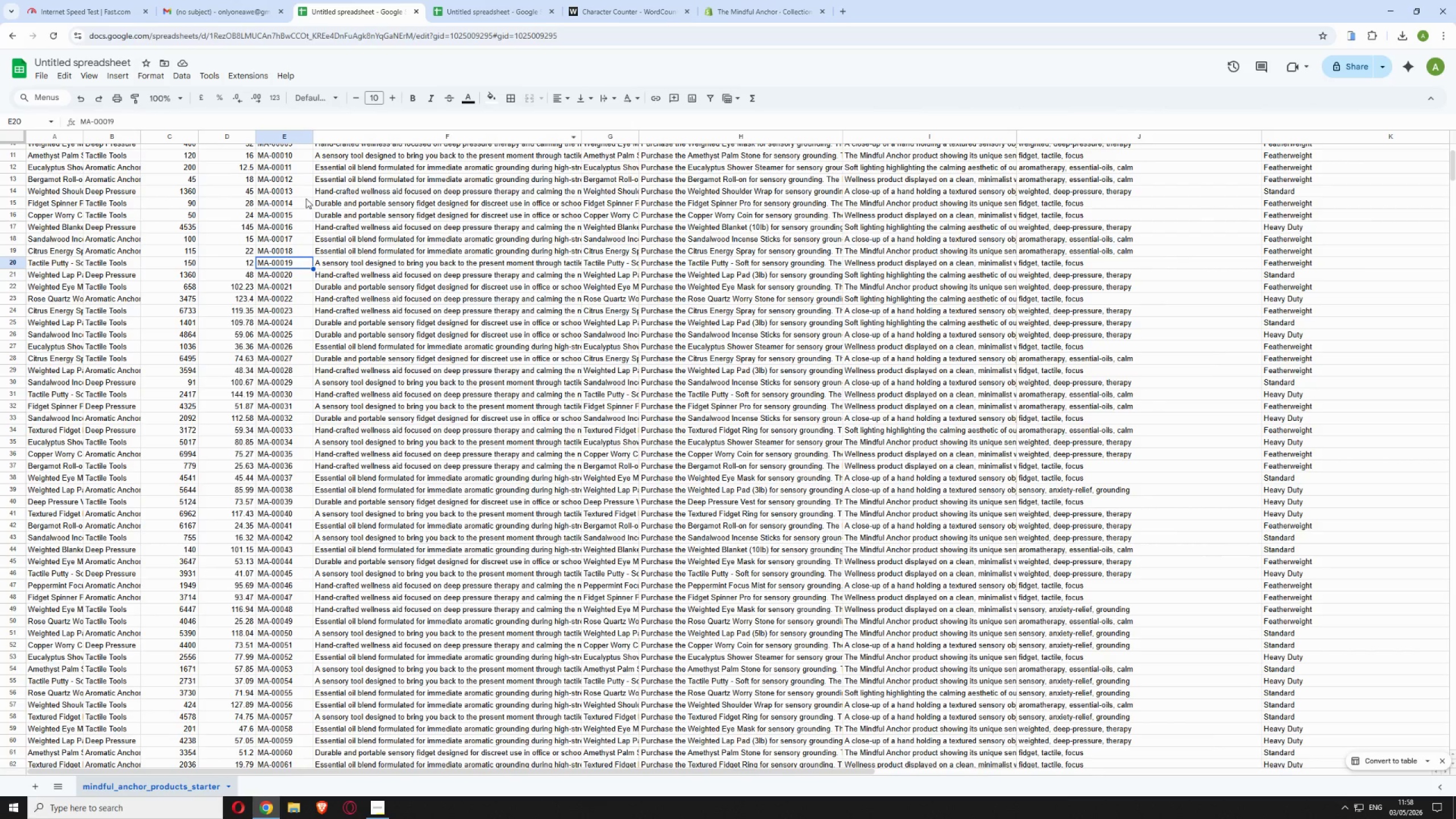 
scroll: coordinate [298, 187], scroll_direction: up, amount: 1.0
 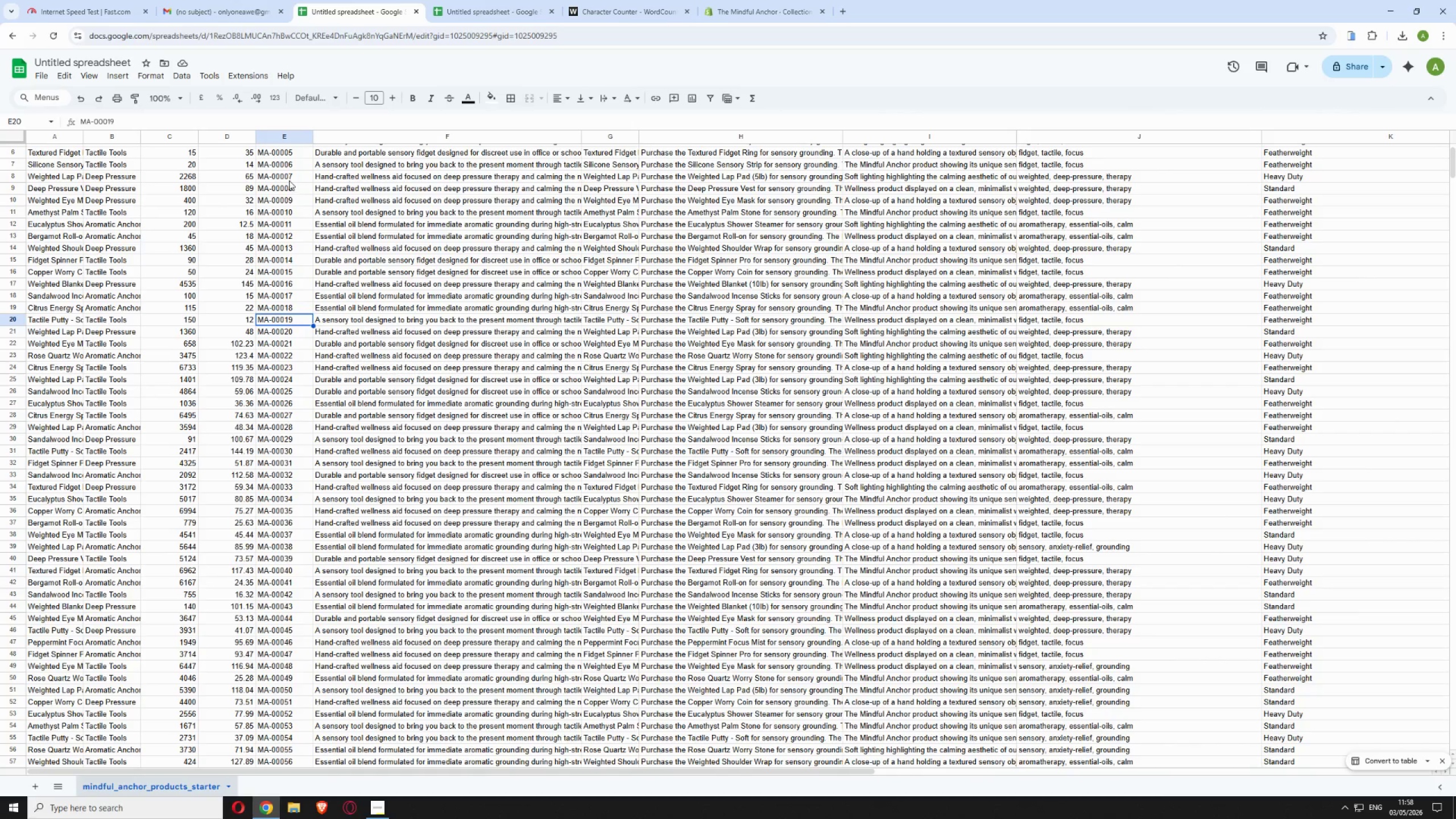 
left_click([288, 177])
 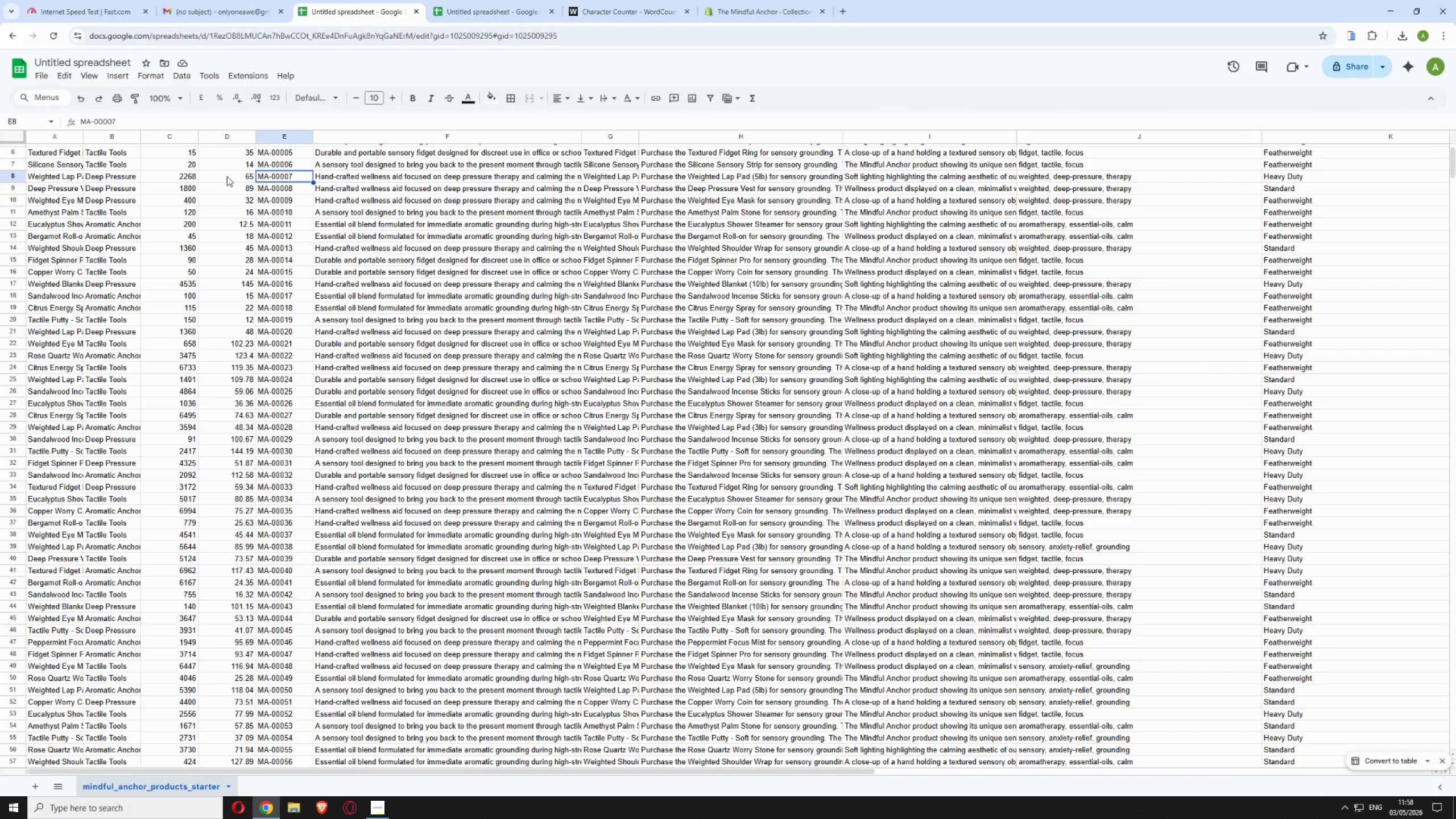 
scroll: coordinate [226, 176], scroll_direction: up, amount: 2.0
 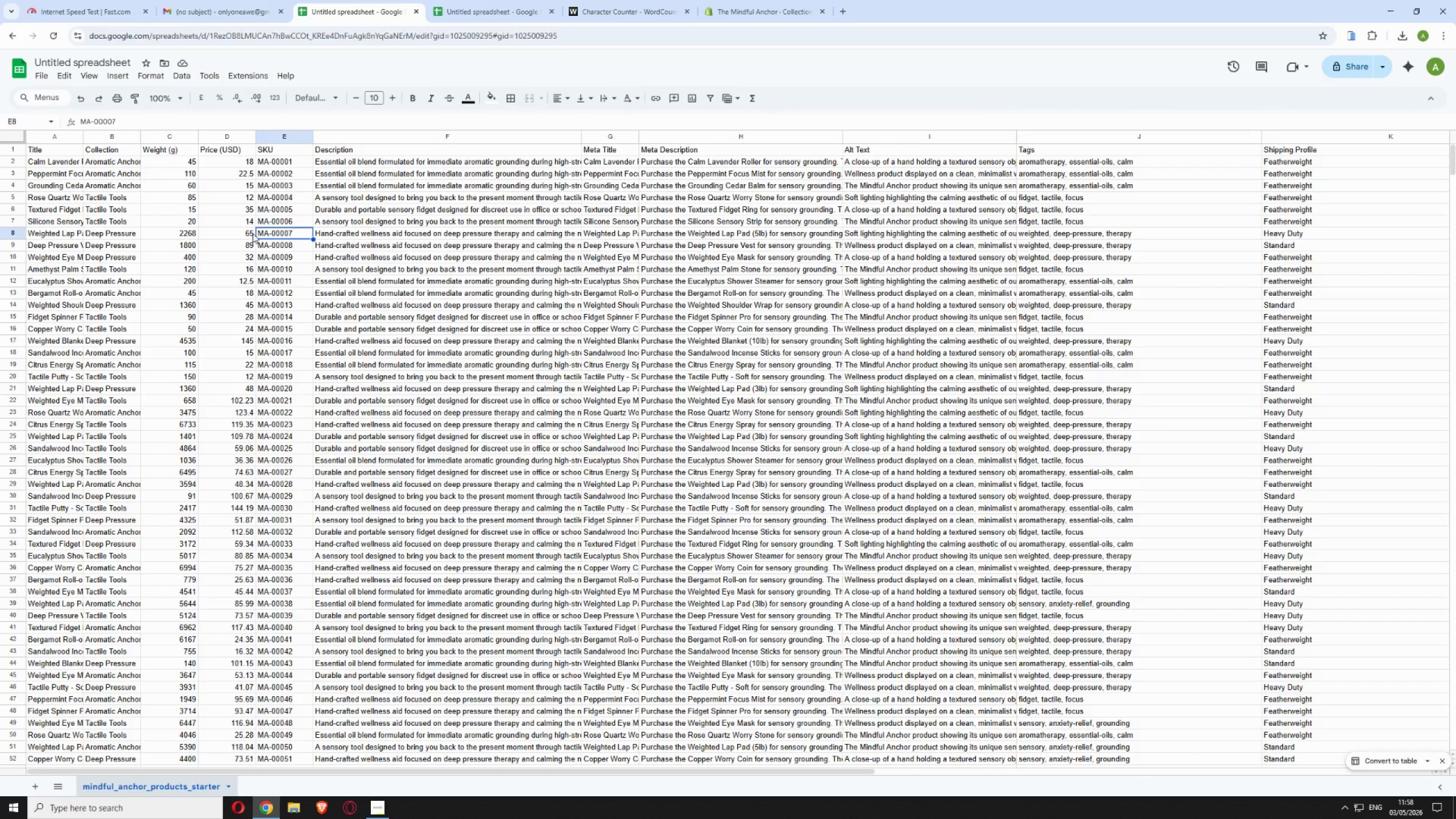 
left_click([493, 1])
 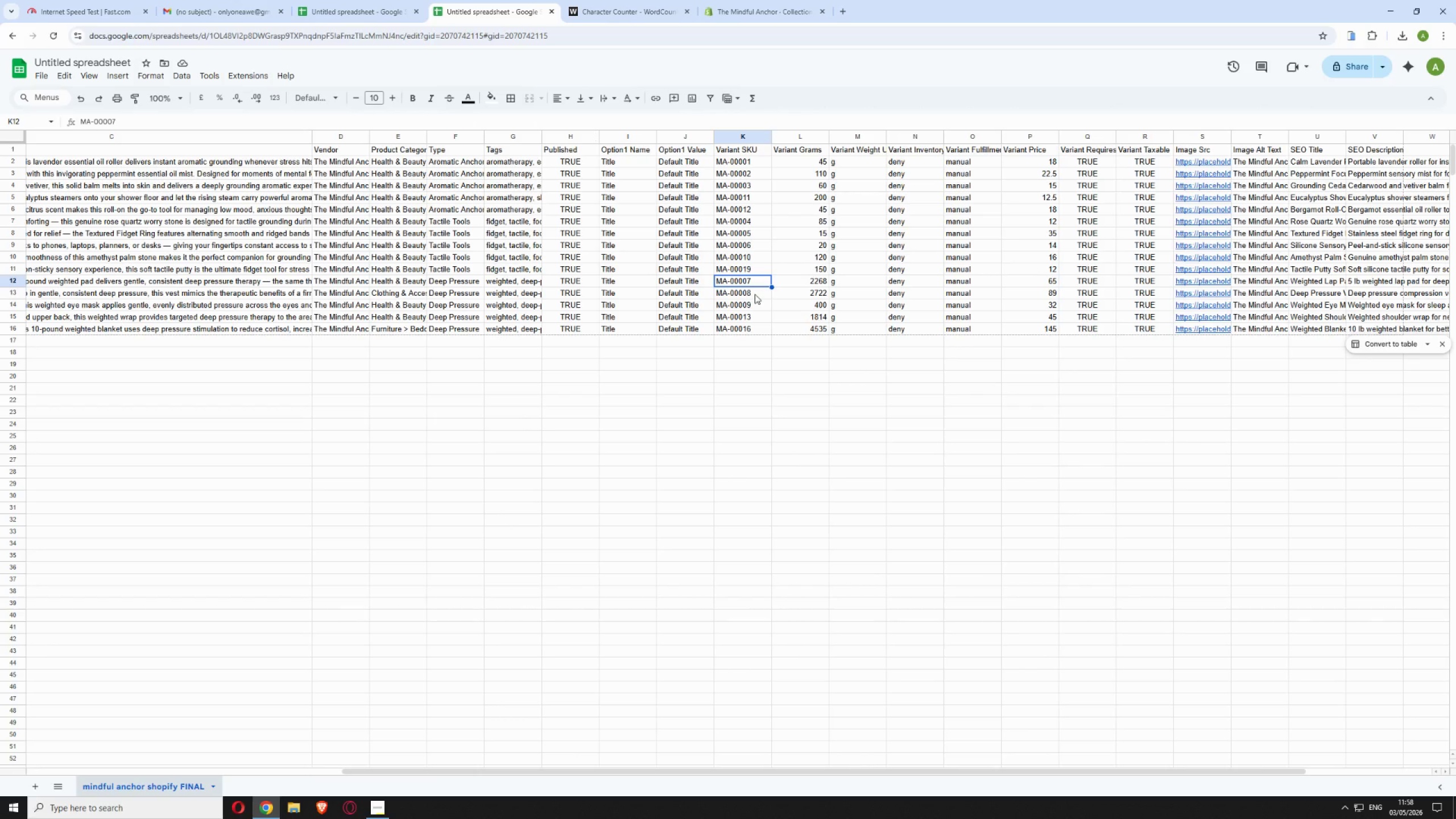 
wait(6.36)
 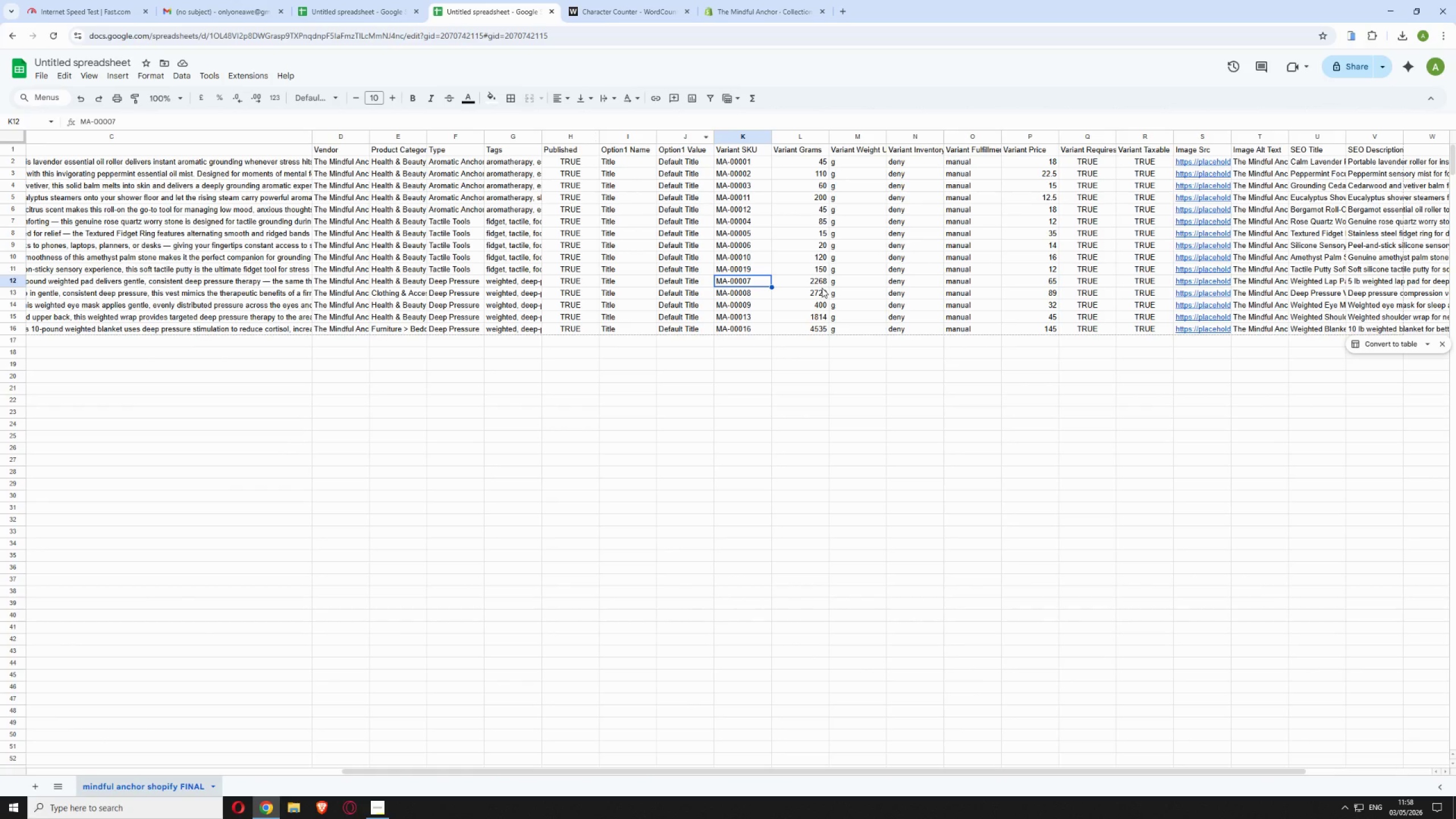 
left_click([755, 294])
 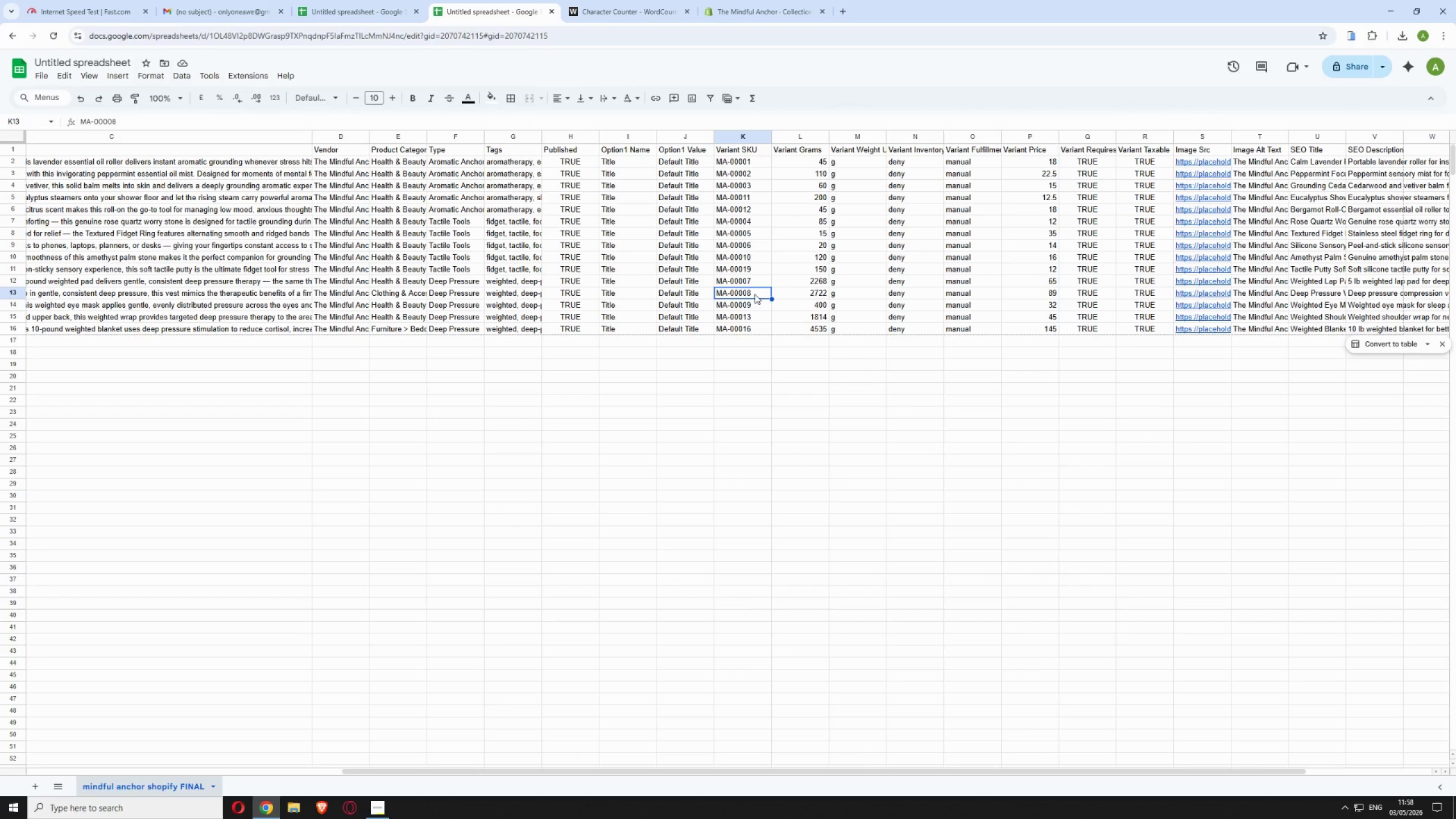 
wait(9.64)
 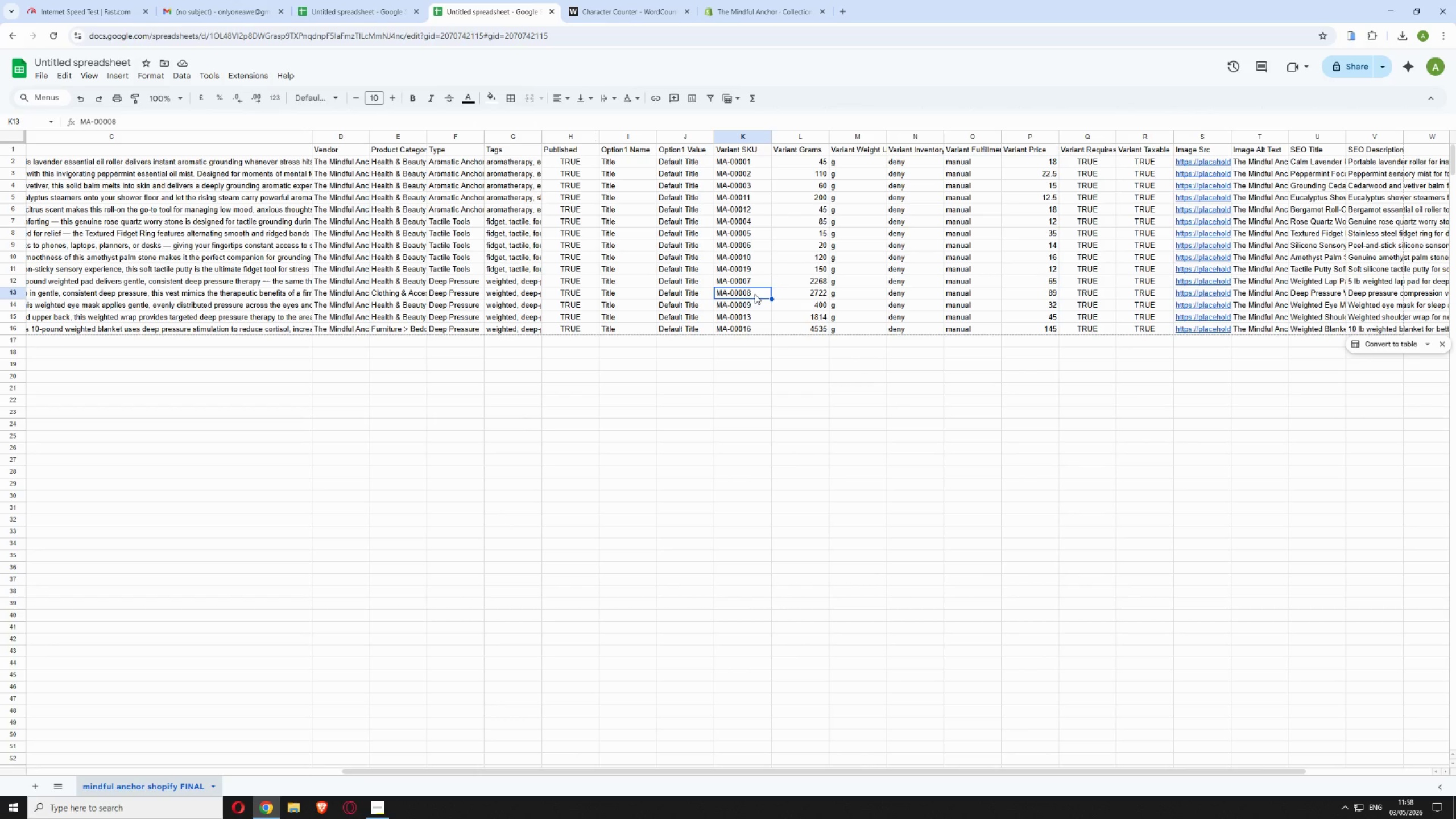 
left_click([371, 8])
 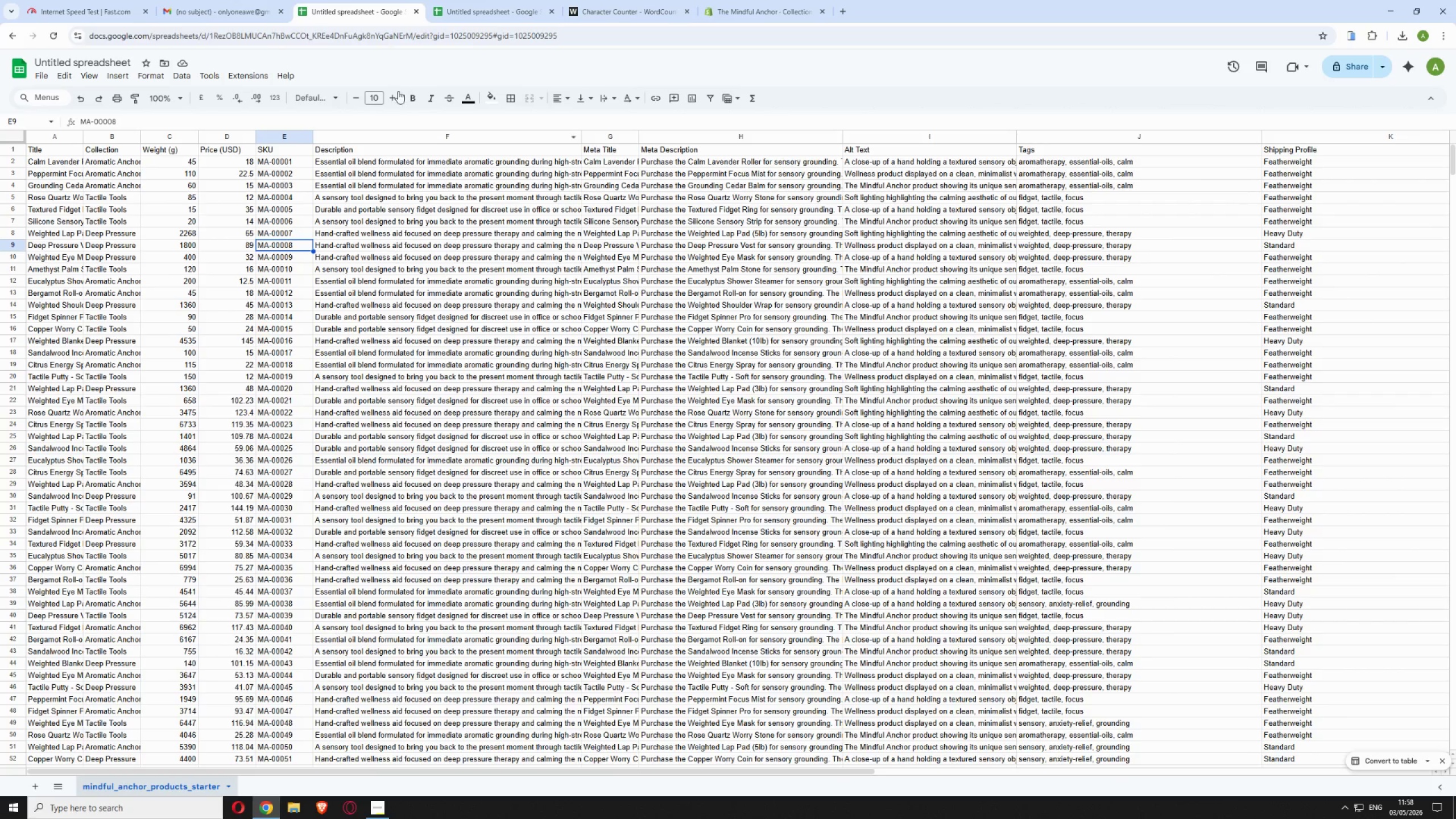 
left_click([493, 4])
 